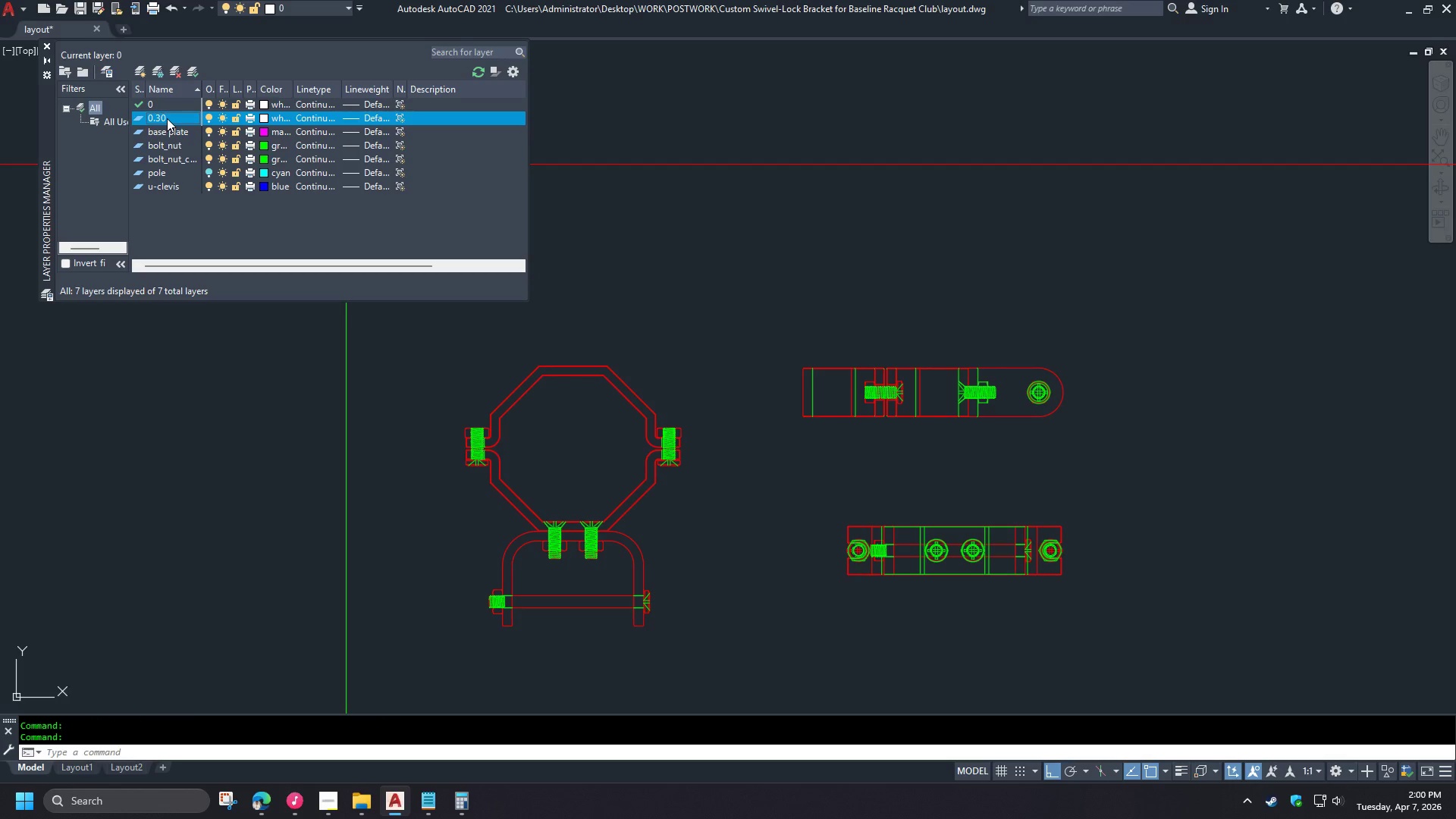 
key(NumpadEnter)
 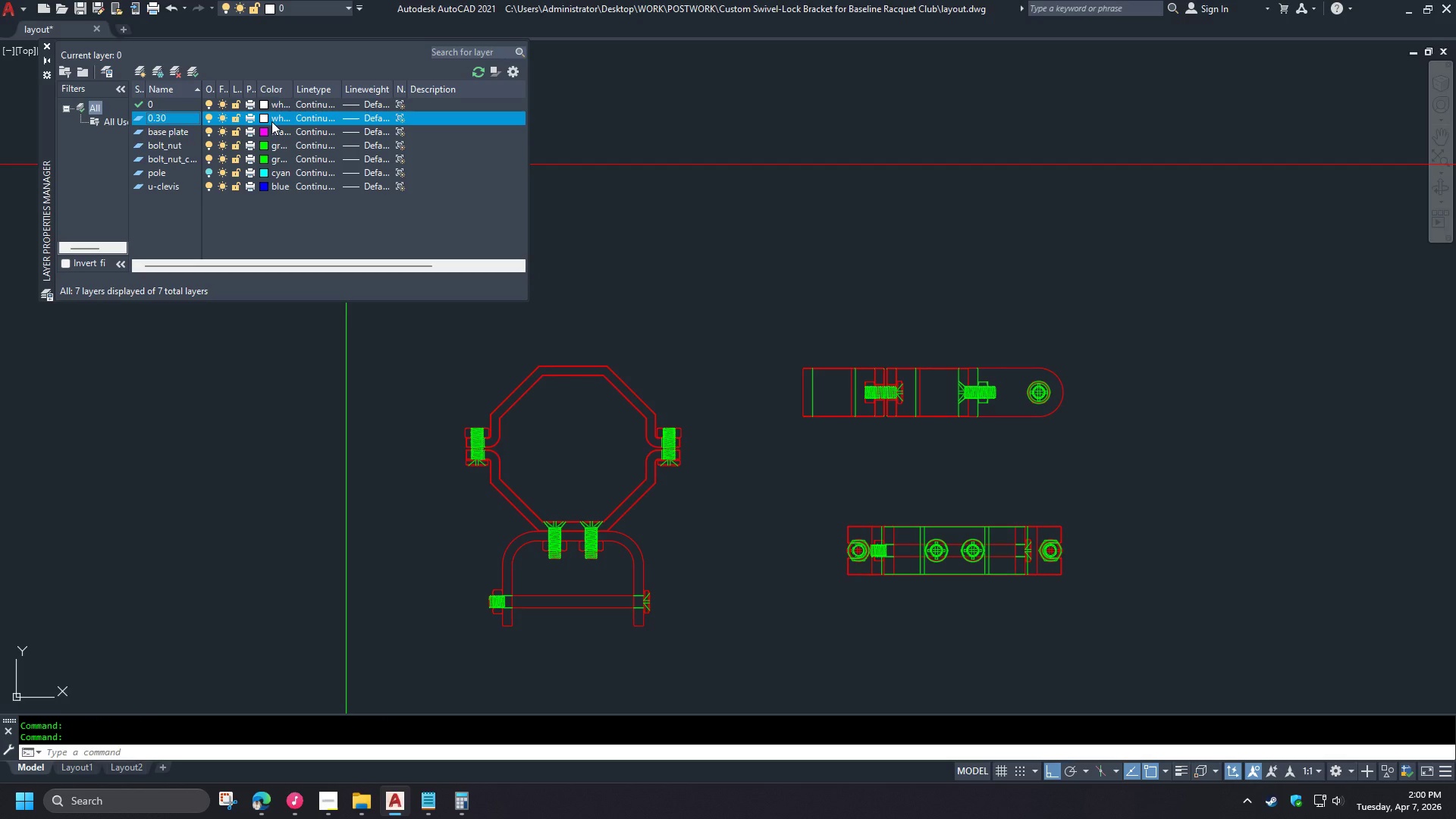 
left_click([271, 121])
 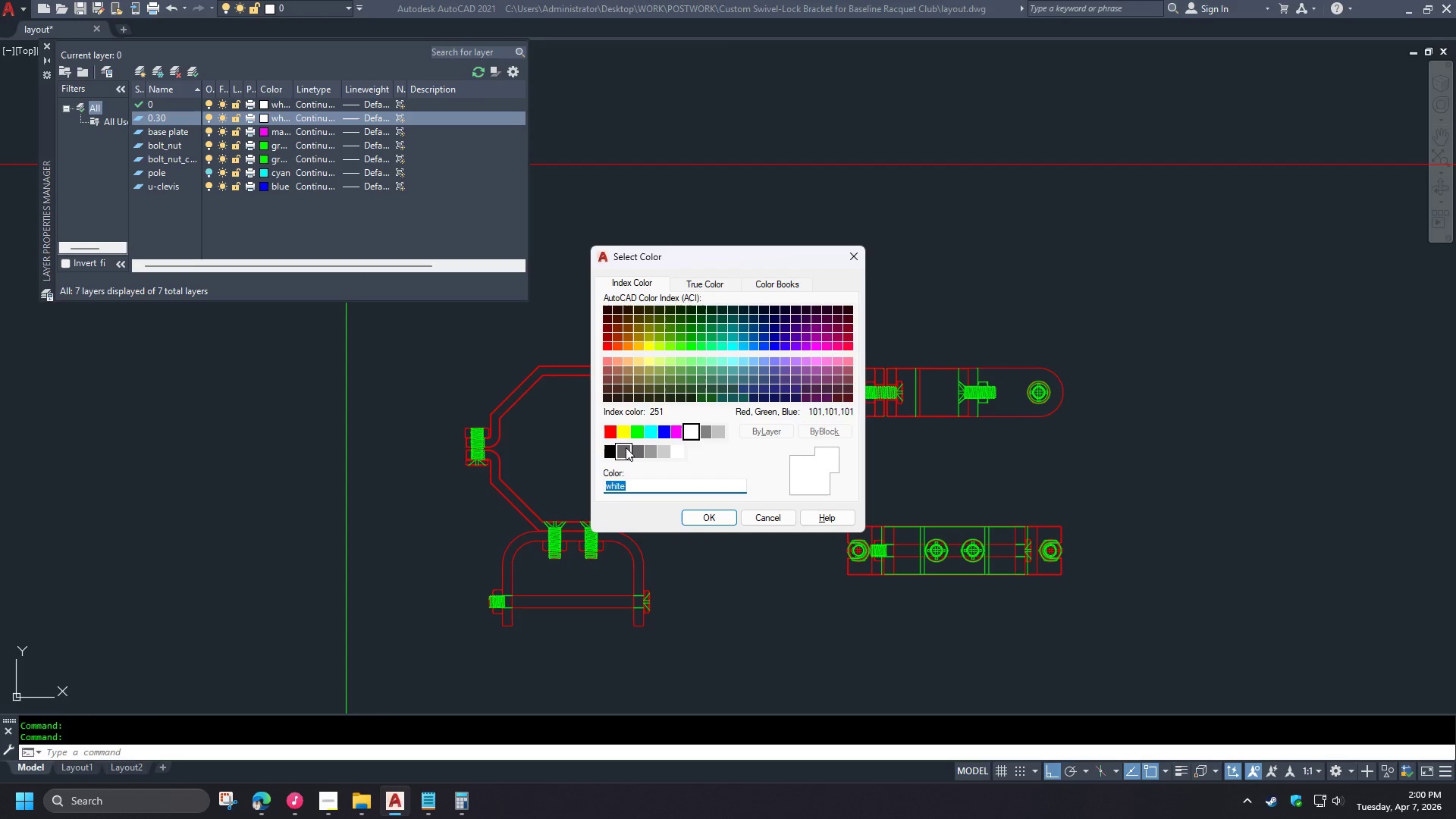 
left_click([610, 449])
 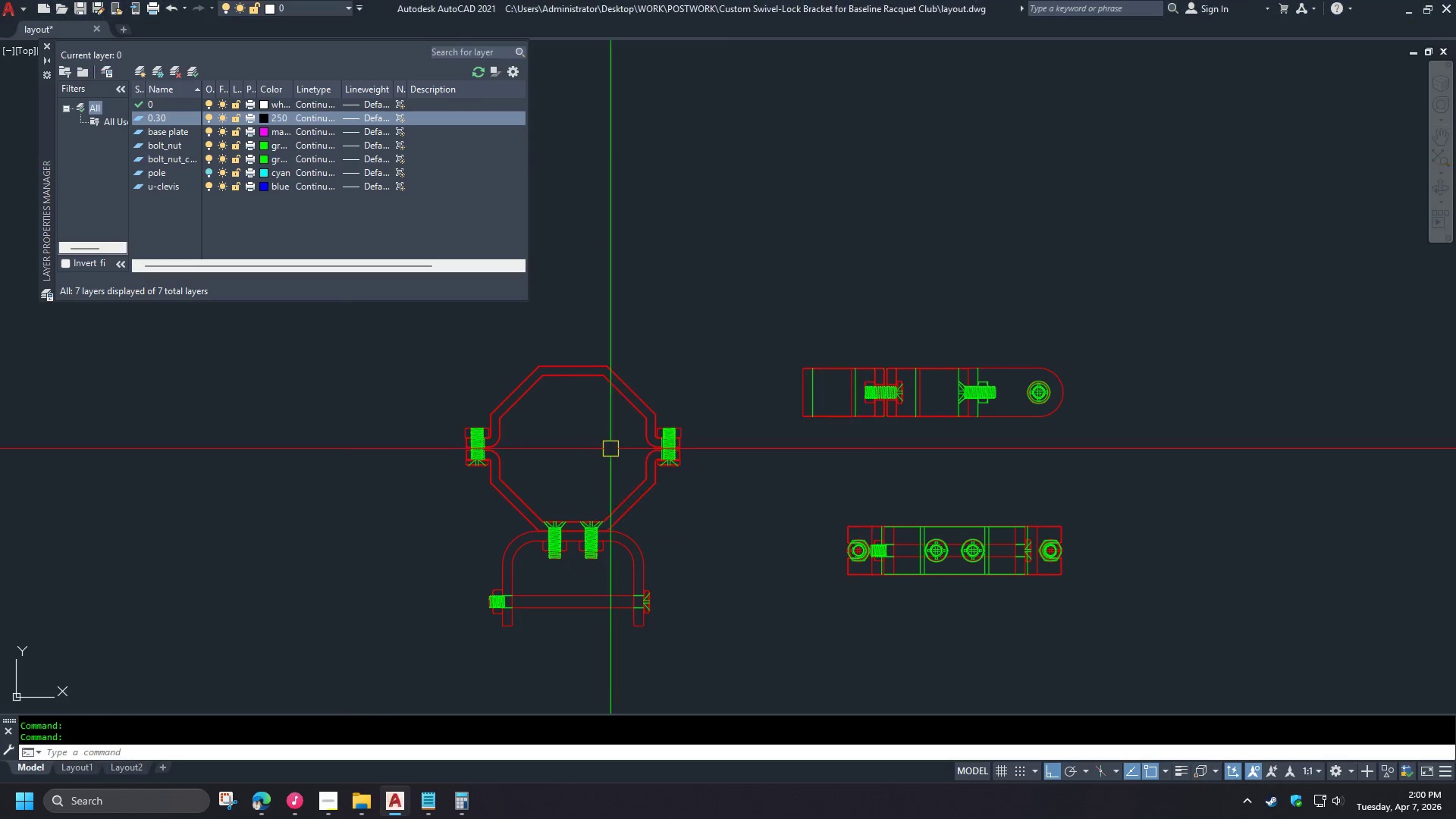 
double_click([610, 449])
 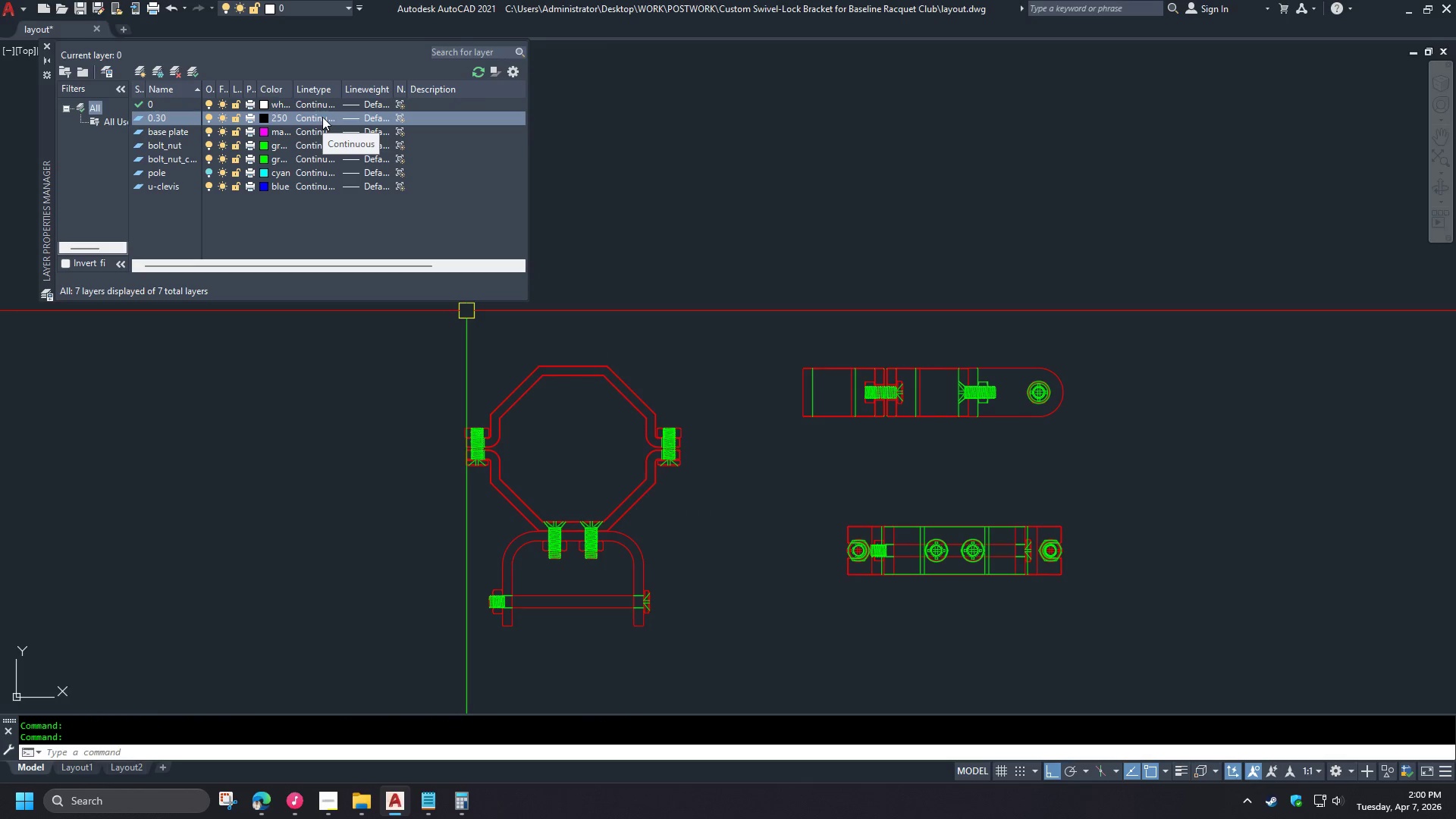 
left_click([359, 118])
 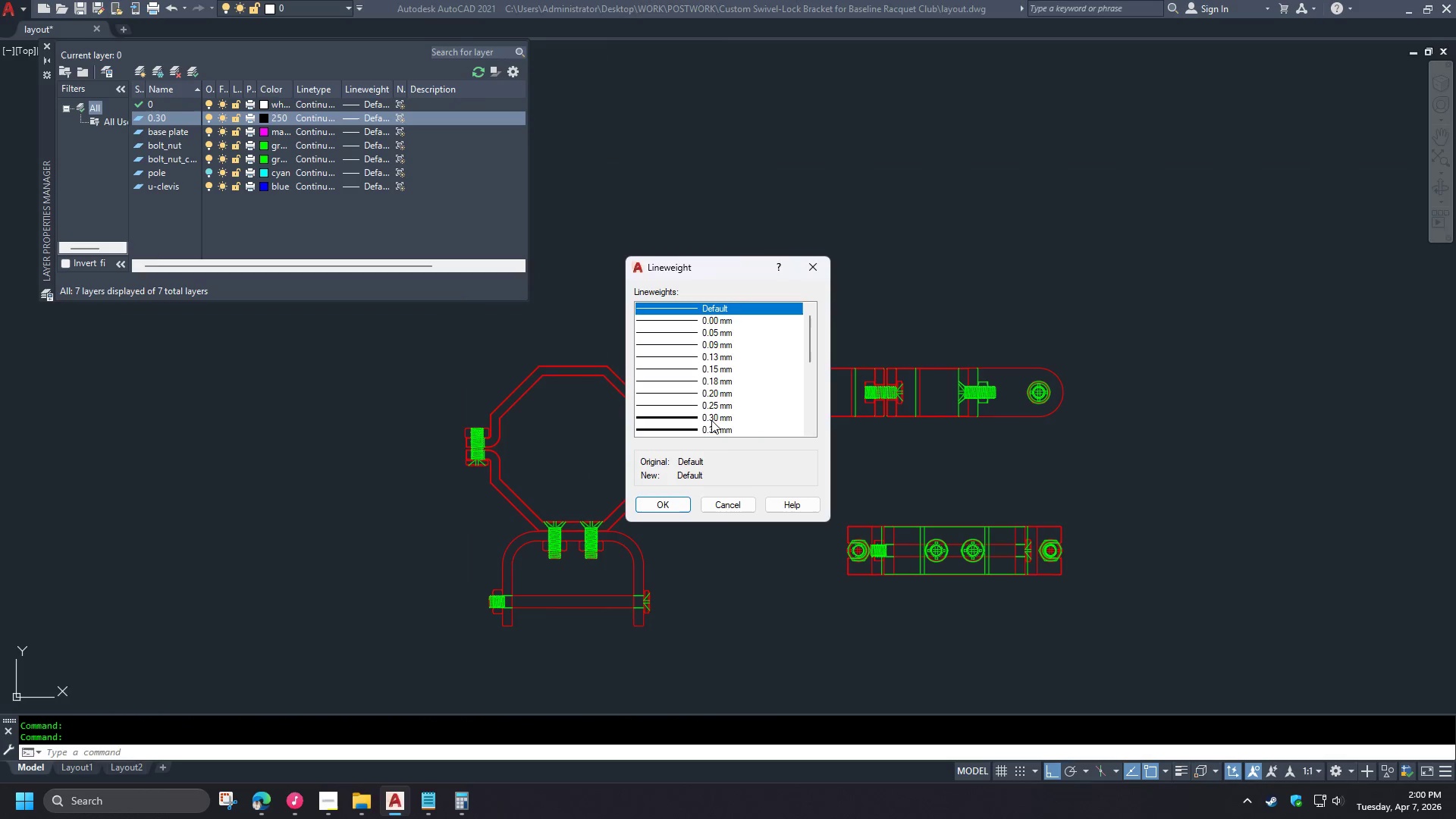 
double_click([710, 421])
 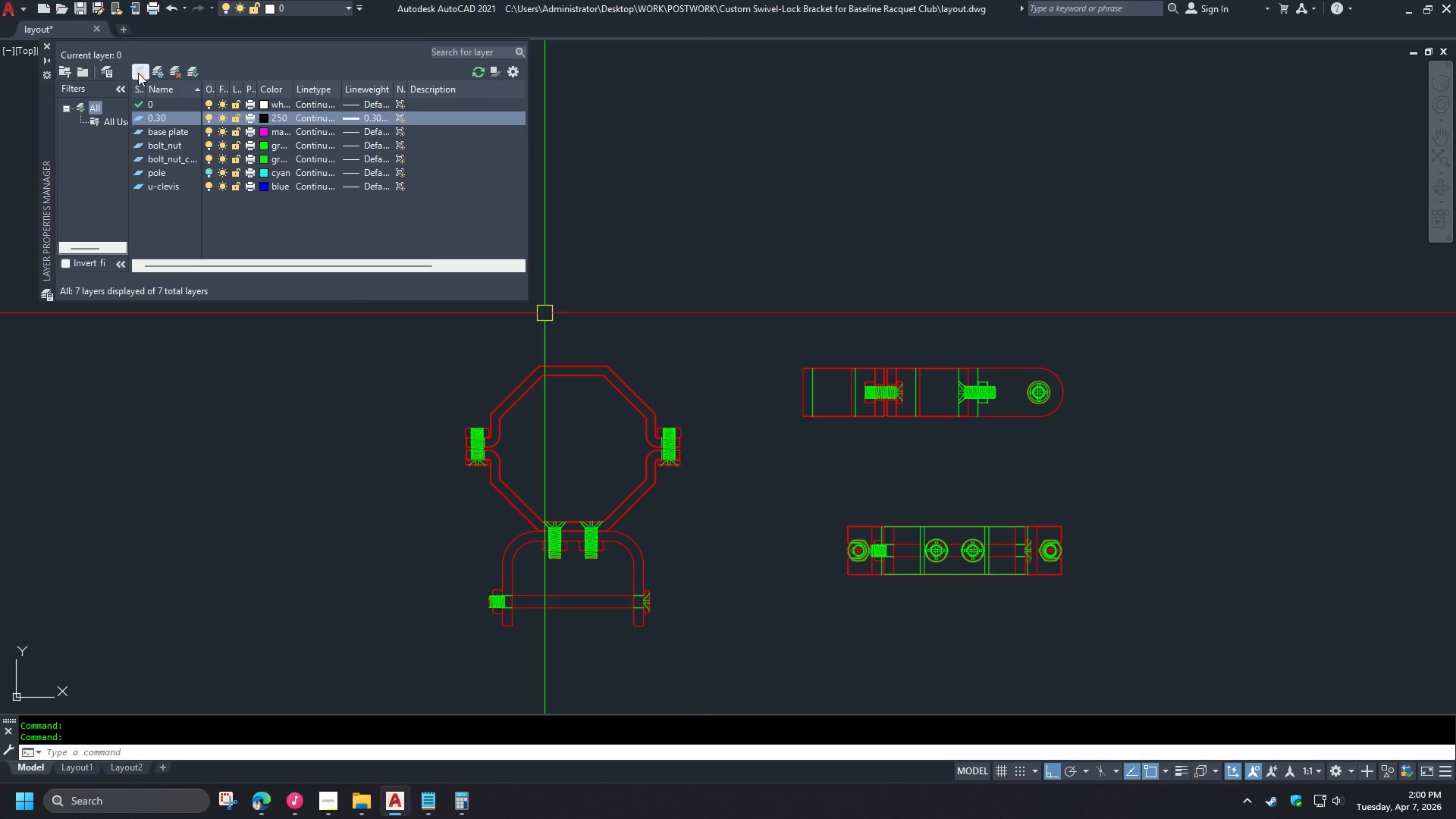 
left_click([137, 71])
 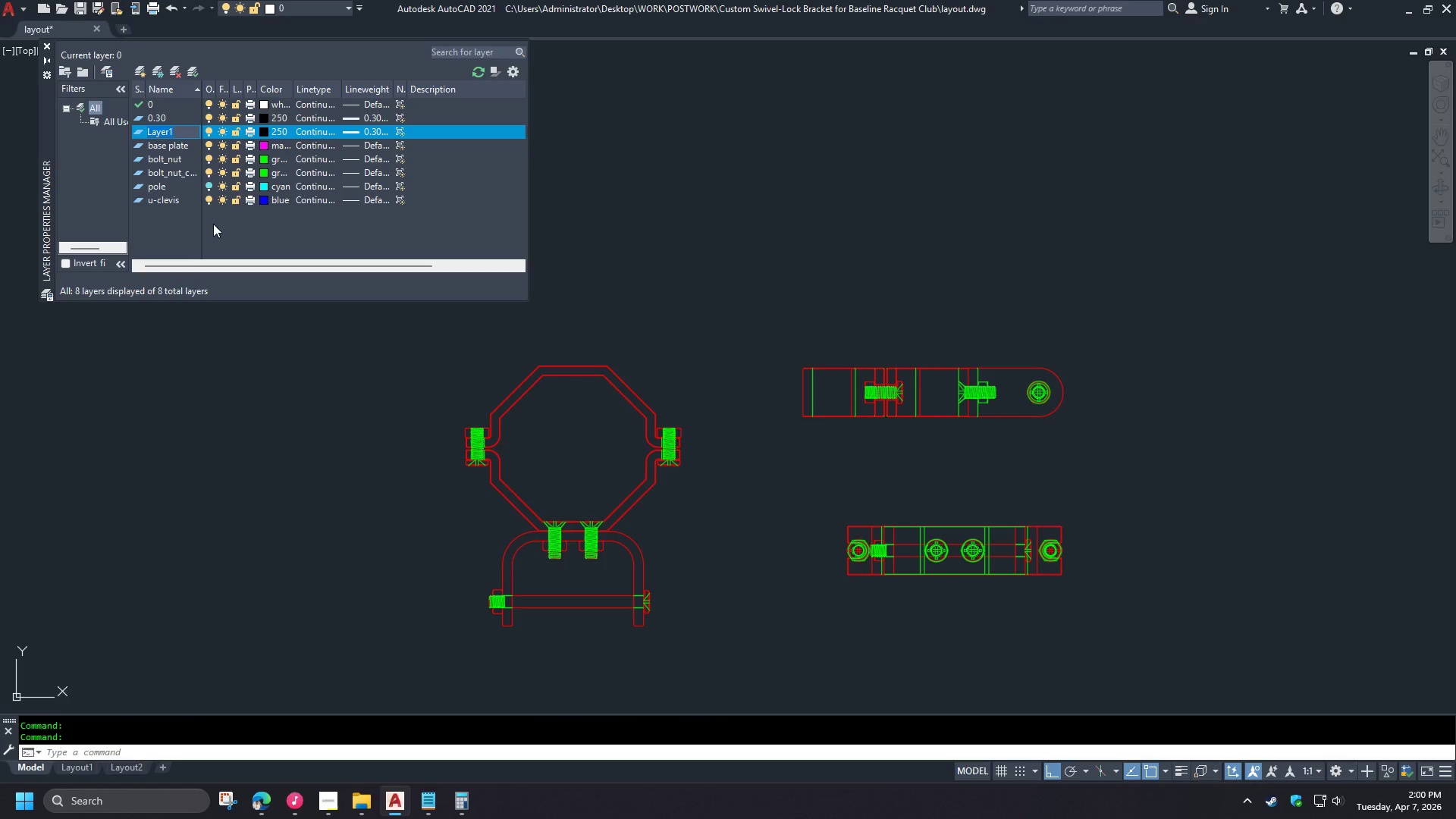 
type(hidden)
 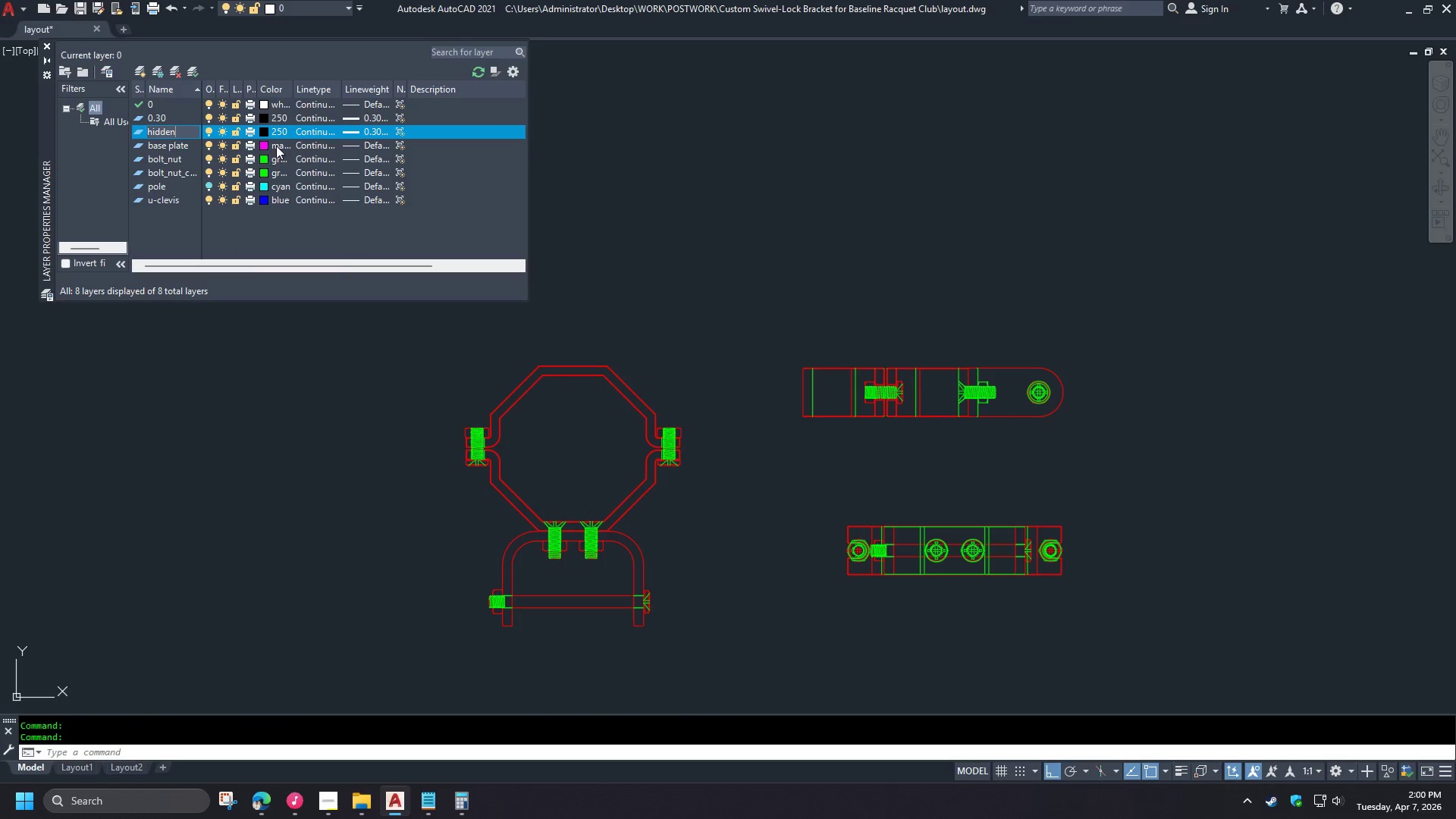 
left_click([268, 135])
 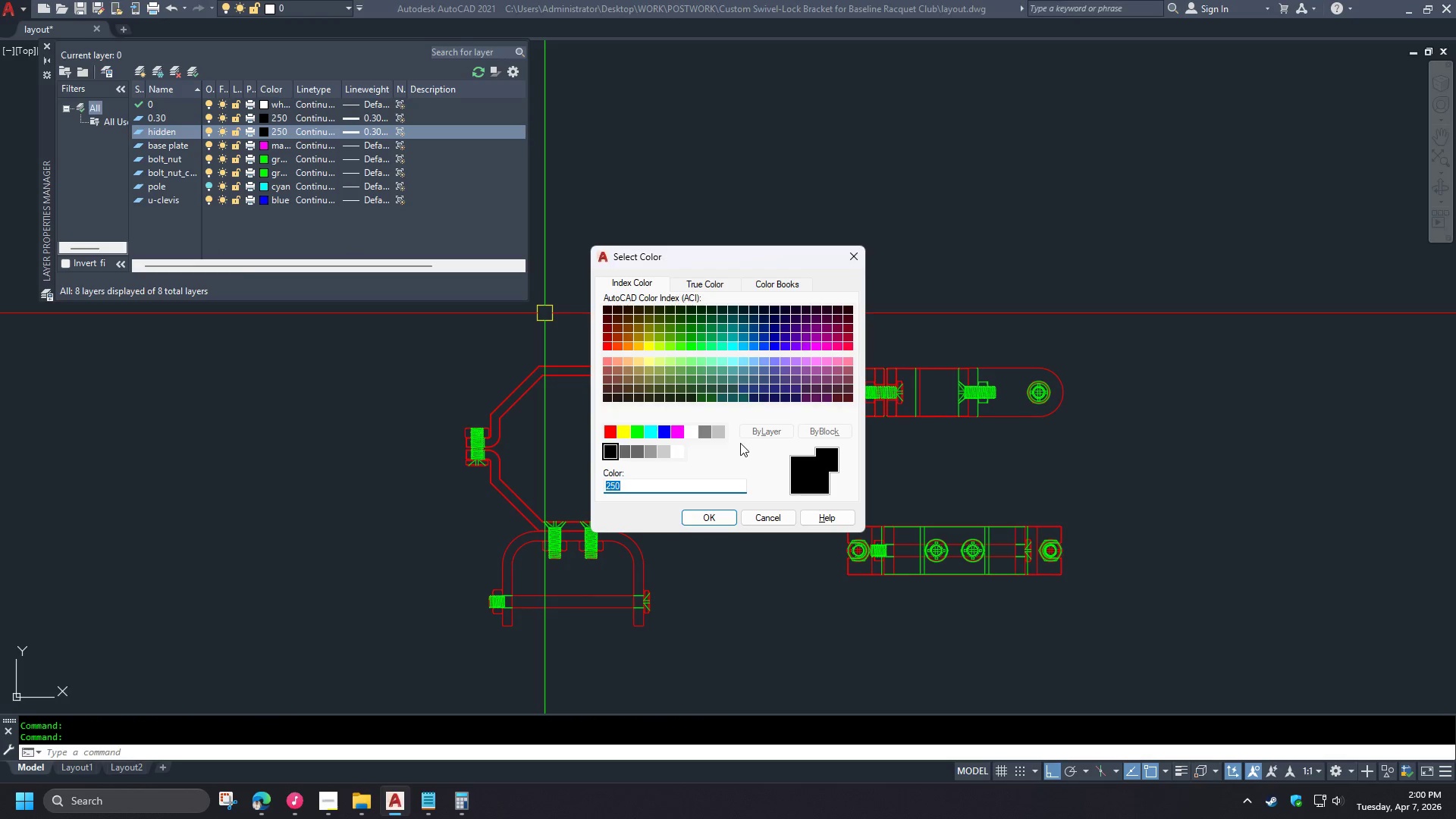 
left_click([709, 438])
 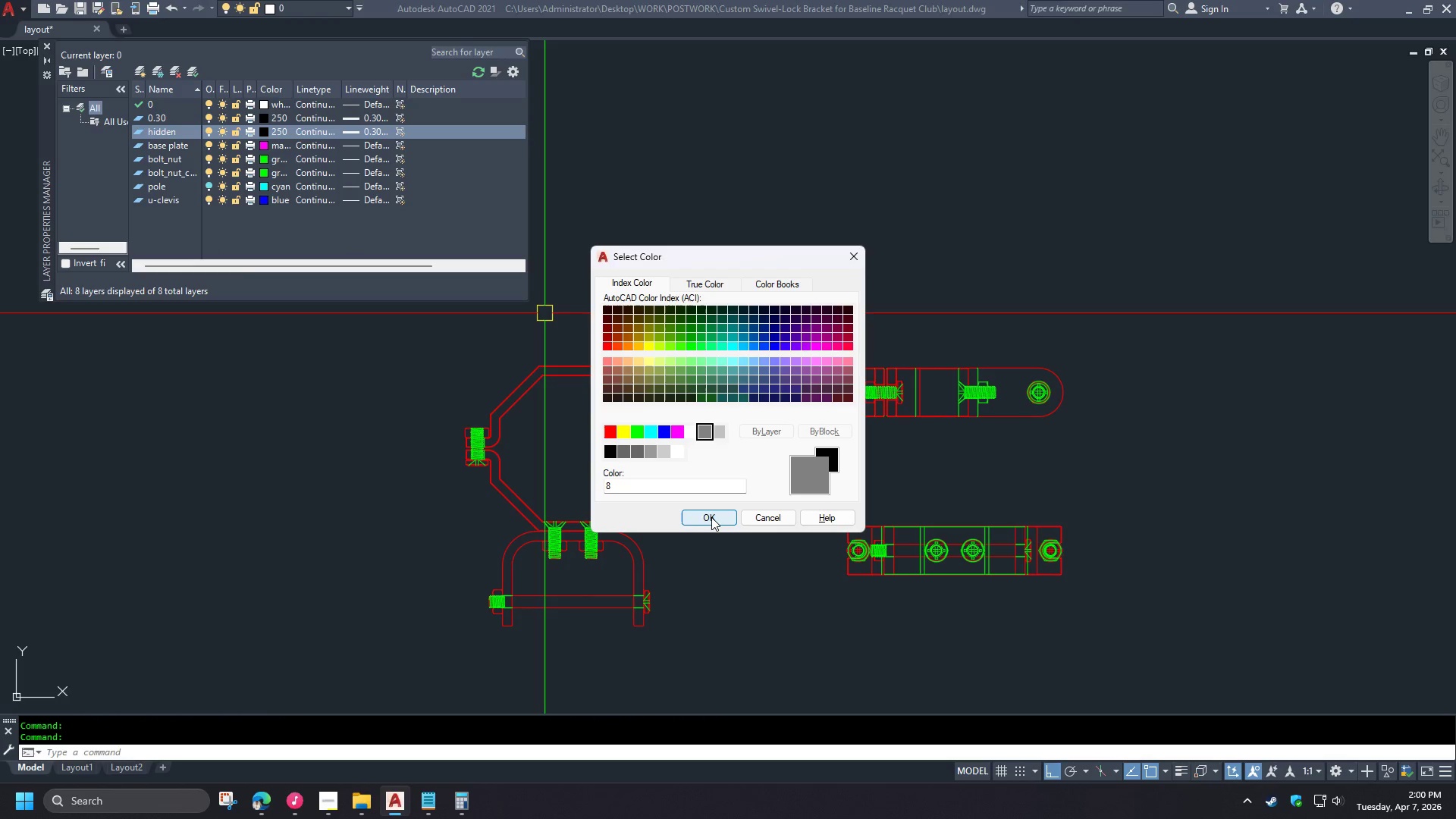 
left_click([711, 519])
 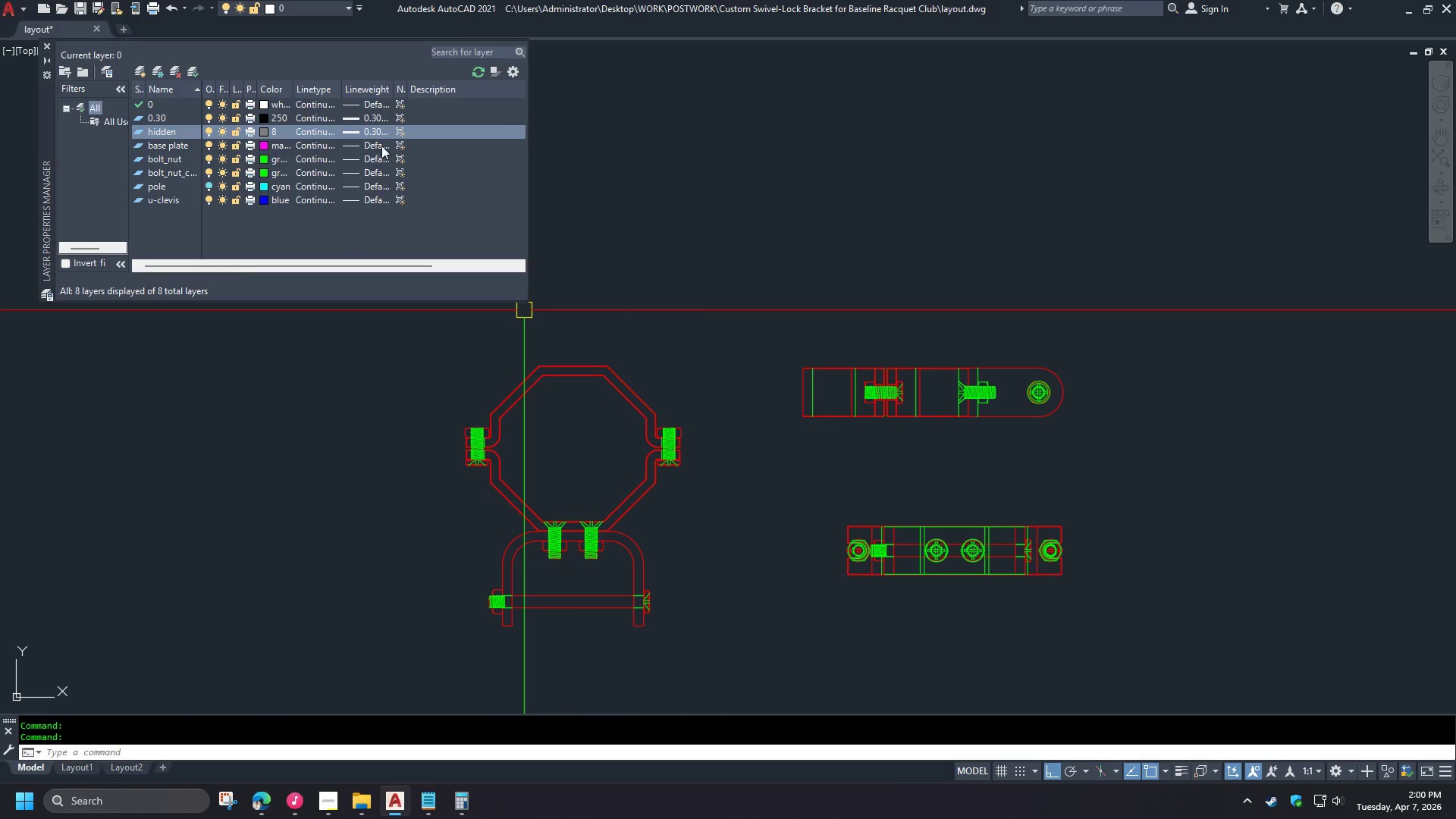 
left_click([372, 134])
 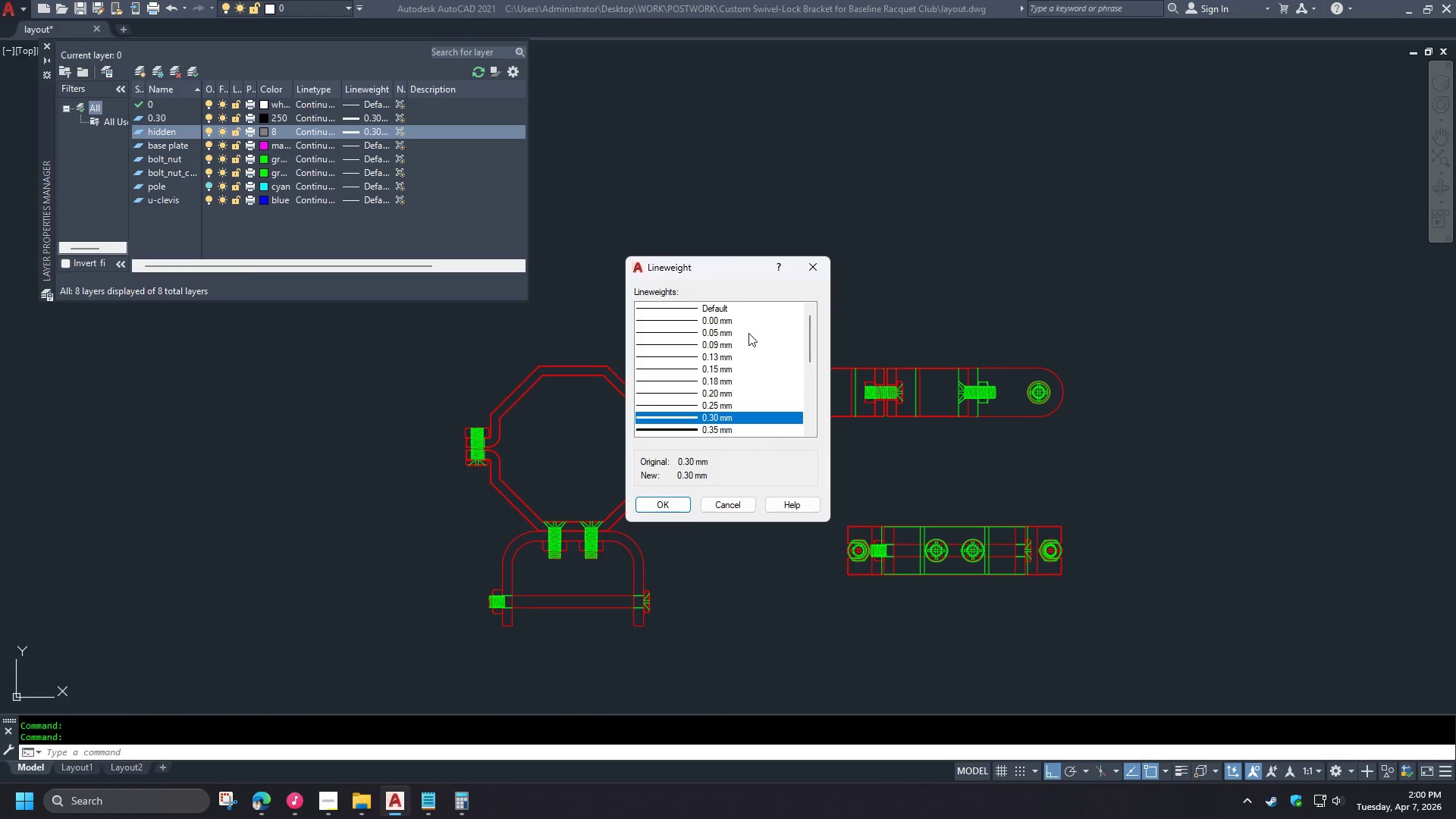 
left_click([739, 332])
 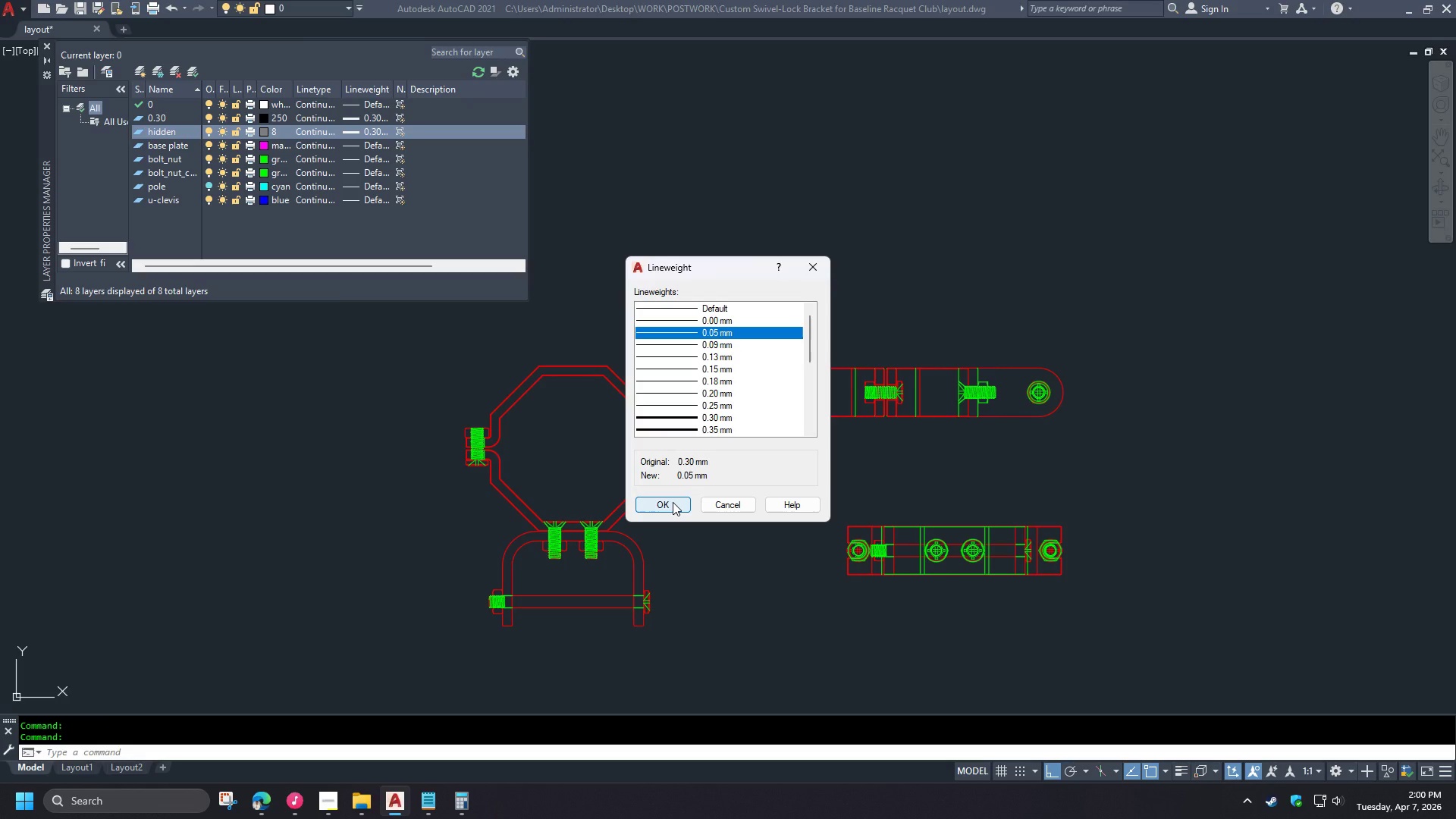 
left_click([673, 502])
 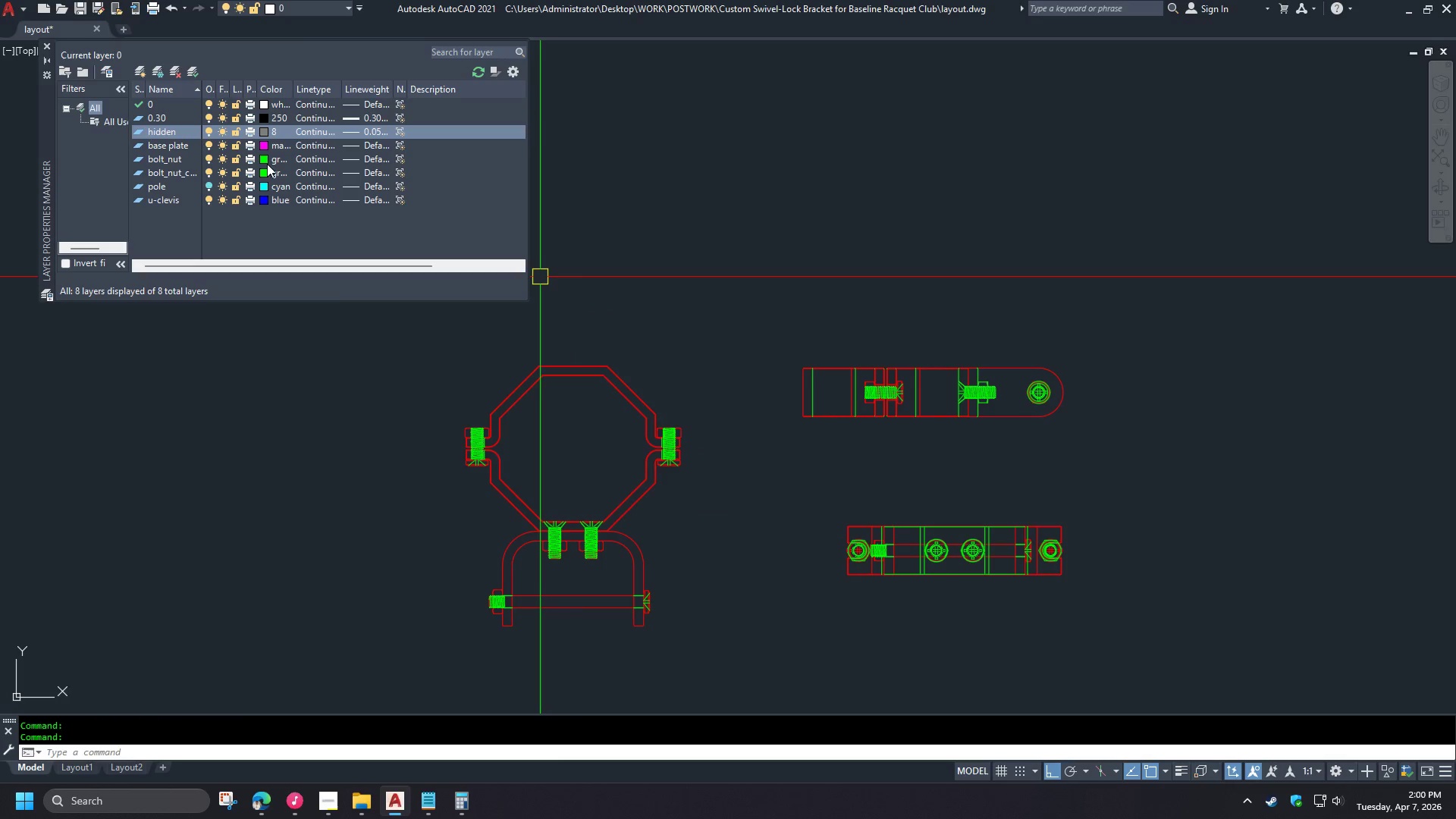 
left_click([263, 130])
 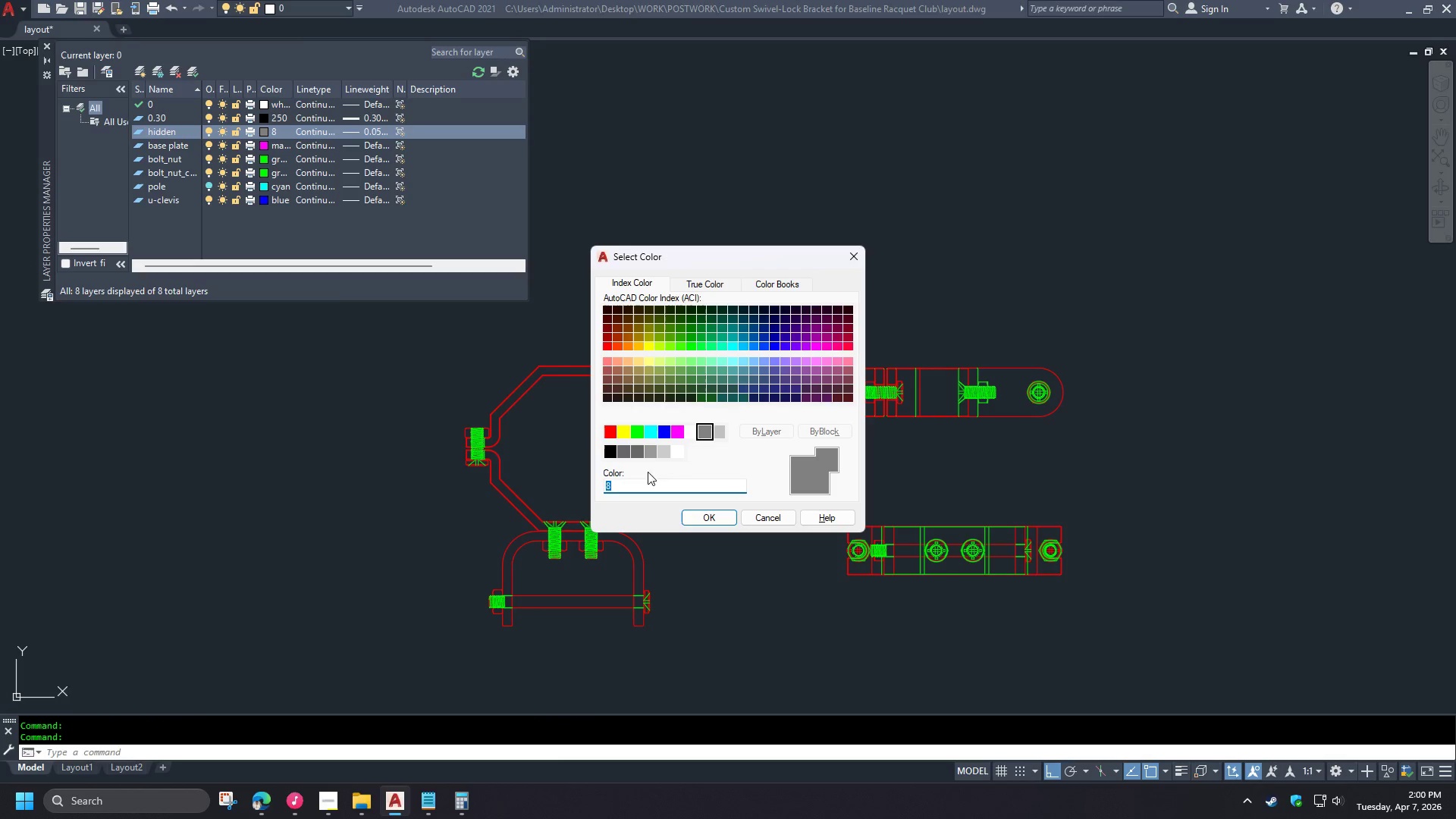 
left_click([610, 453])
 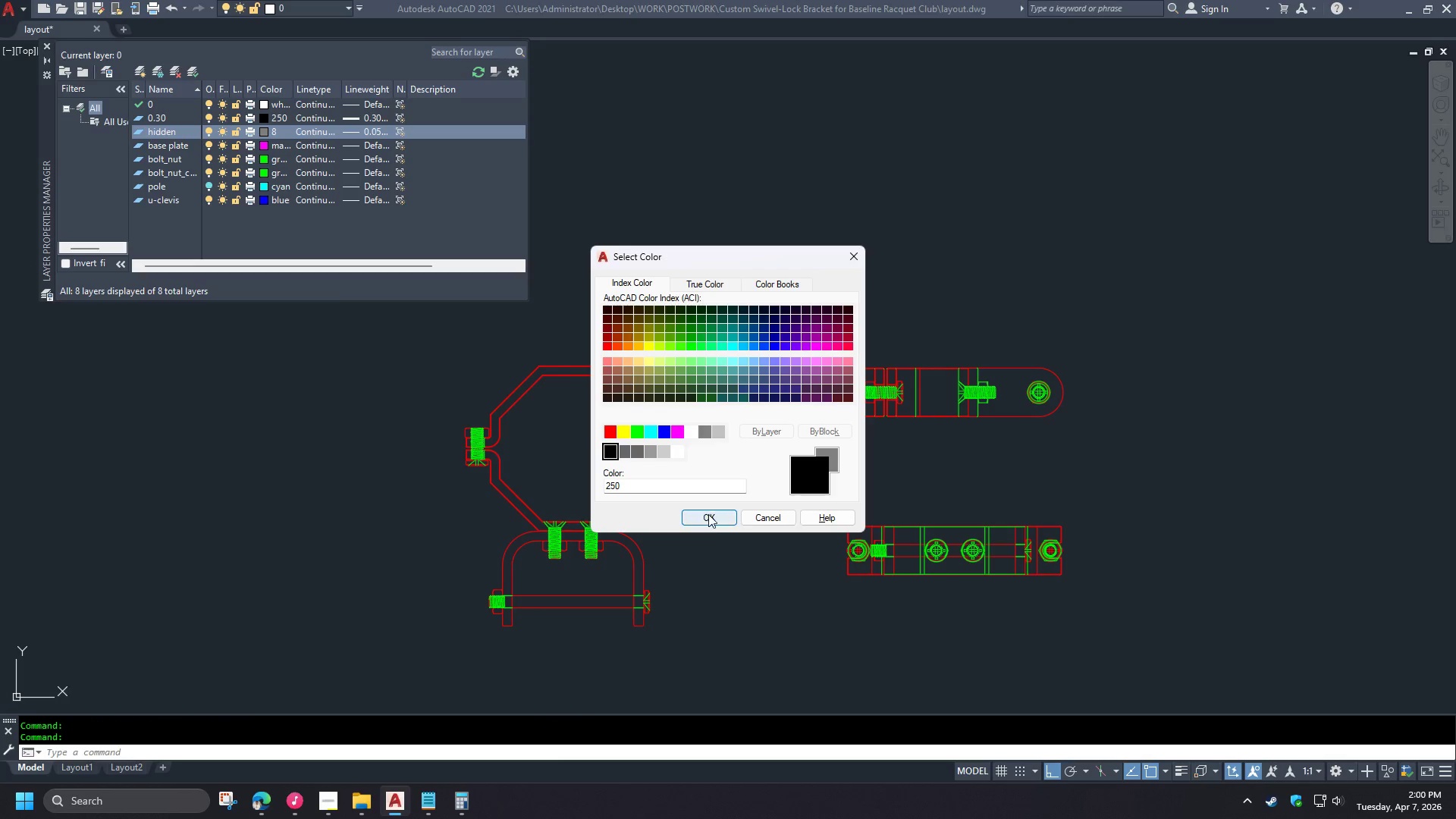 
left_click([708, 515])
 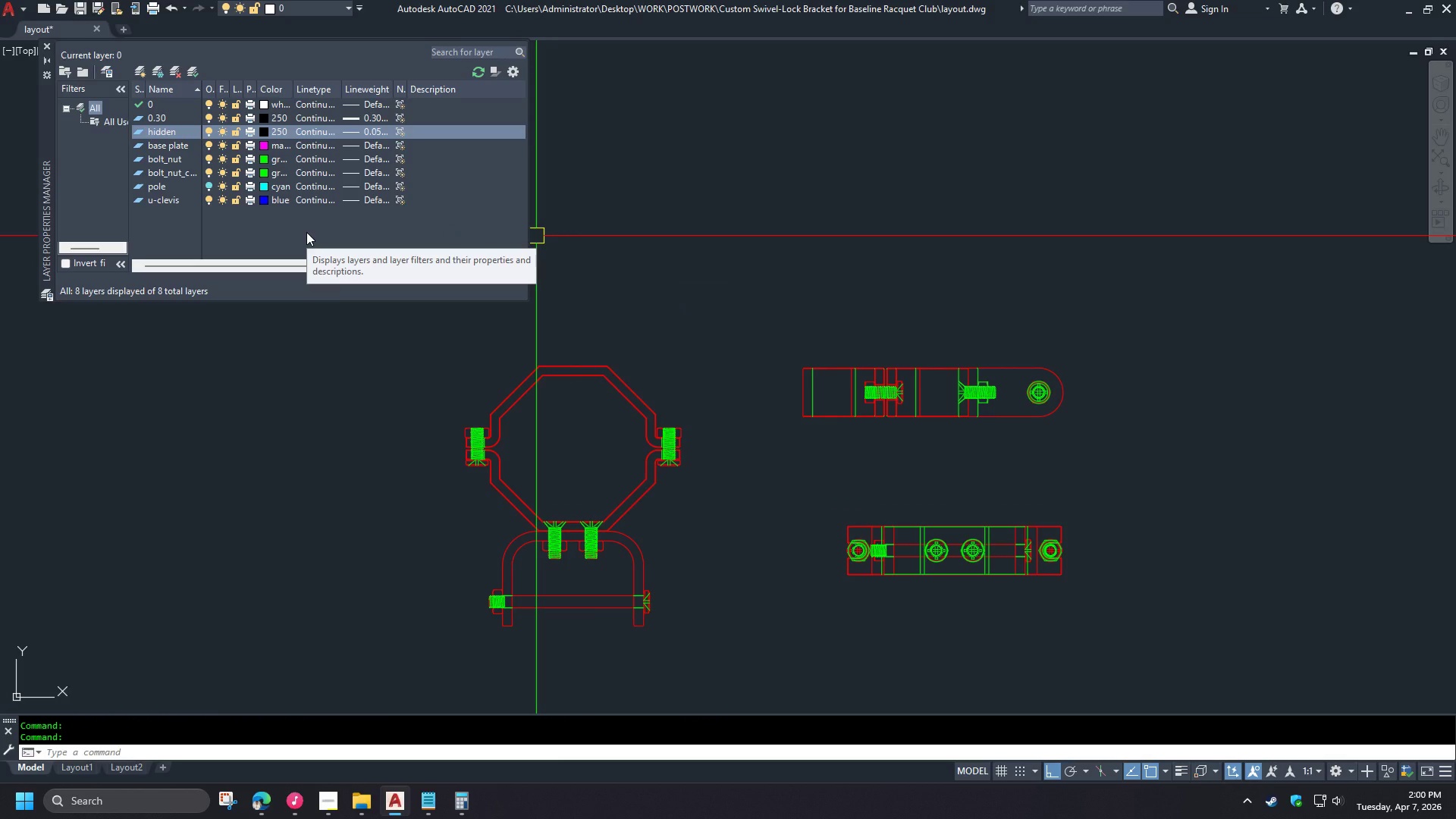 
left_click([315, 133])
 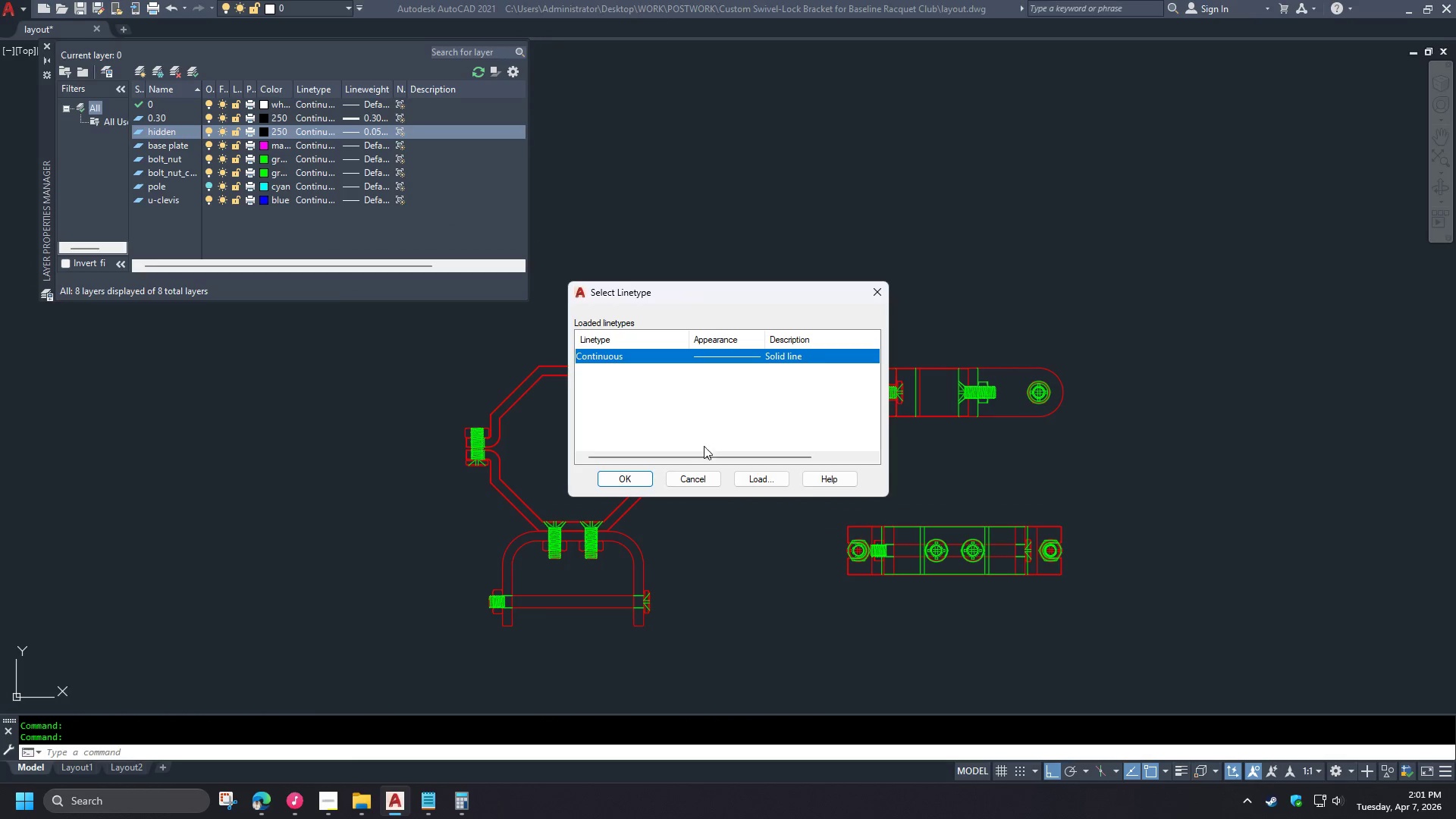 
left_click([753, 482])
 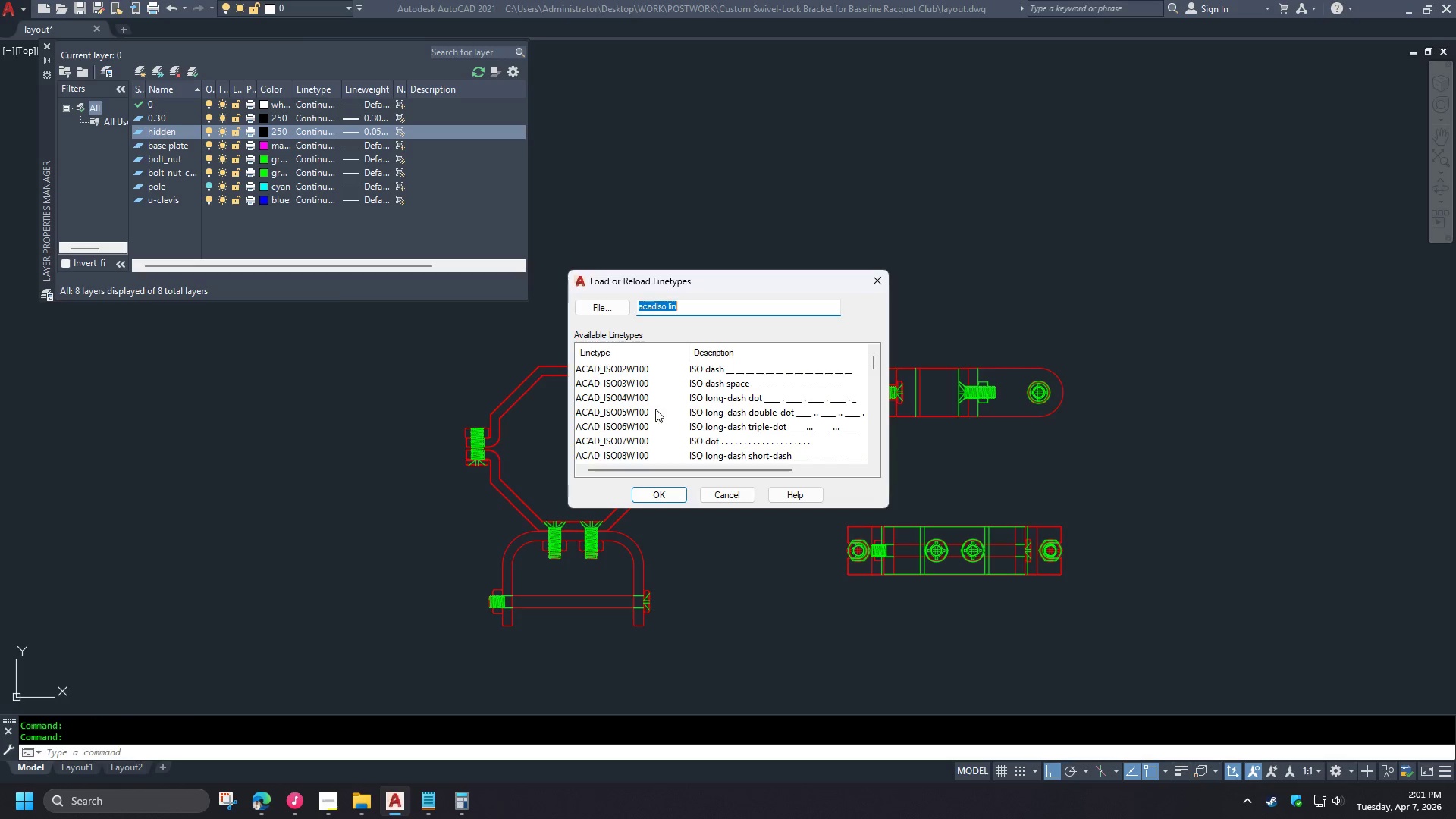 
left_click([633, 400])
 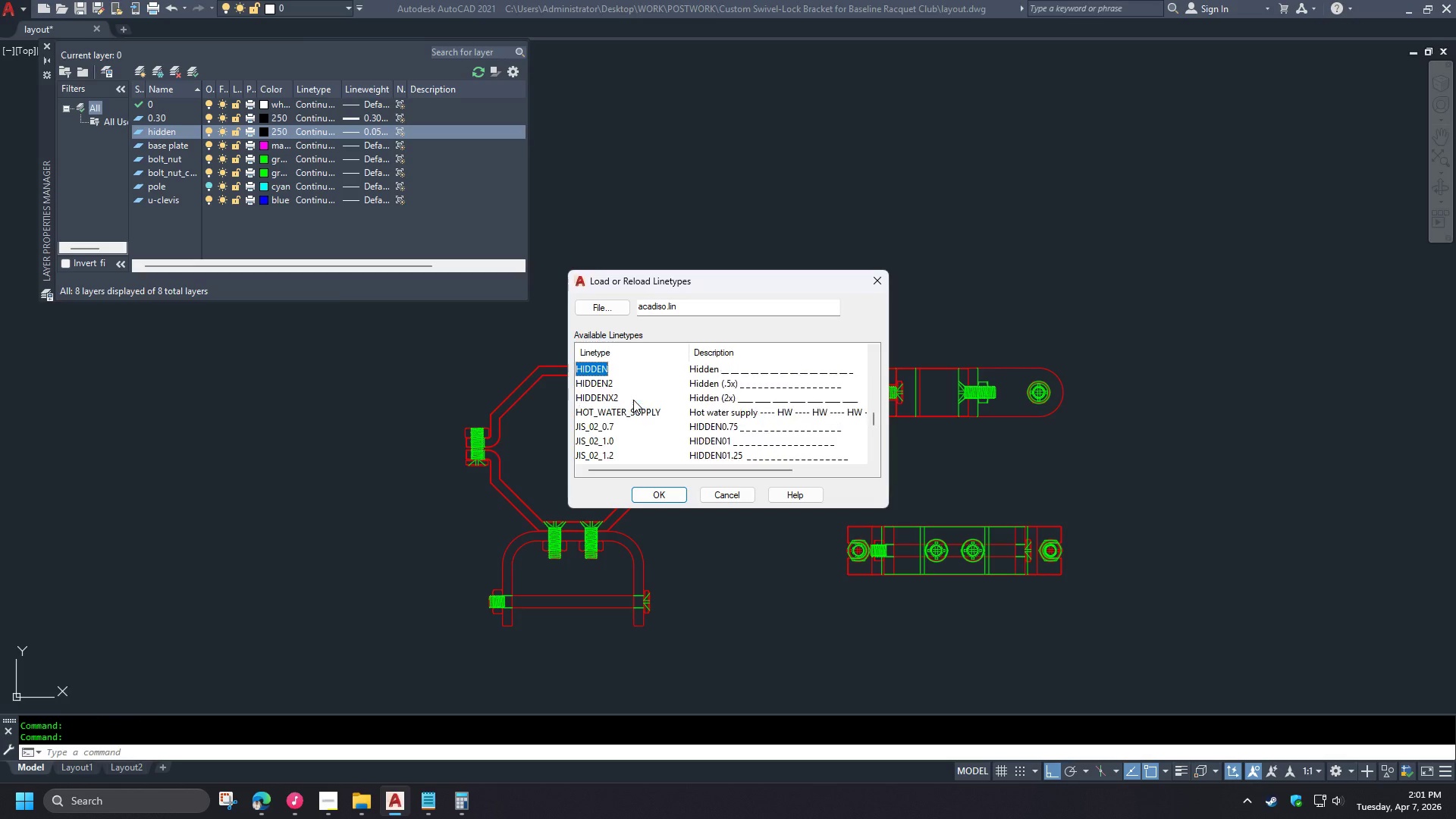 
key(H)
 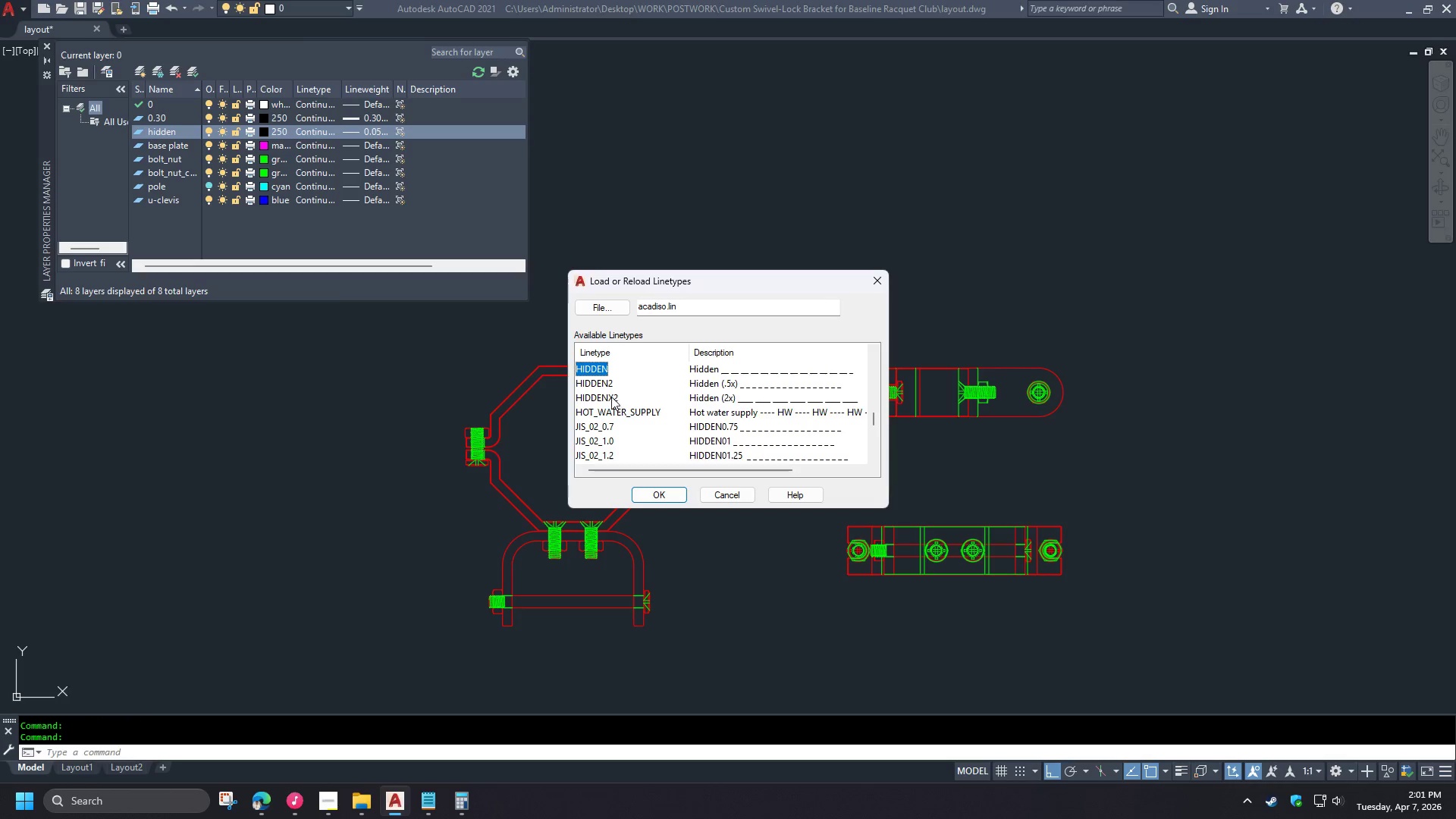 
left_click([598, 395])
 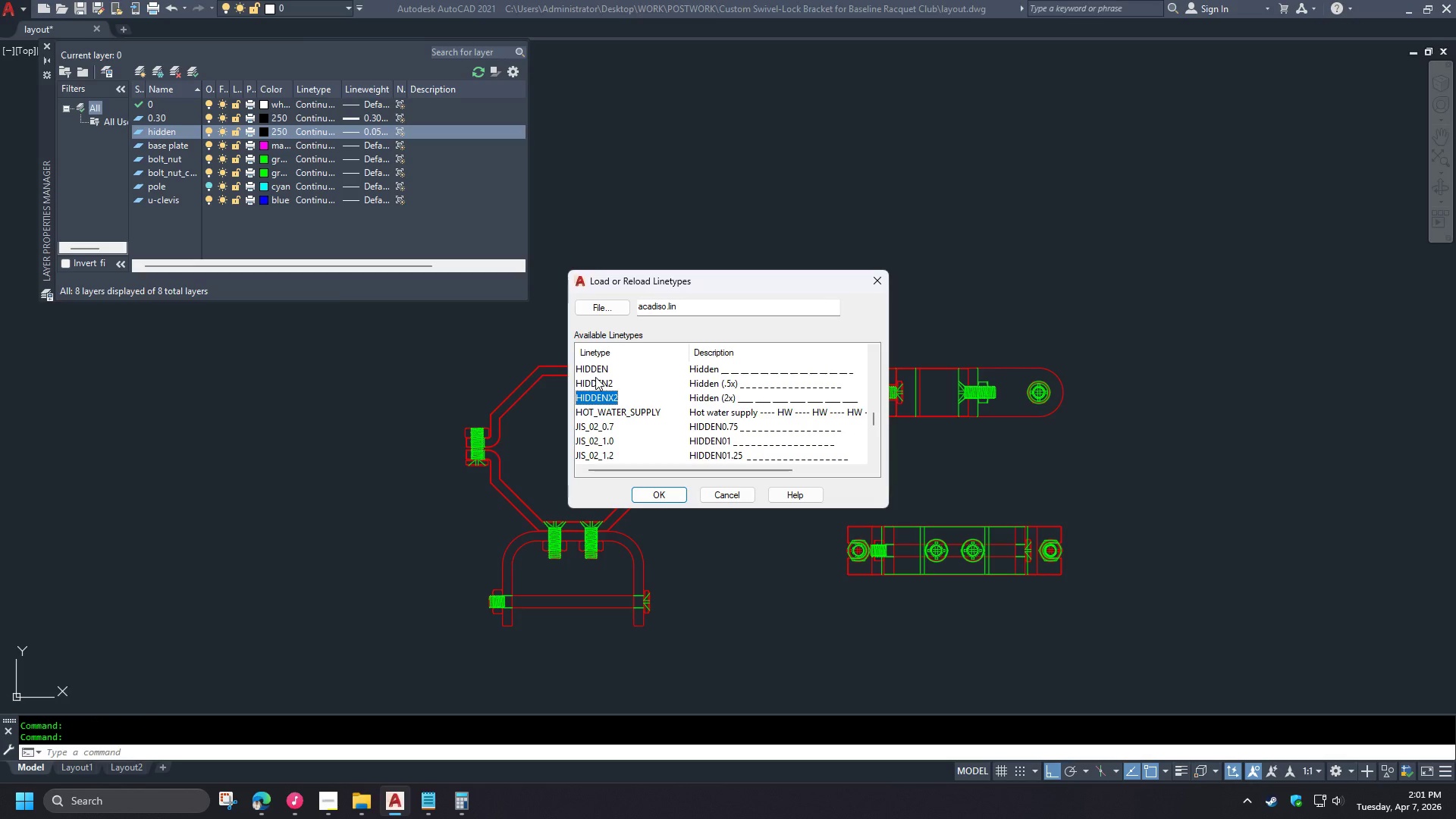 
left_click([596, 383])
 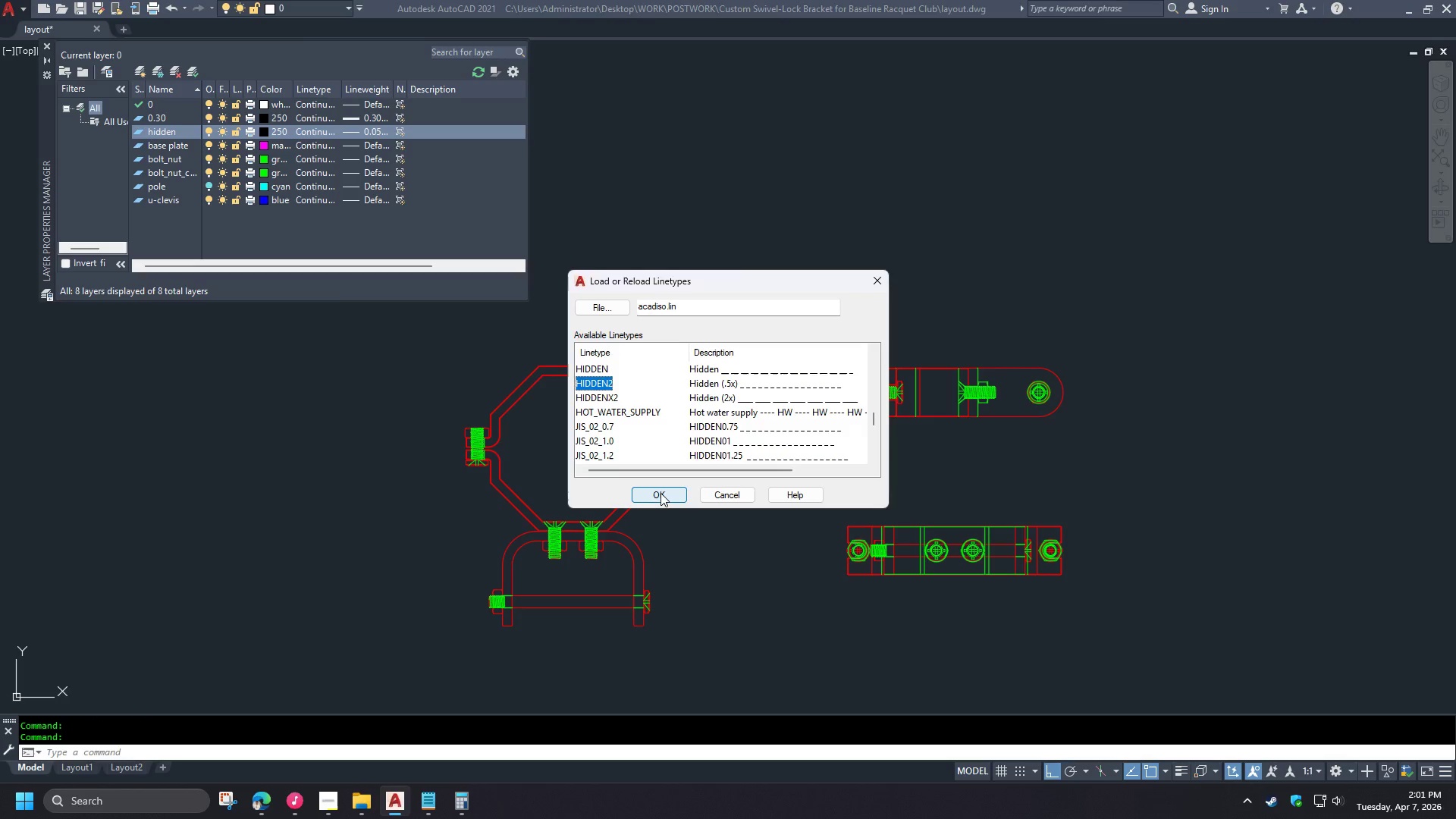 
left_click([661, 493])
 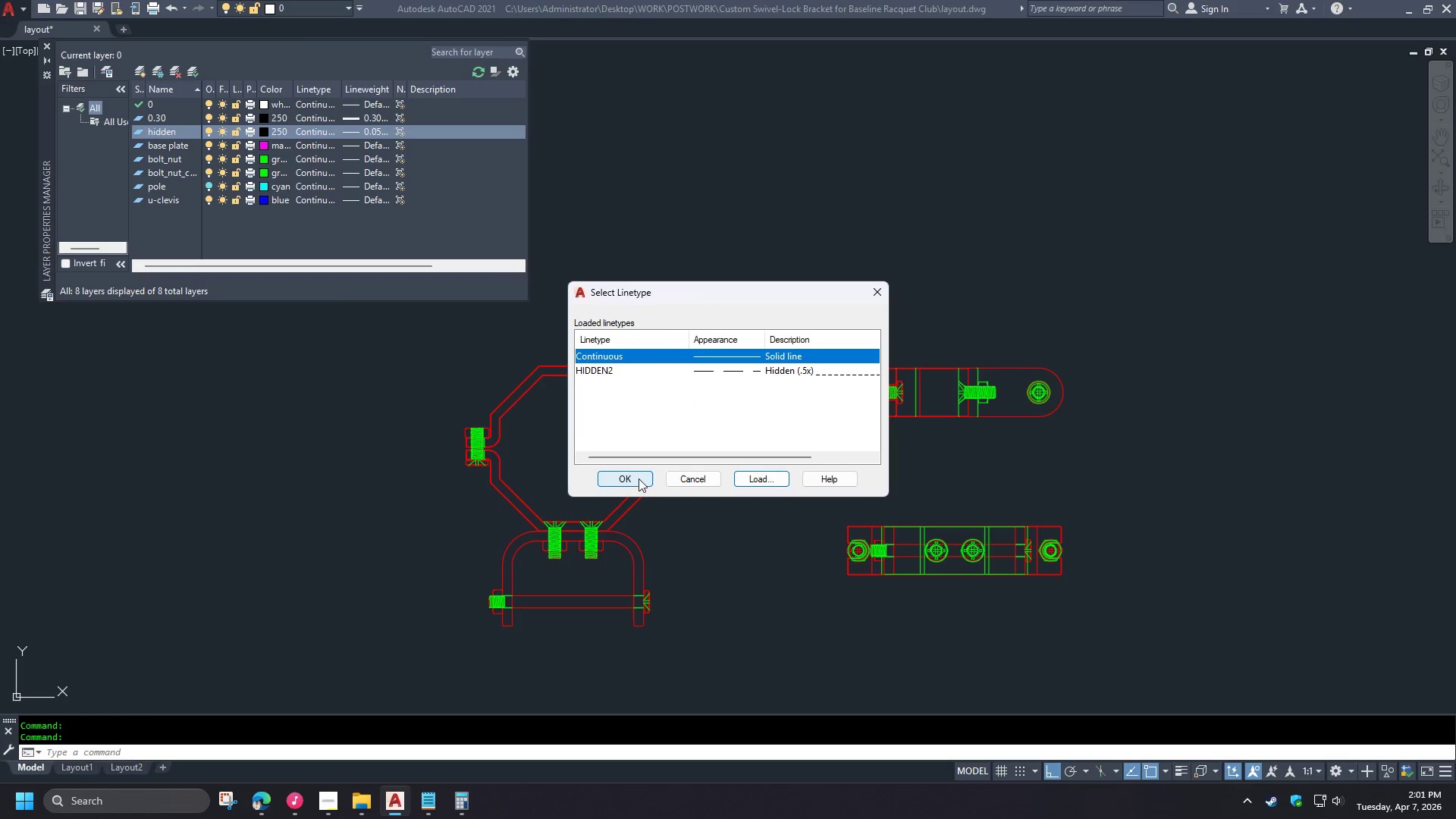 
left_click([636, 480])
 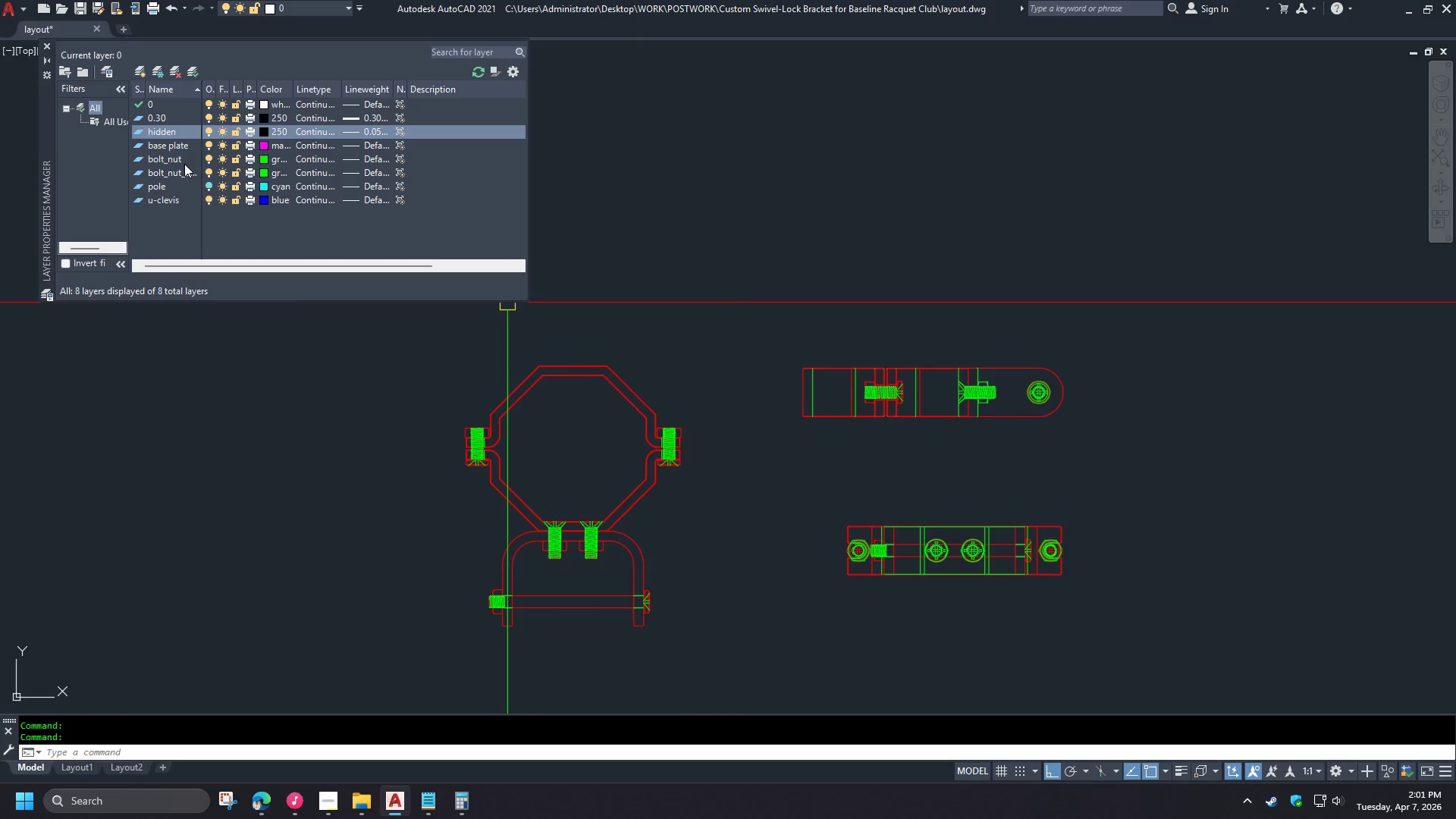 
left_click([139, 79])
 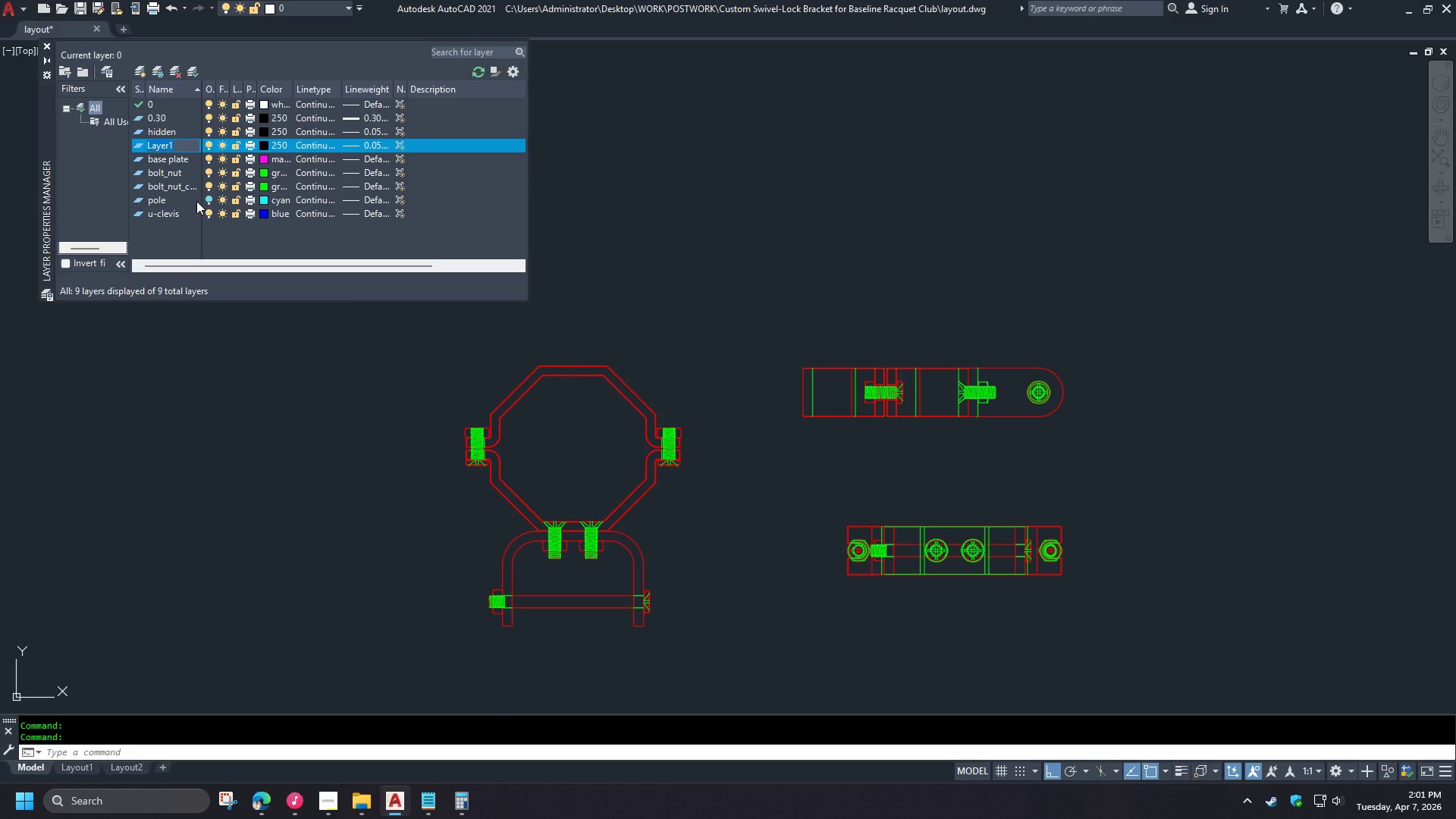 
type(hatch)
 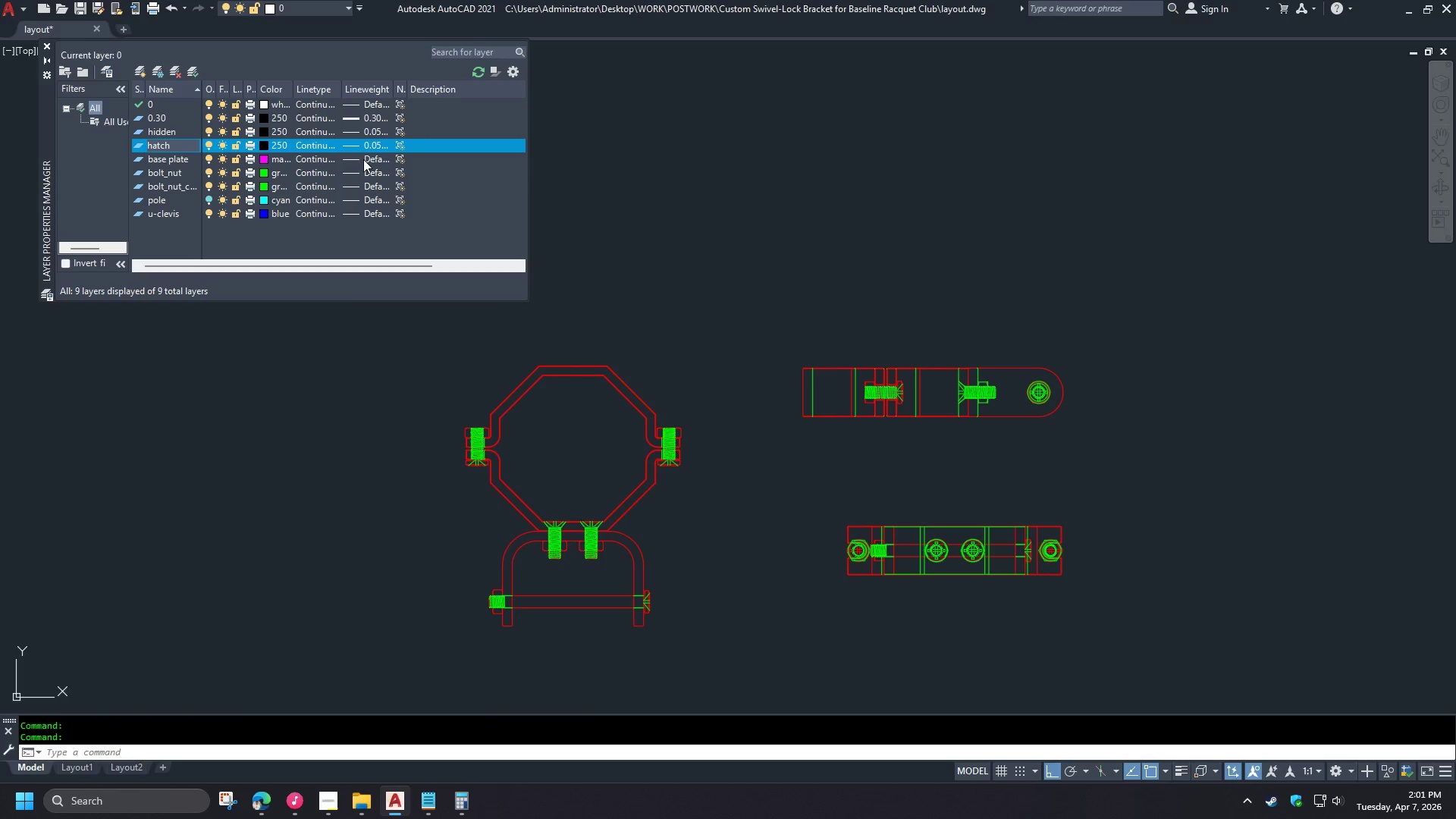 
left_click([364, 150])
 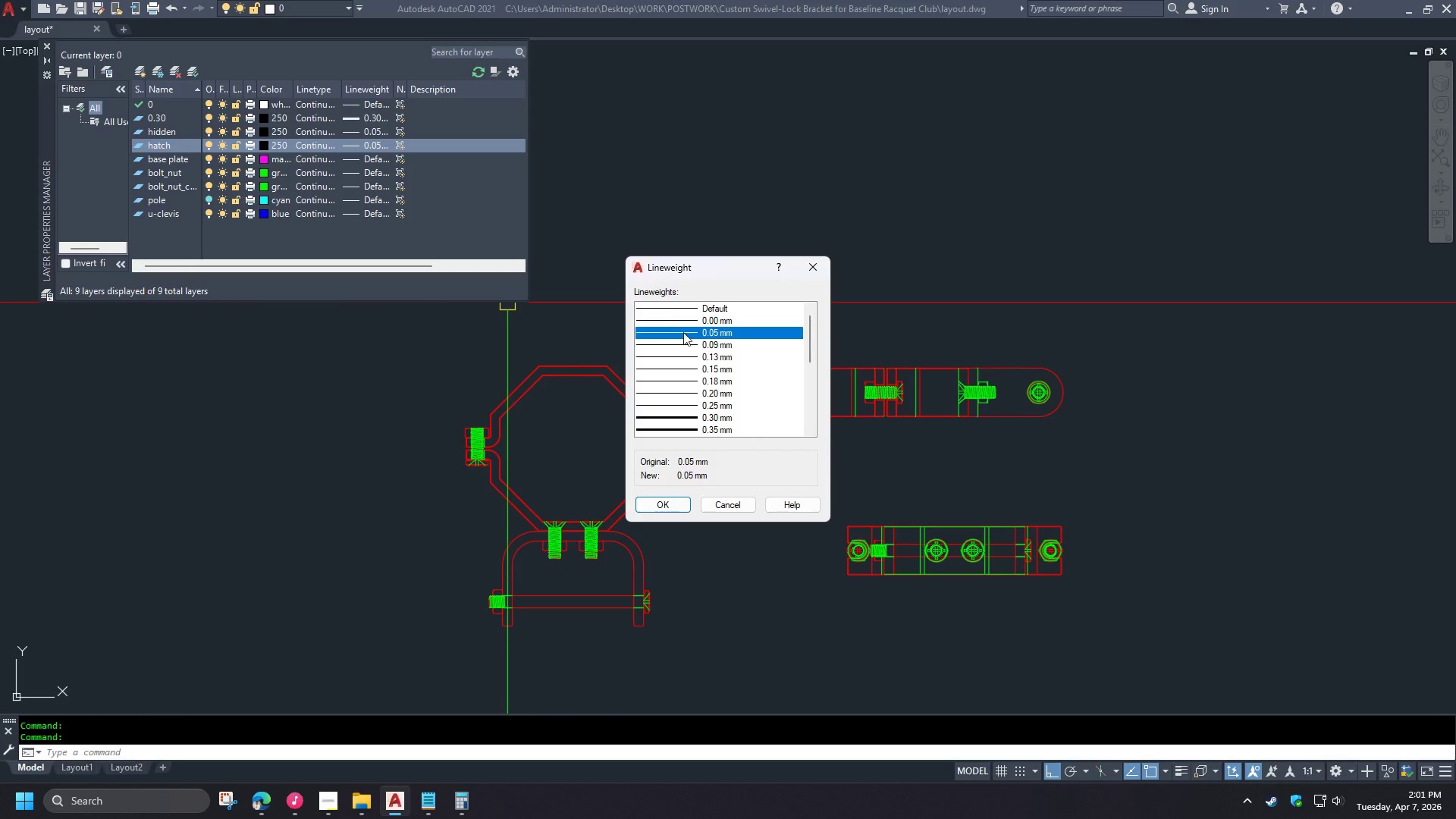 
double_click([696, 318])
 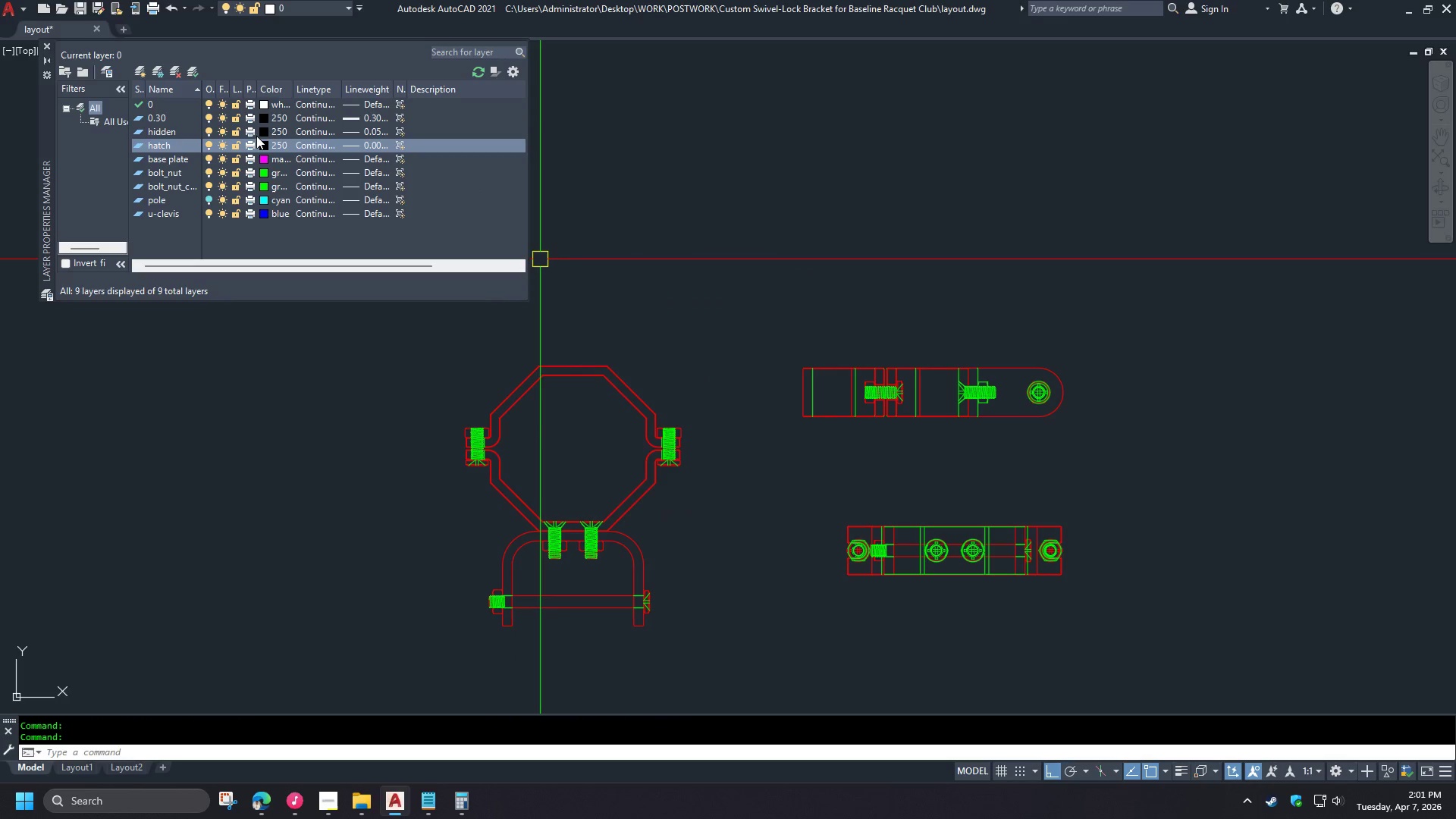 
left_click([256, 143])
 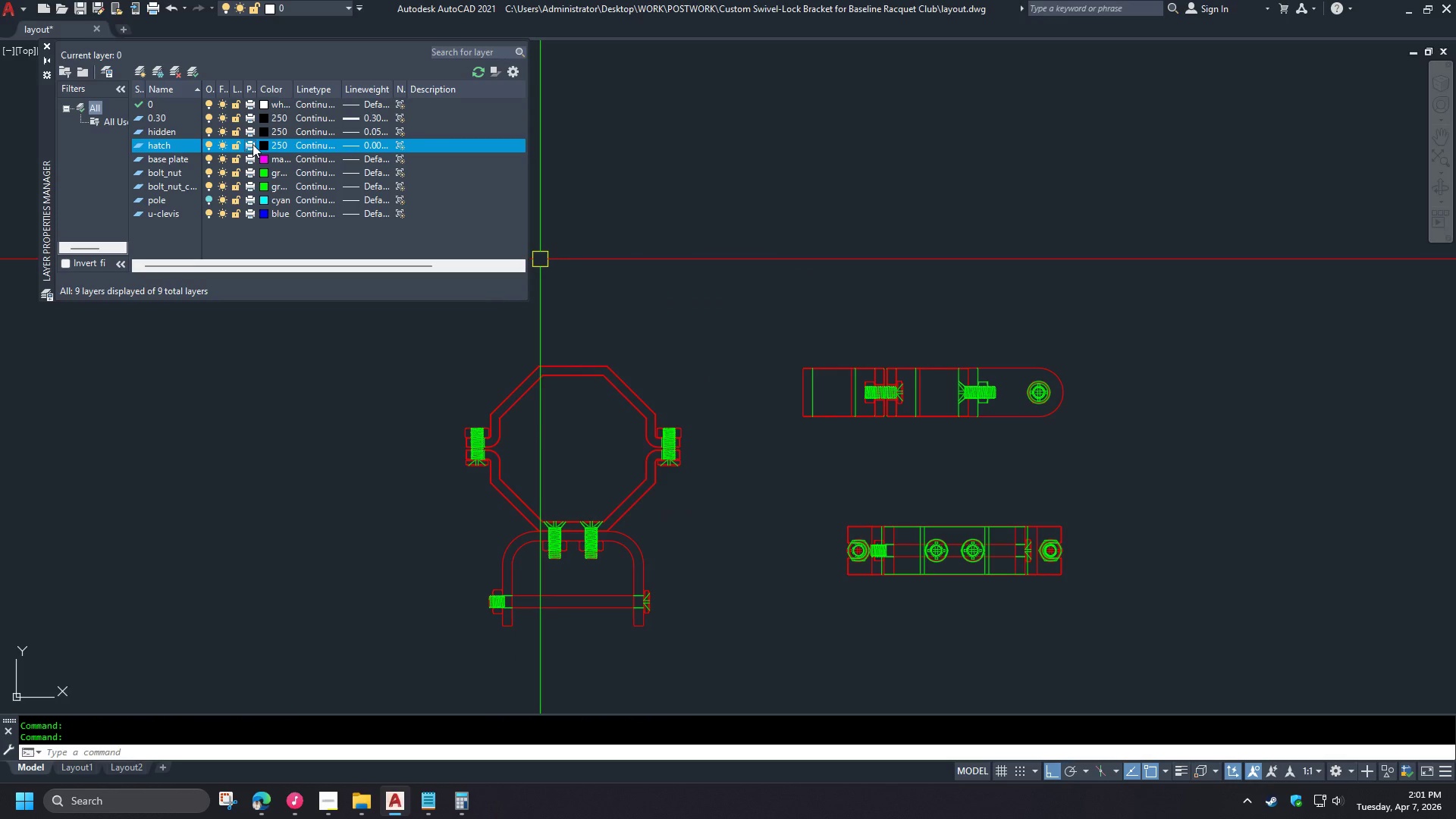 
double_click([268, 145])
 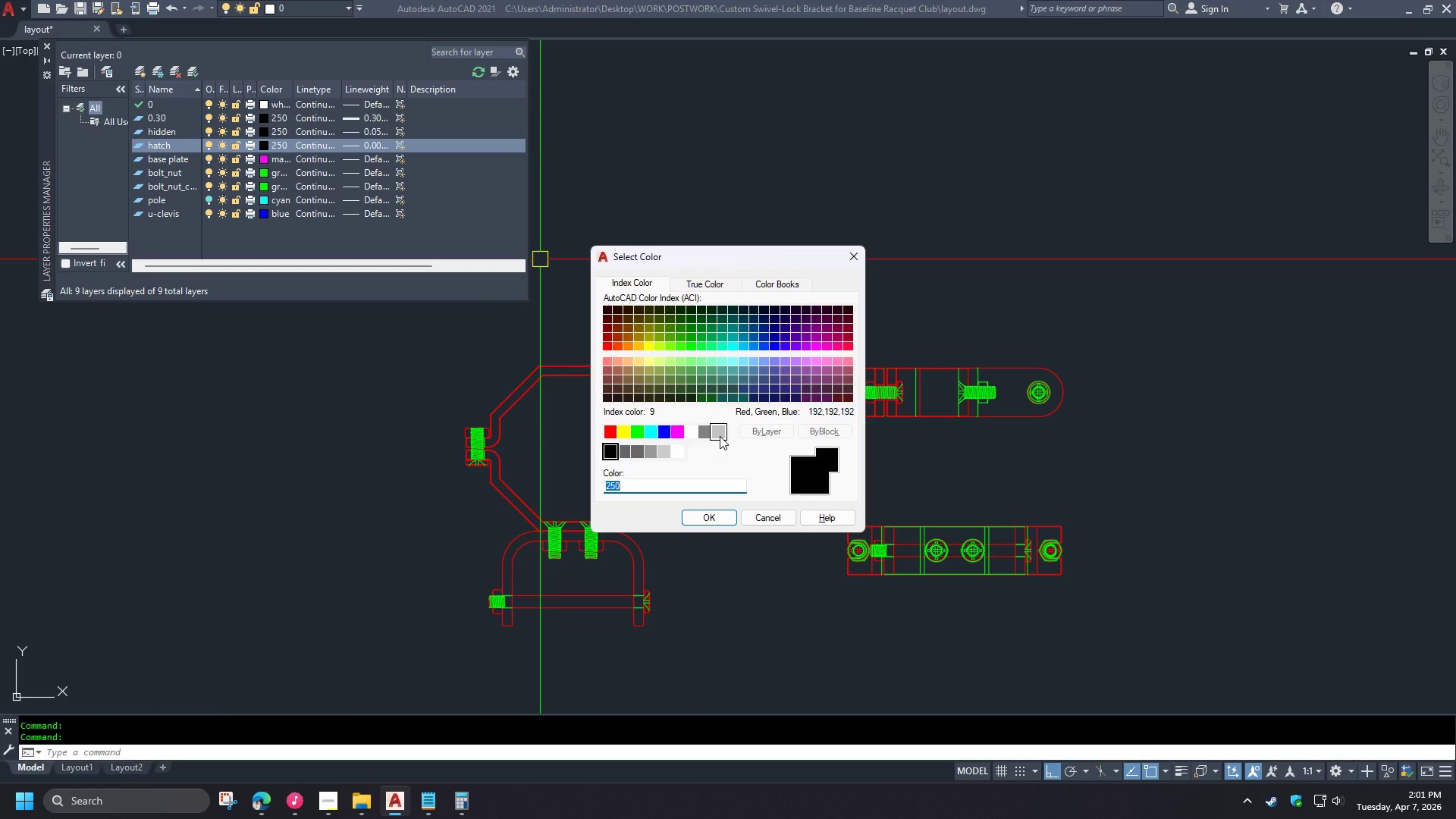 
double_click([720, 436])
 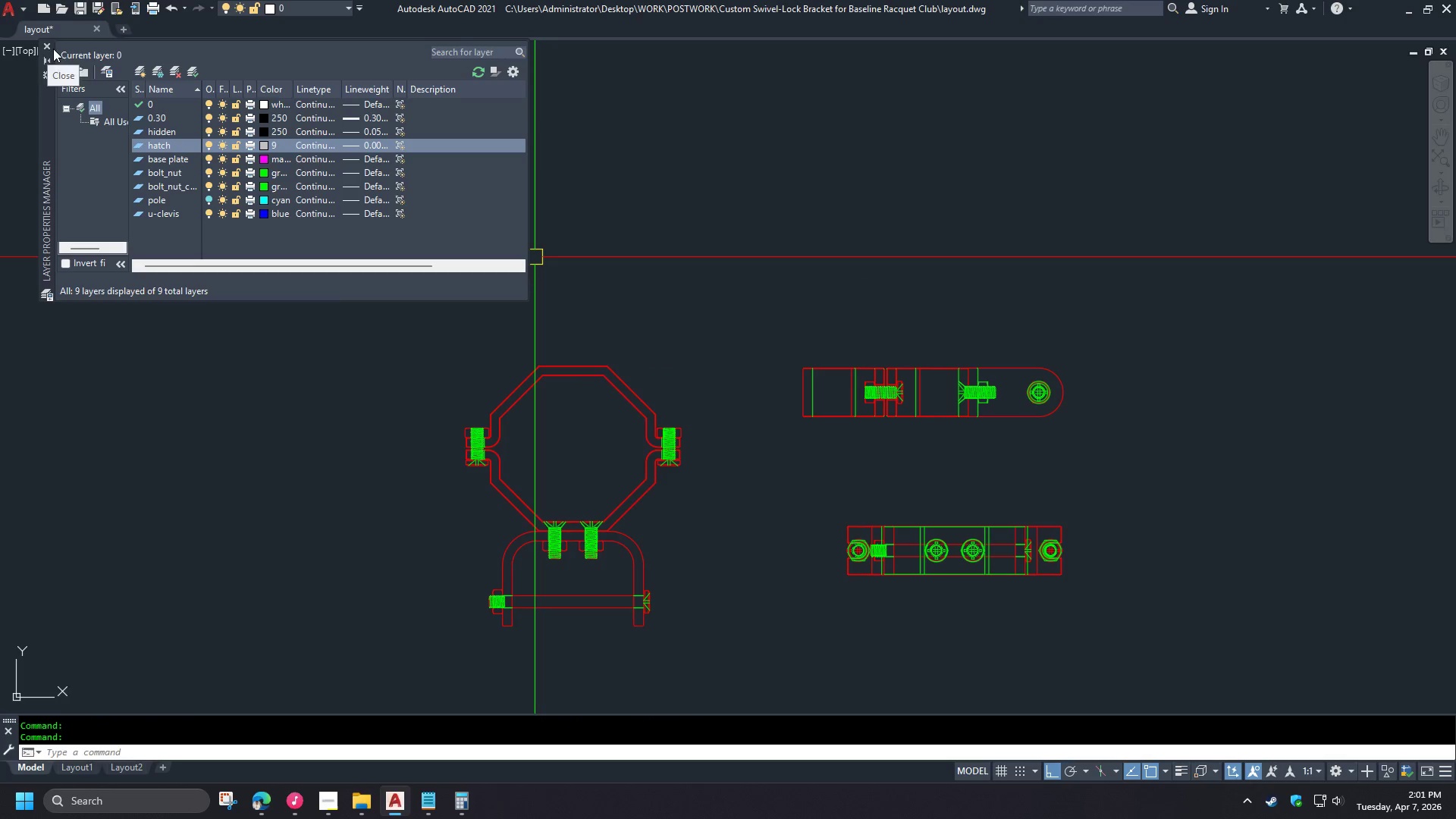 
left_click([51, 49])
 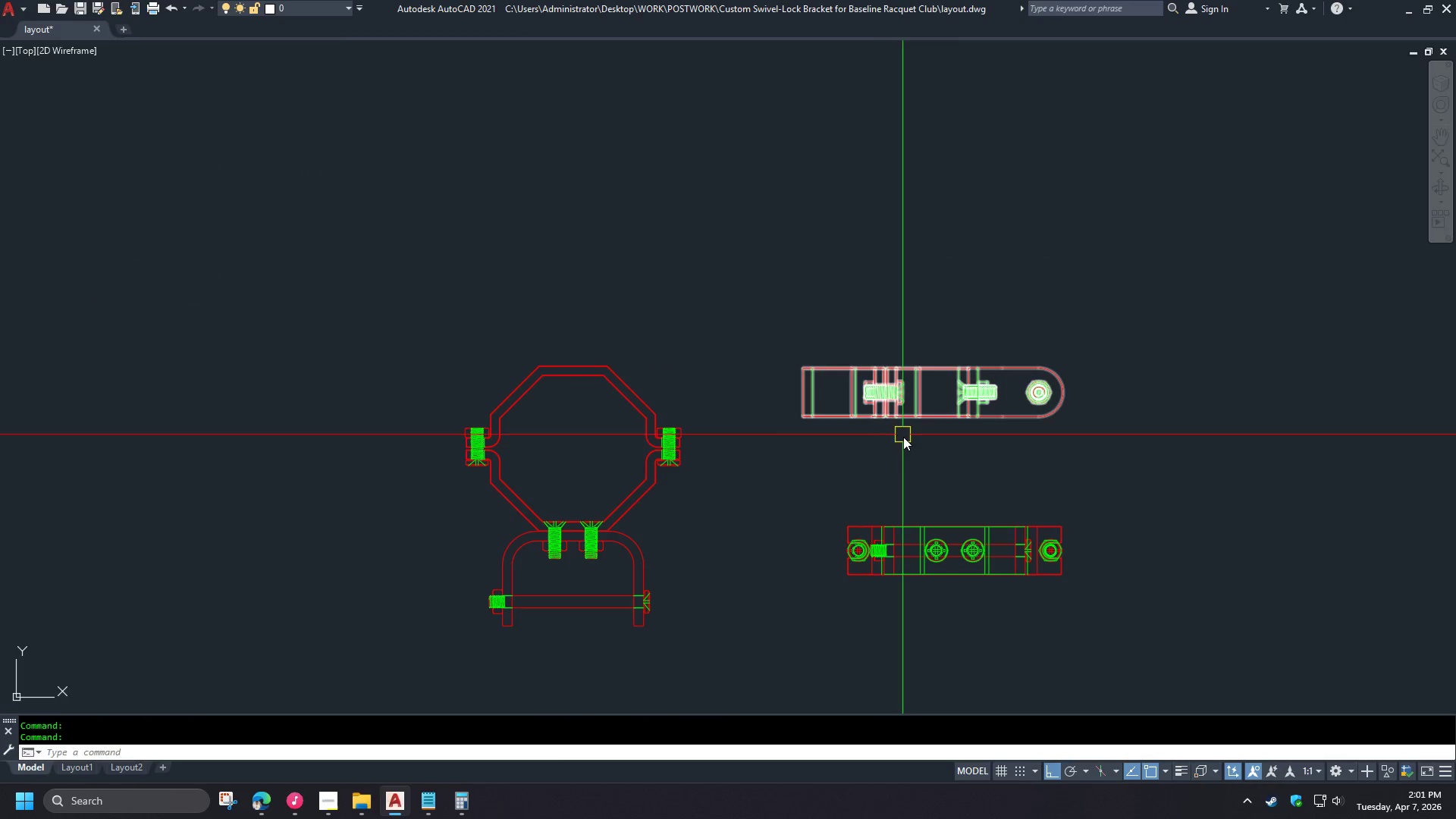 
key(Escape)
 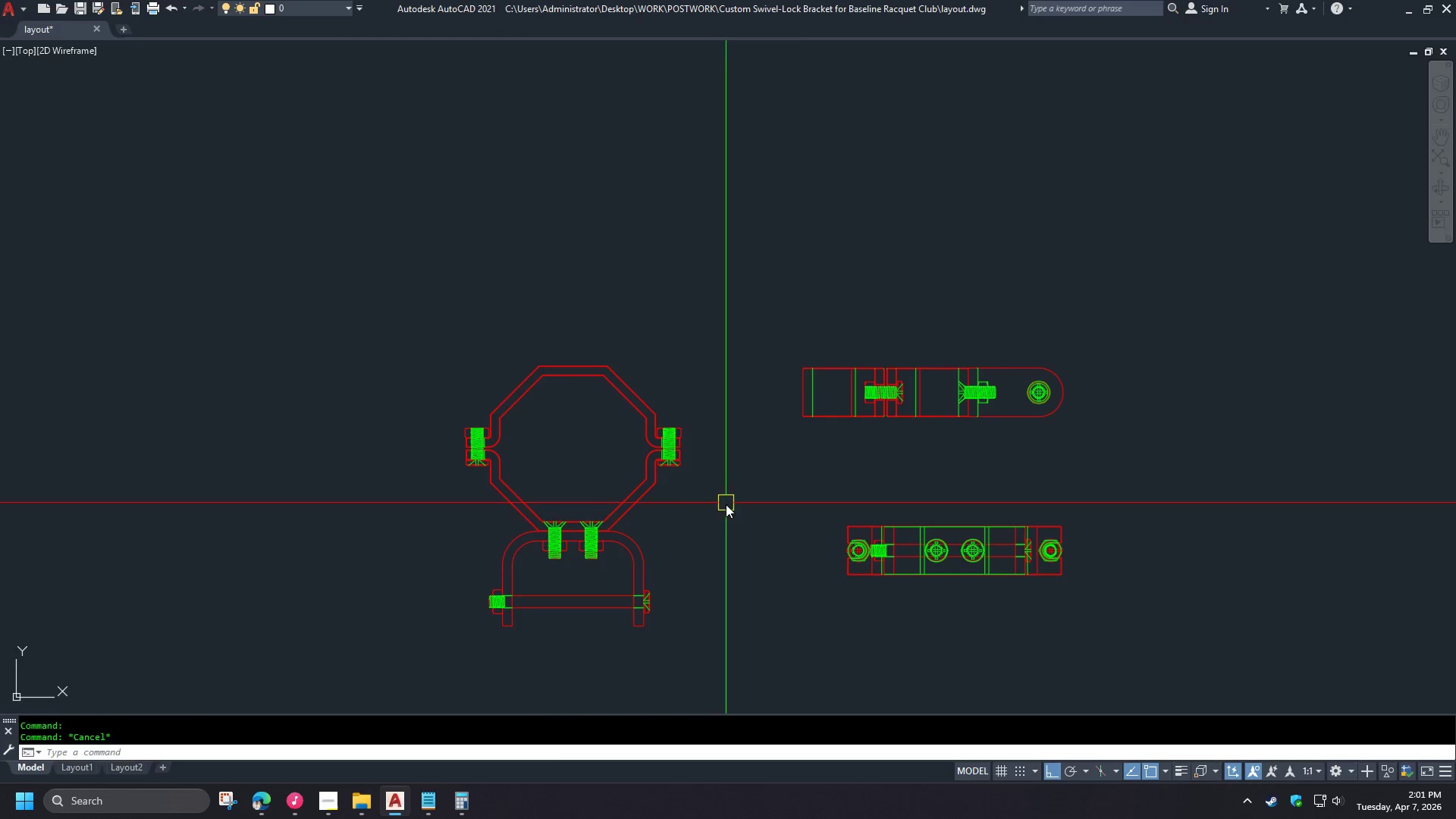 
scroll: coordinate [331, 482], scroll_direction: up, amount: 7.0
 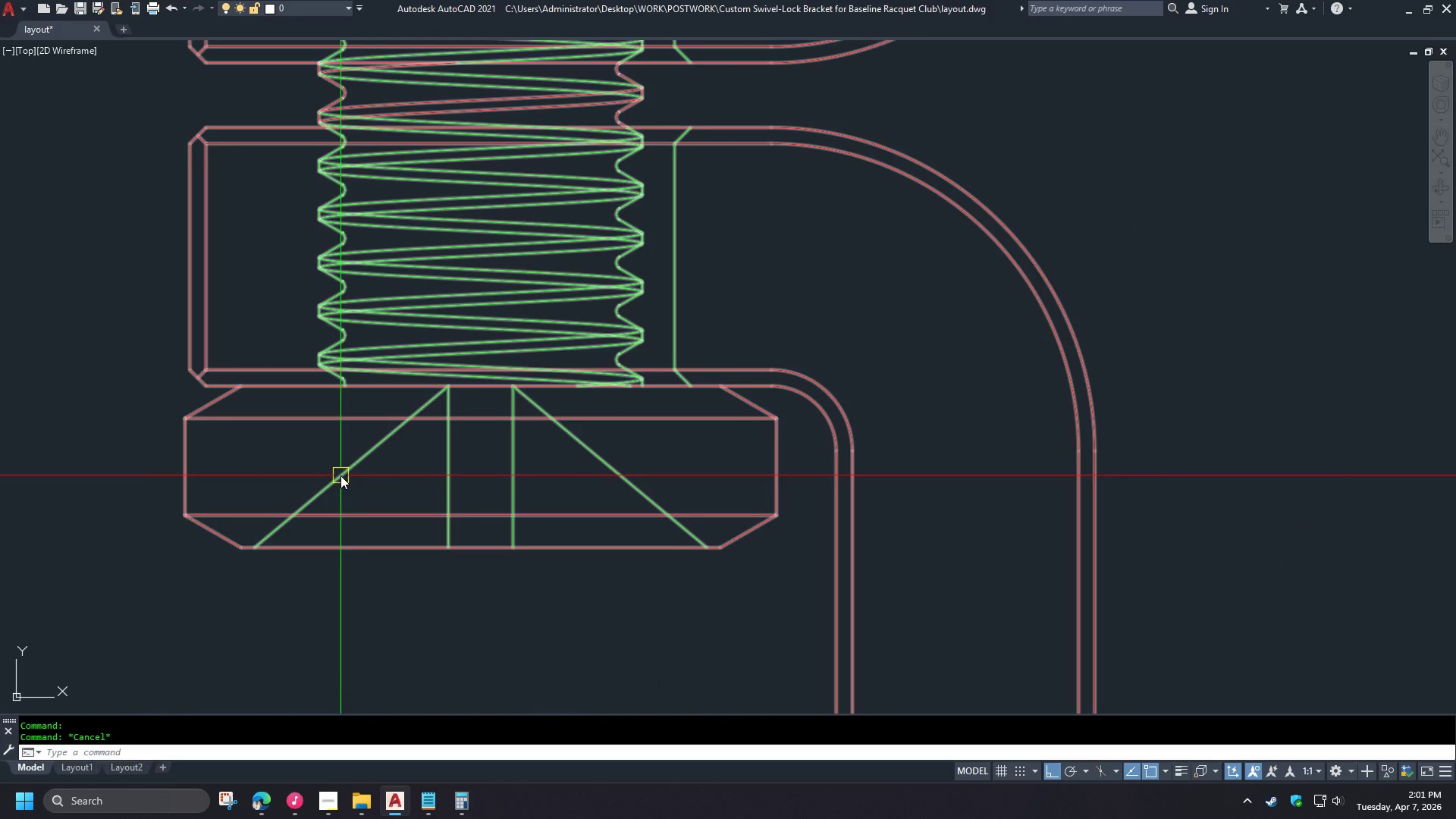 
scroll: coordinate [343, 482], scroll_direction: down, amount: 2.0
 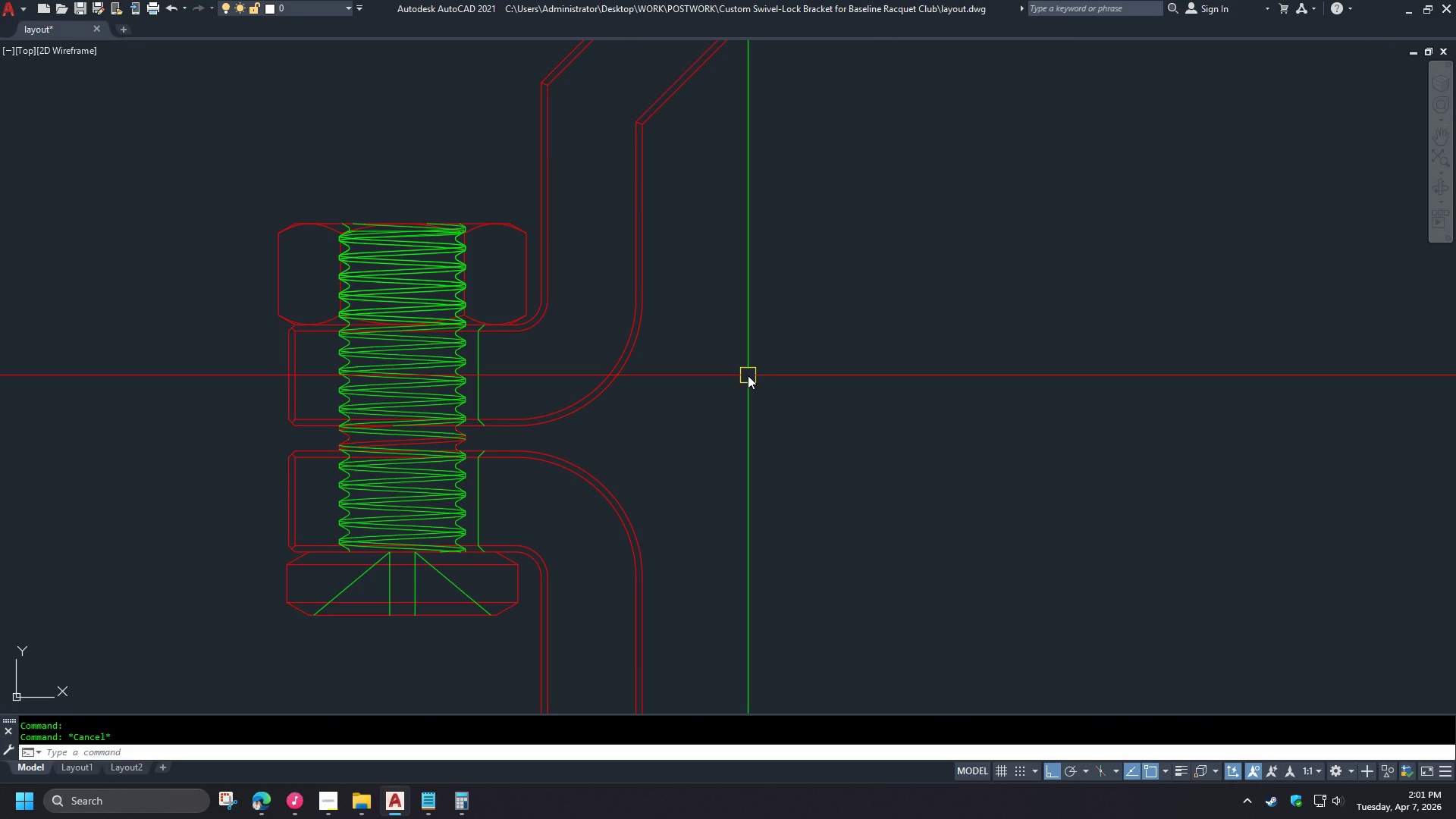 
left_click([385, 293])
 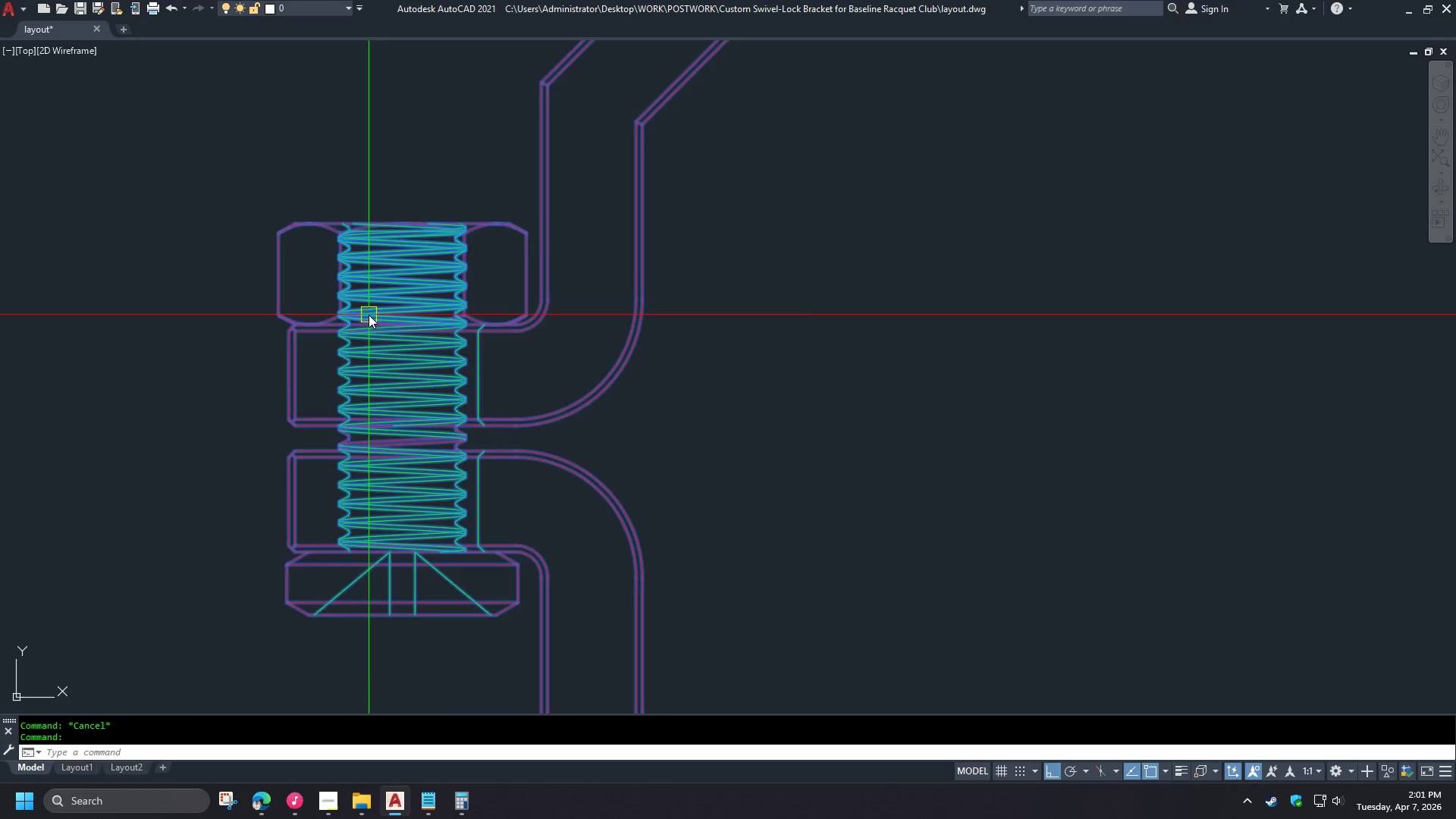 
left_click_drag(start_coordinate=[790, 460], to_coordinate=[787, 456])
 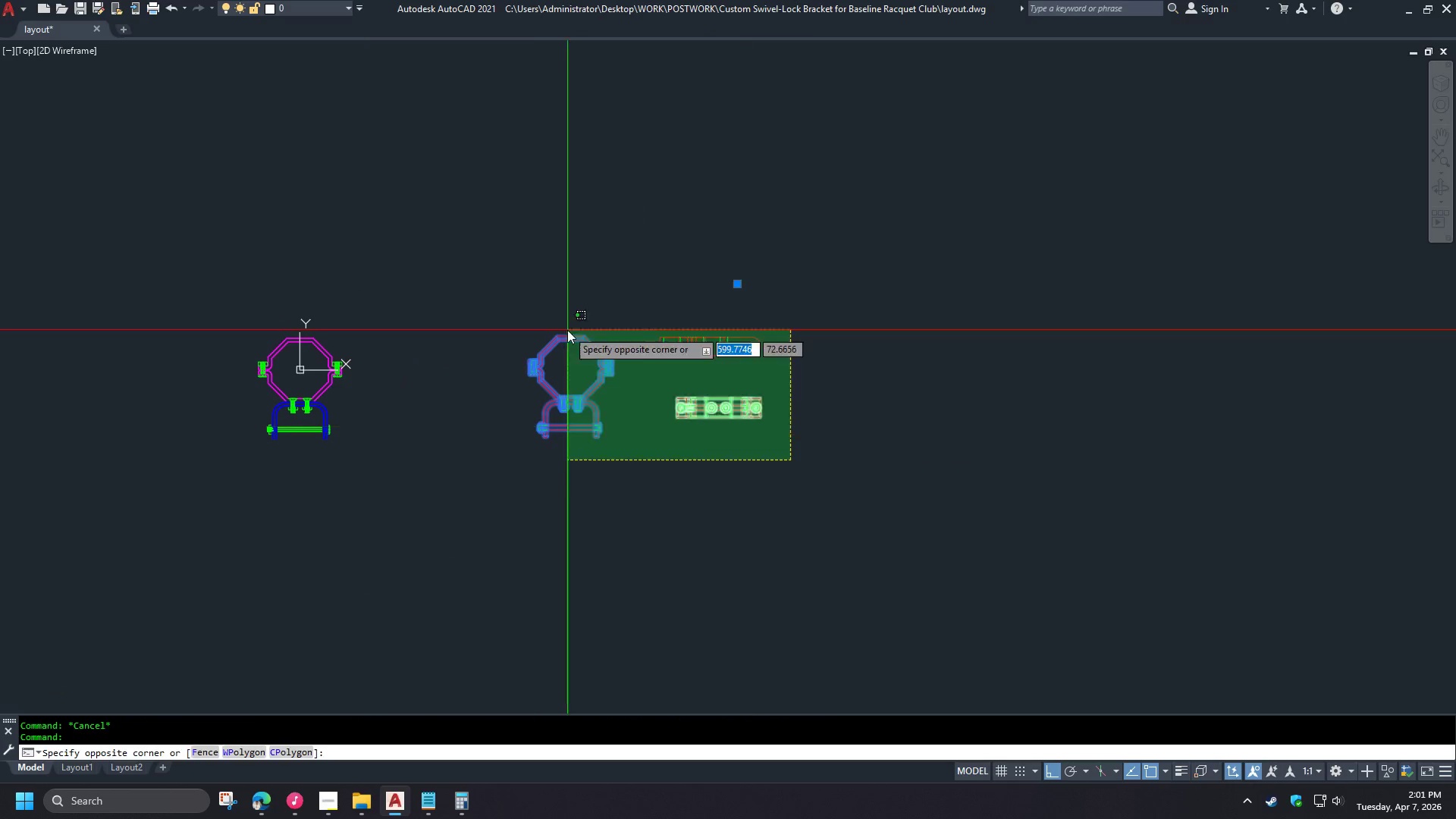 
double_click([532, 311])
 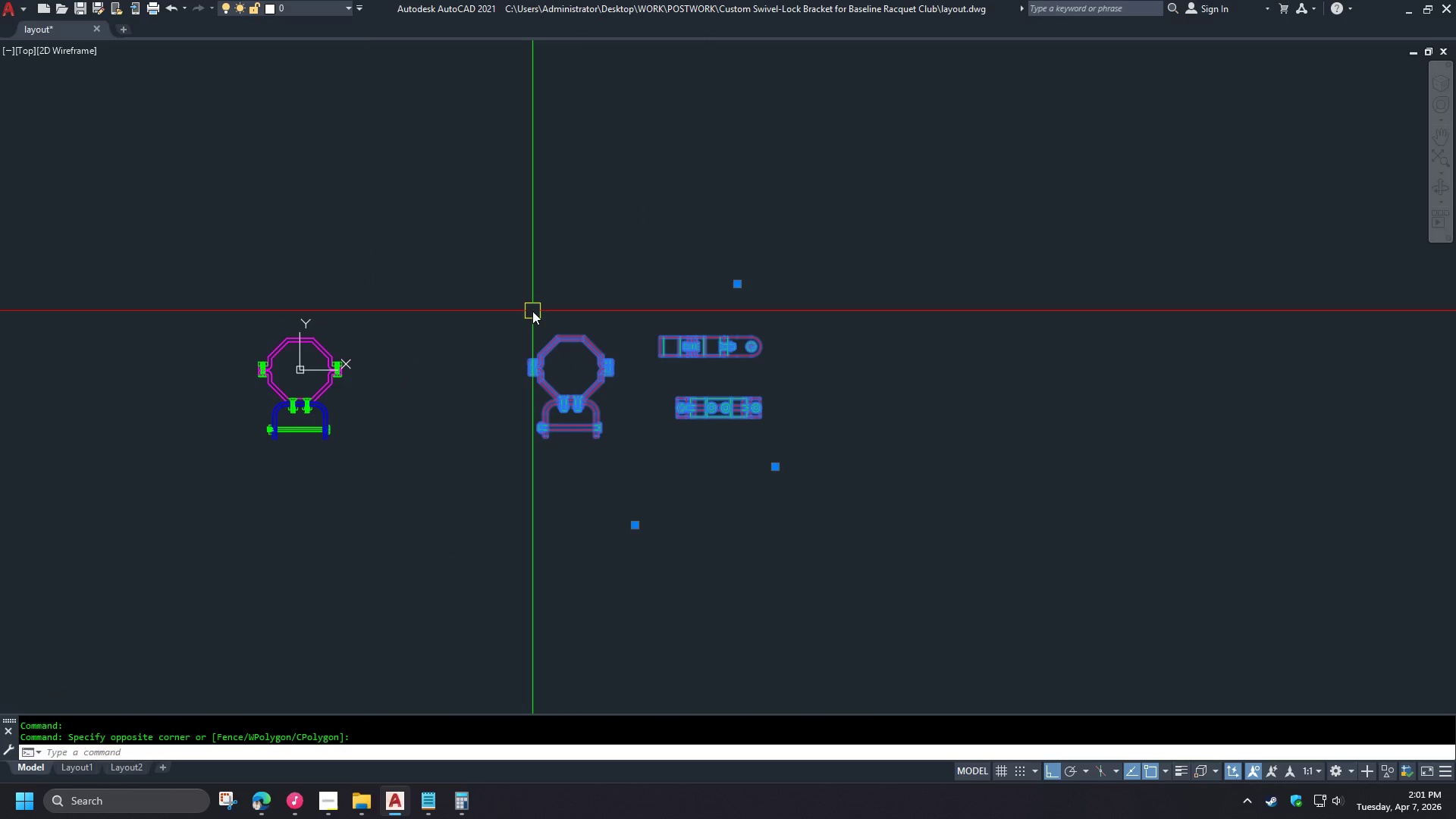 
key(X)
 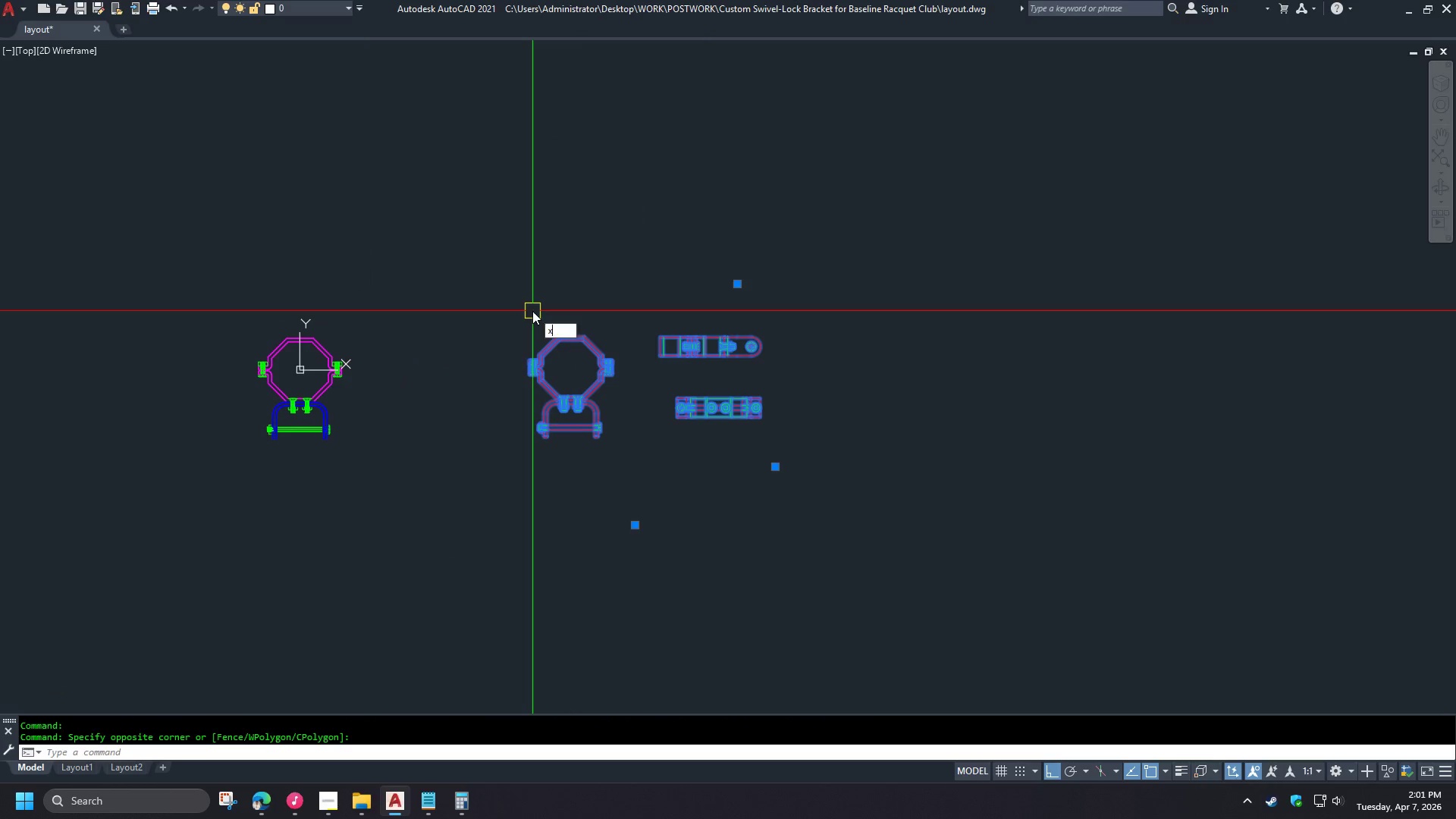 
key(Space)
 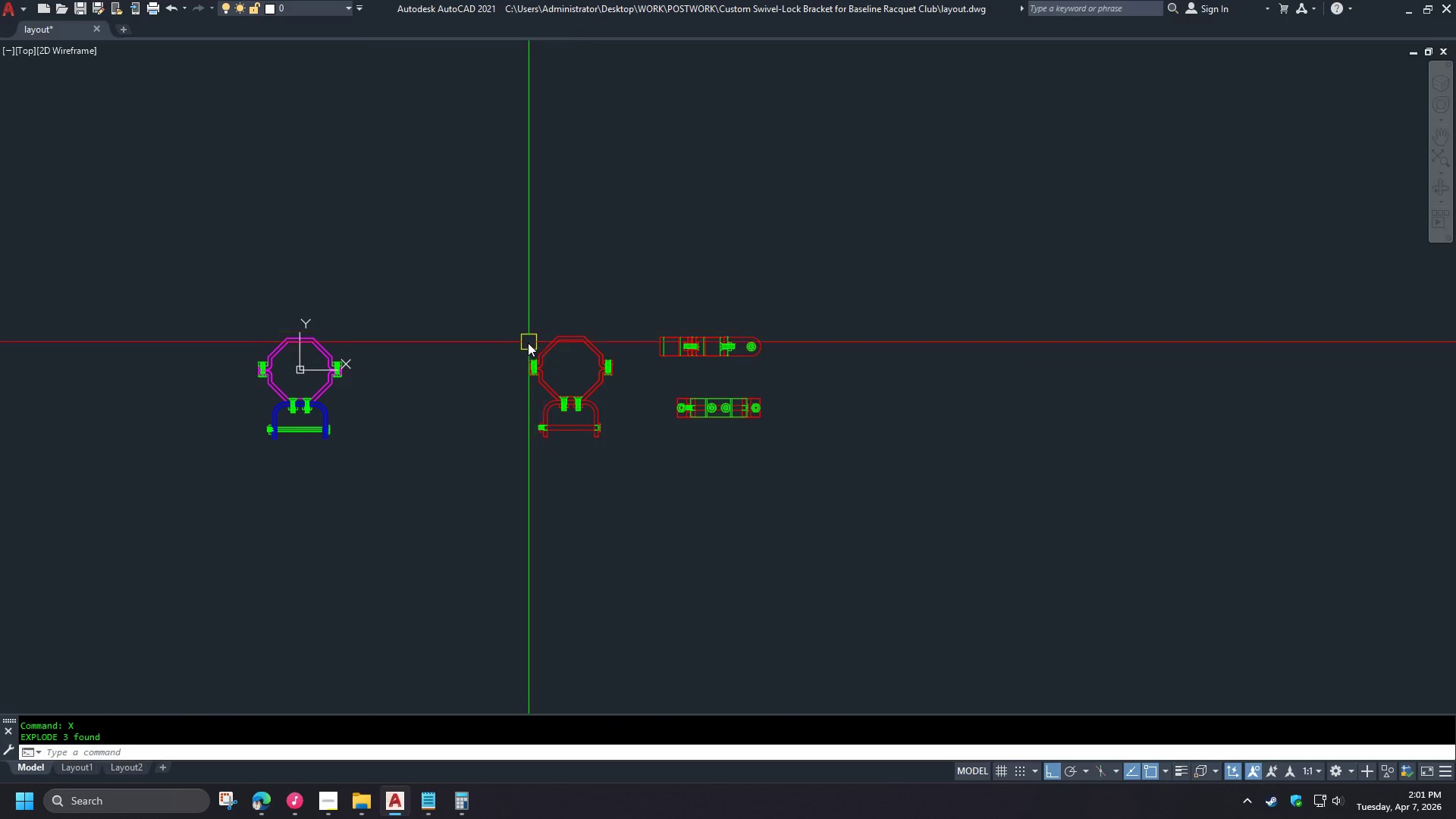 
type(re )
 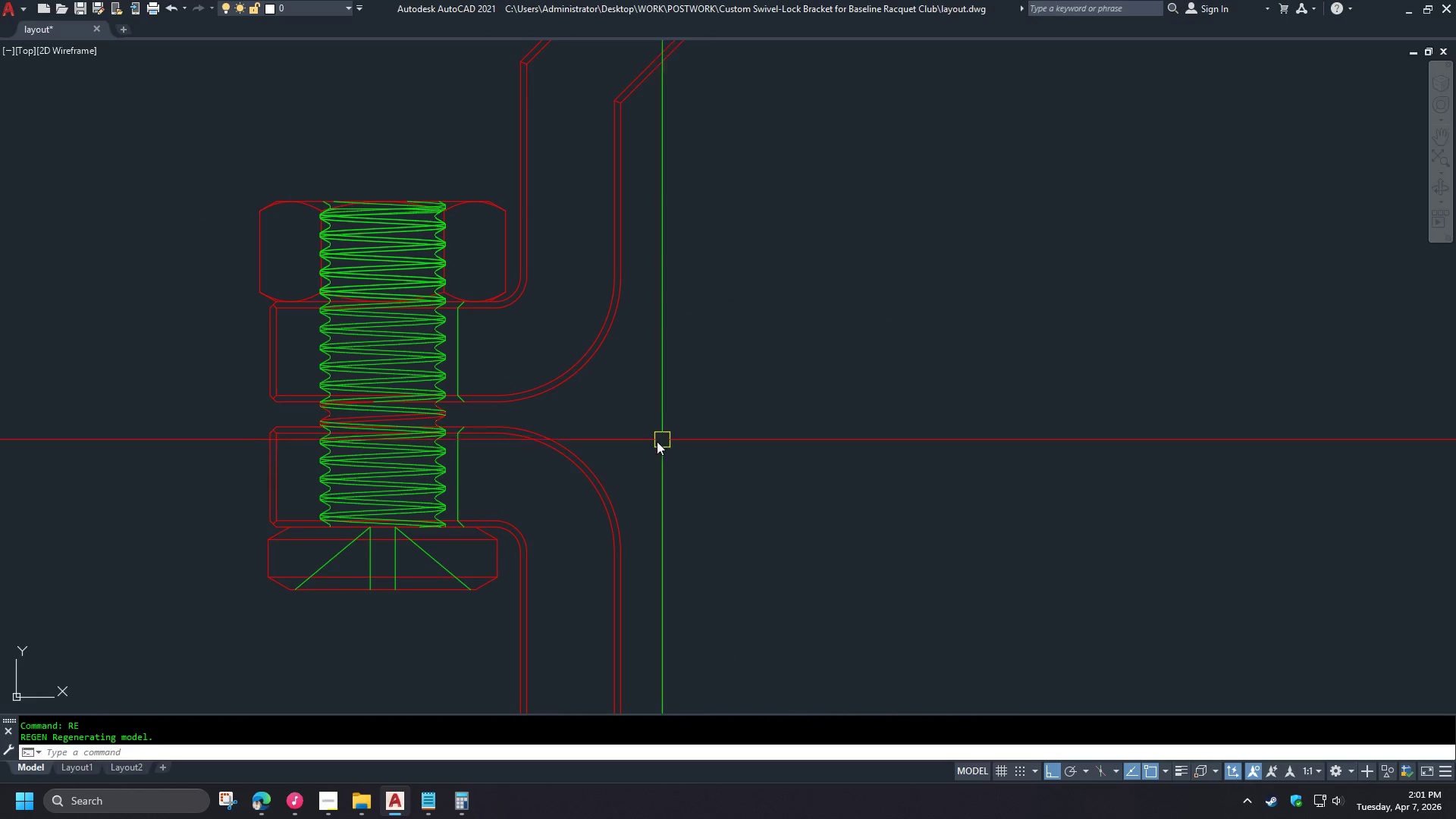 
scroll: coordinate [632, 398], scroll_direction: down, amount: 7.0
 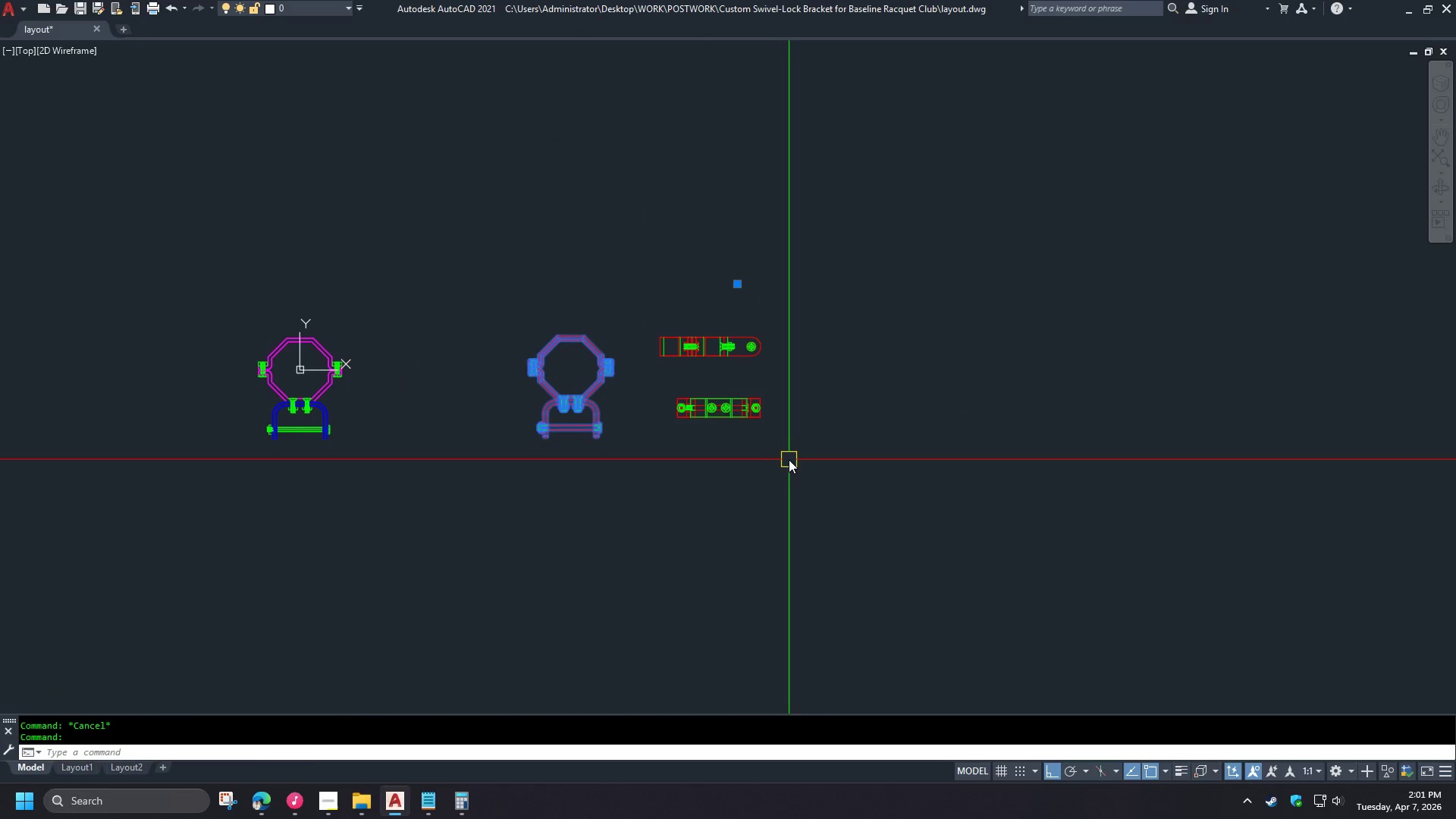 
scroll: coordinate [341, 554], scroll_direction: up, amount: 9.0
 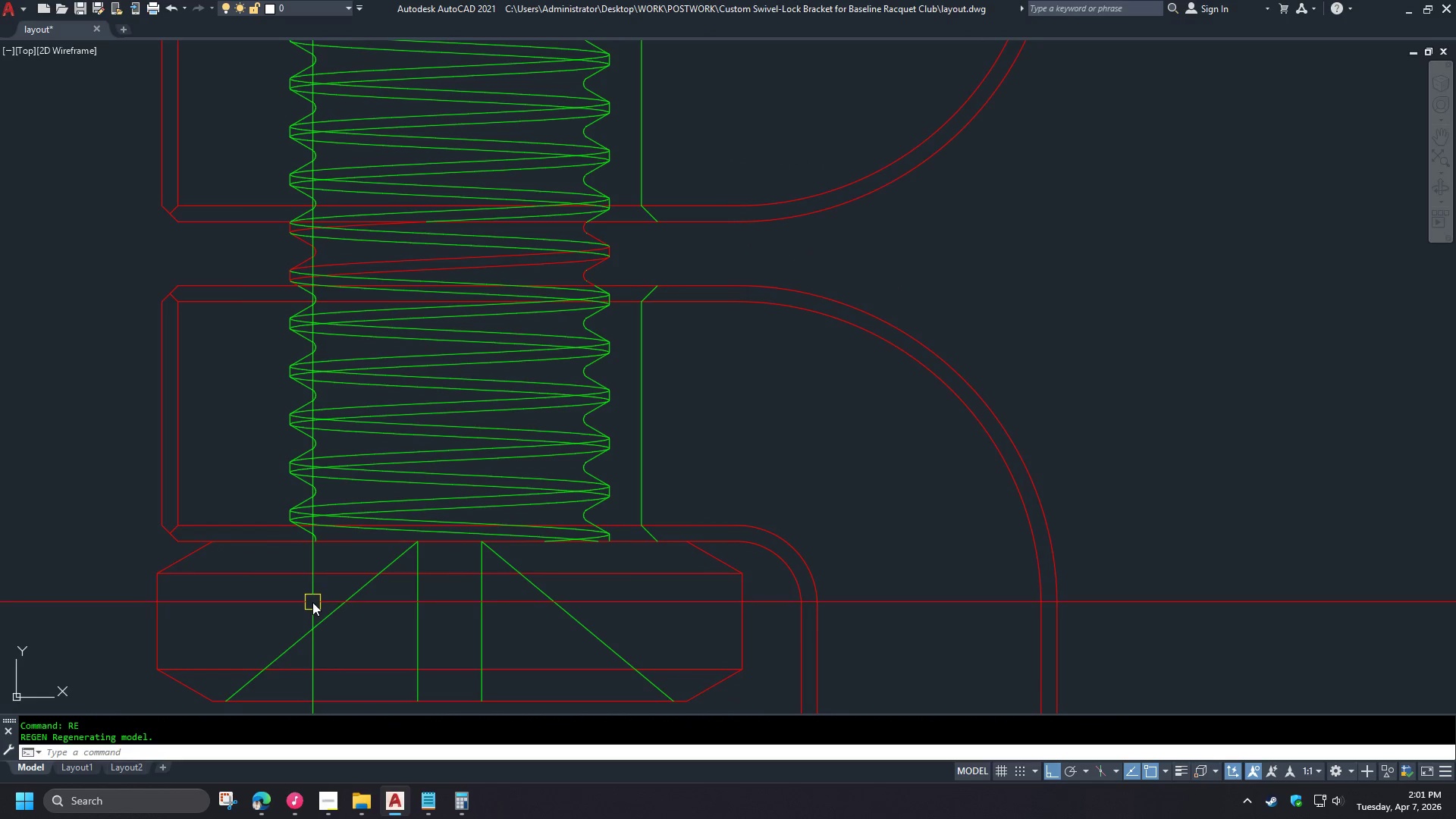 
scroll: coordinate [308, 583], scroll_direction: down, amount: 1.0
 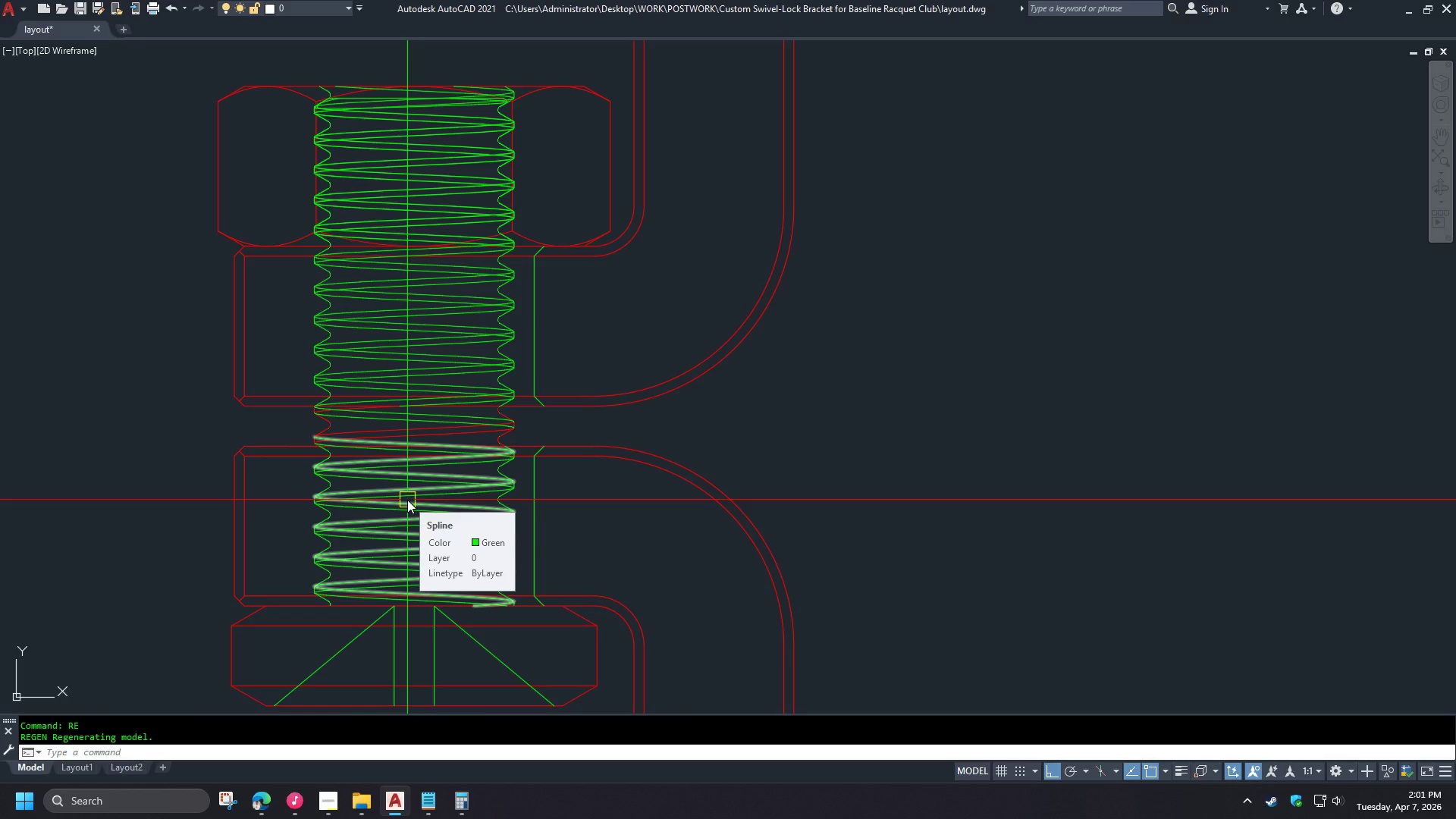 
left_click([300, 561])
 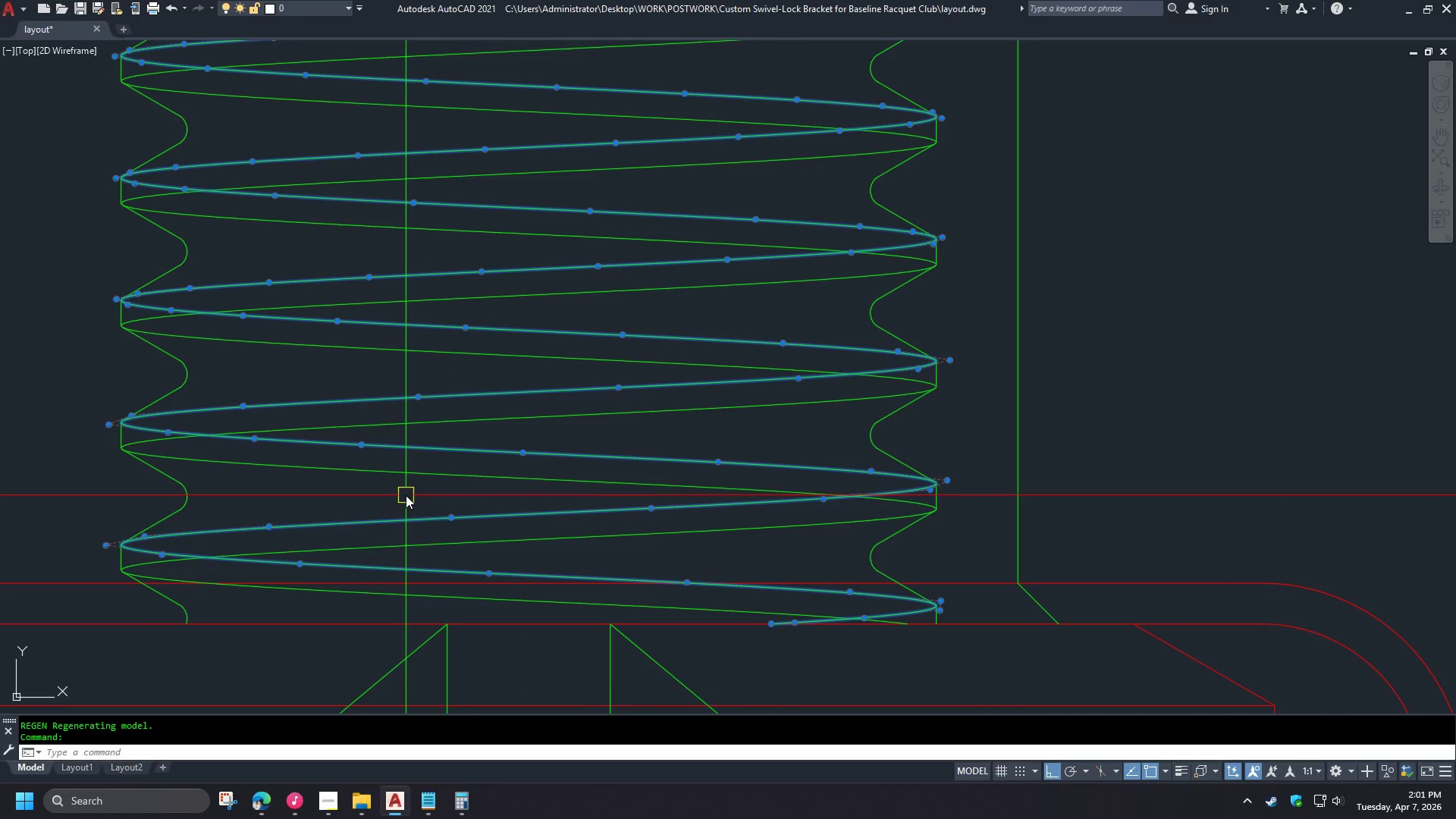 
scroll: coordinate [375, 602], scroll_direction: up, amount: 3.0
 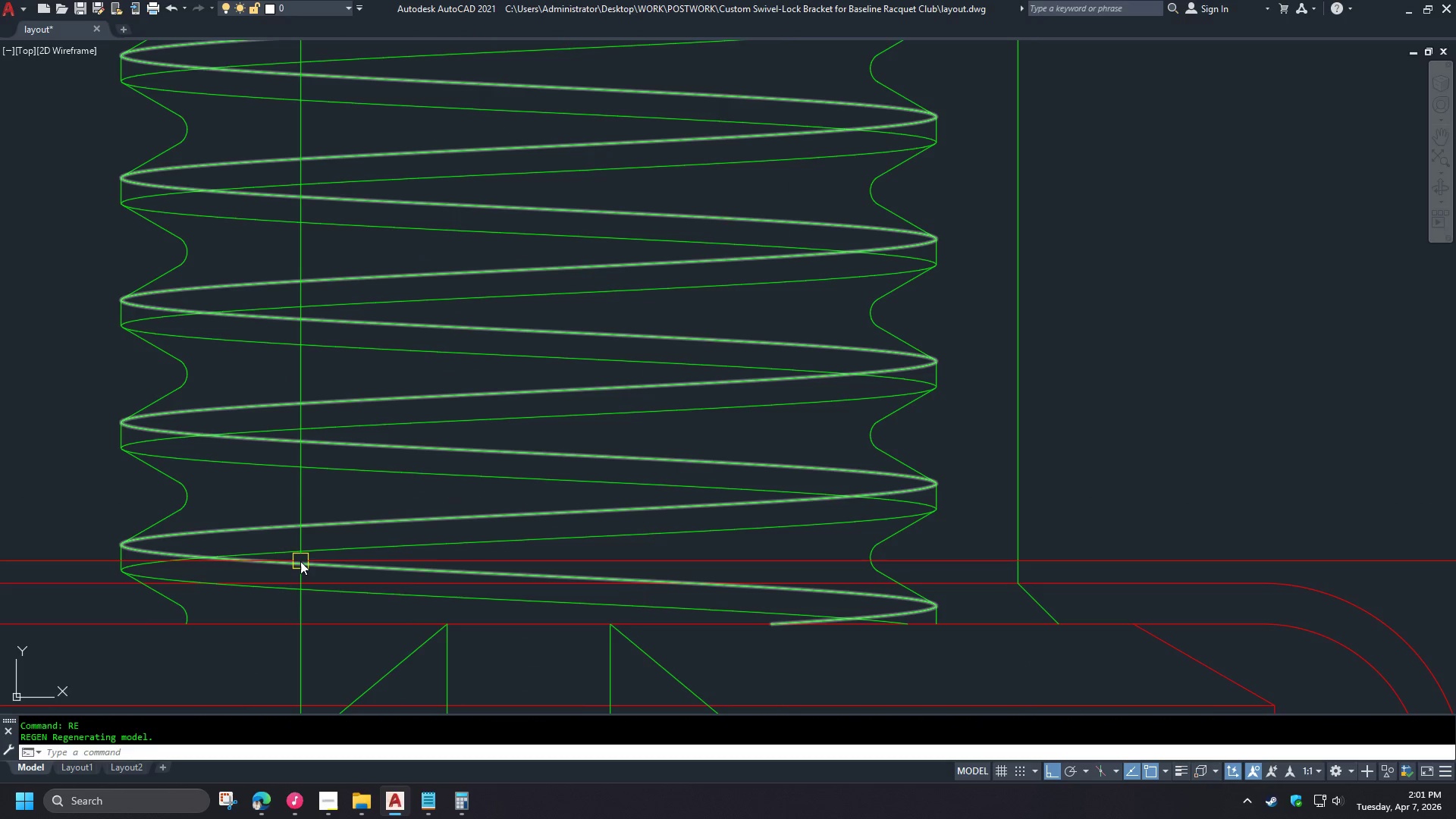 
key(E)
 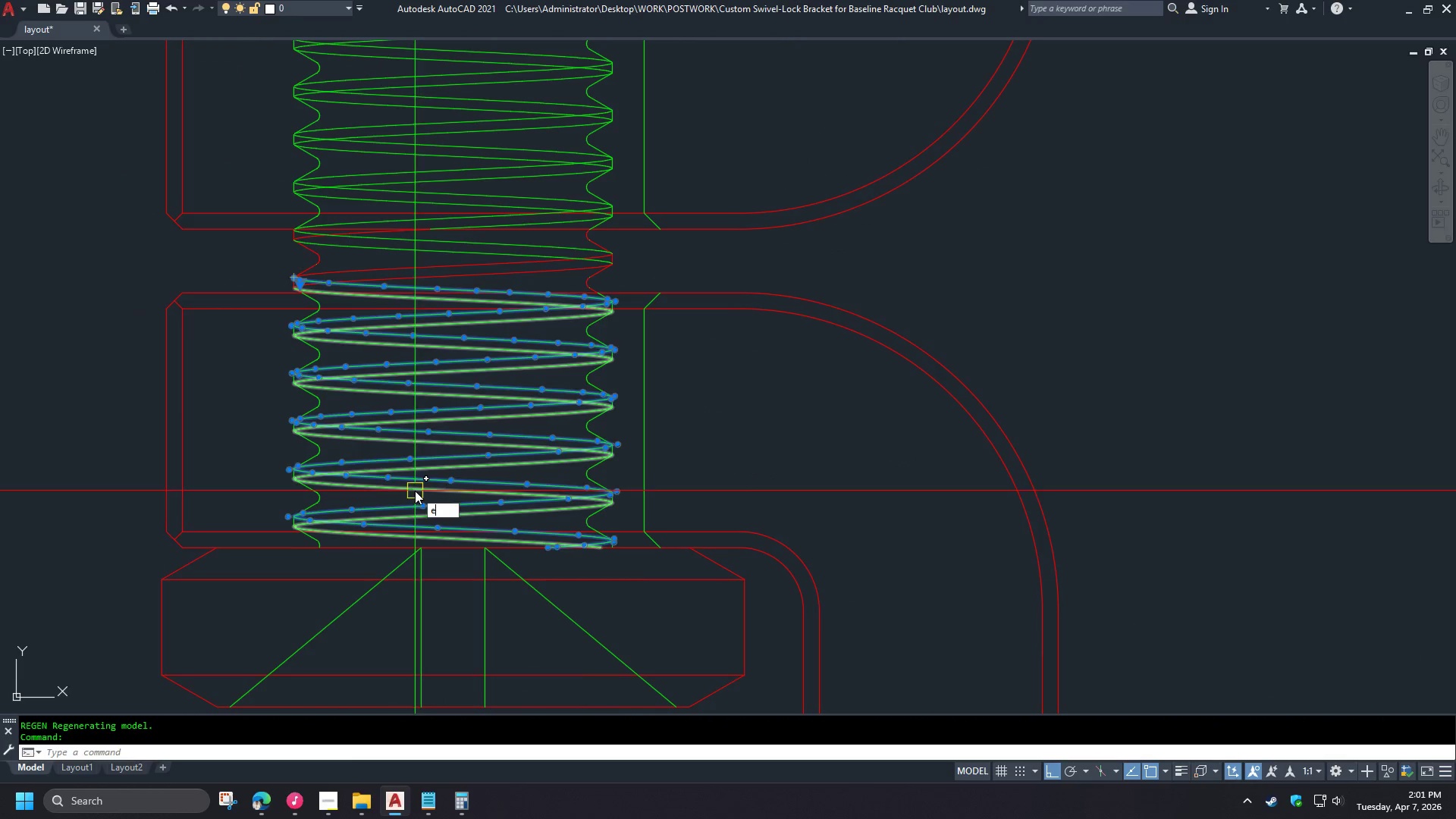 
key(Space)
 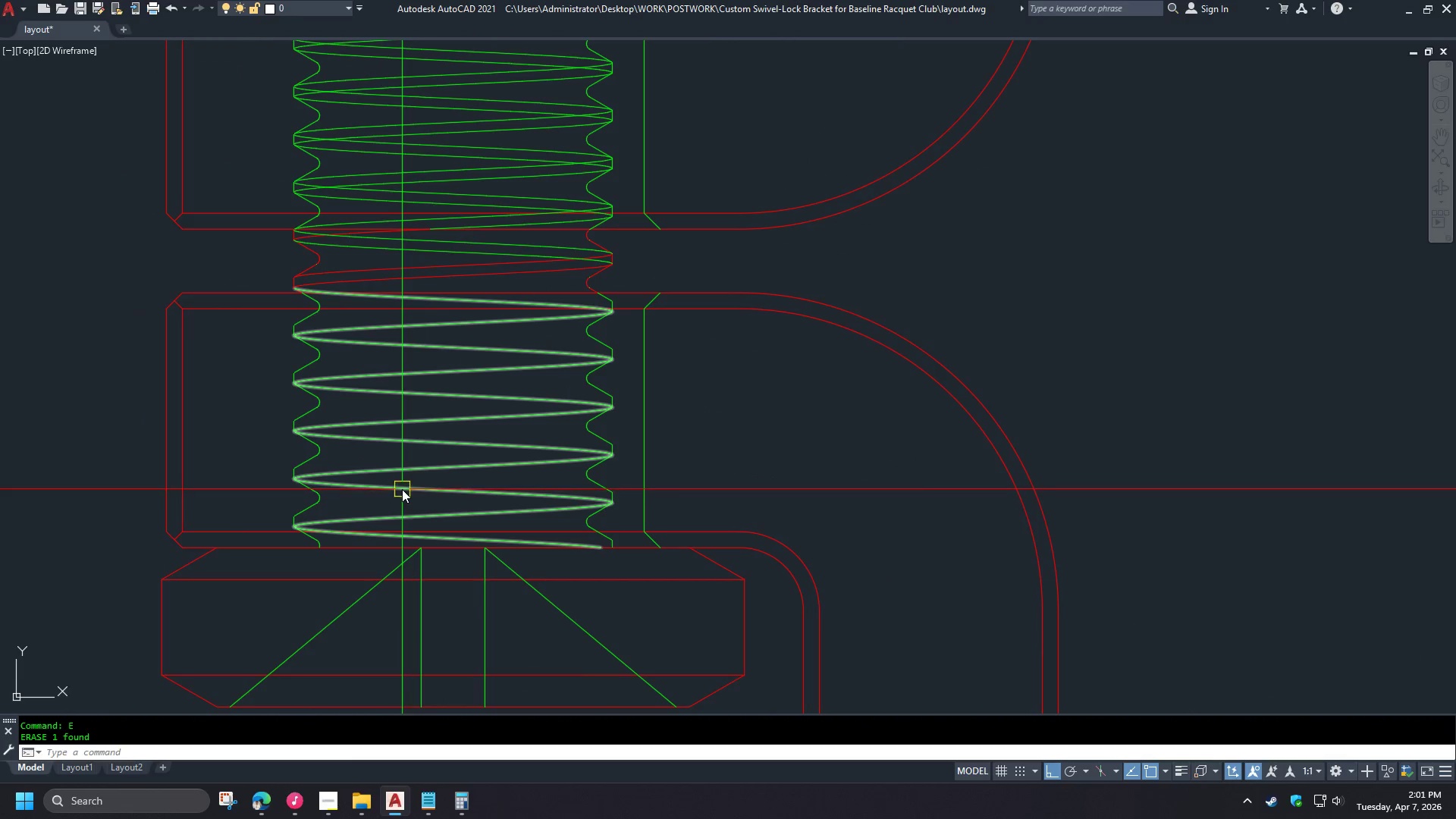 
left_click([402, 488])
 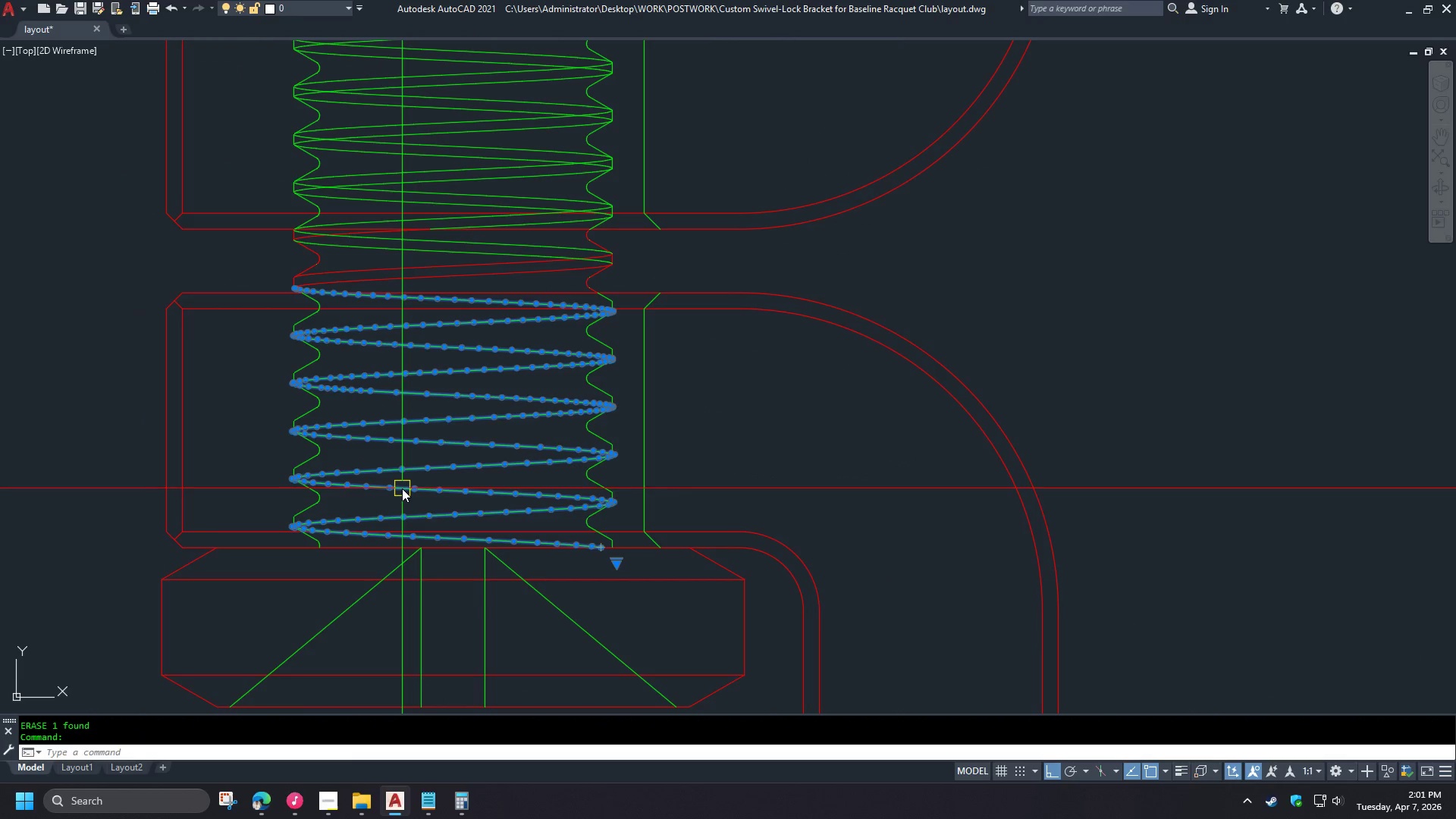 
key(E)
 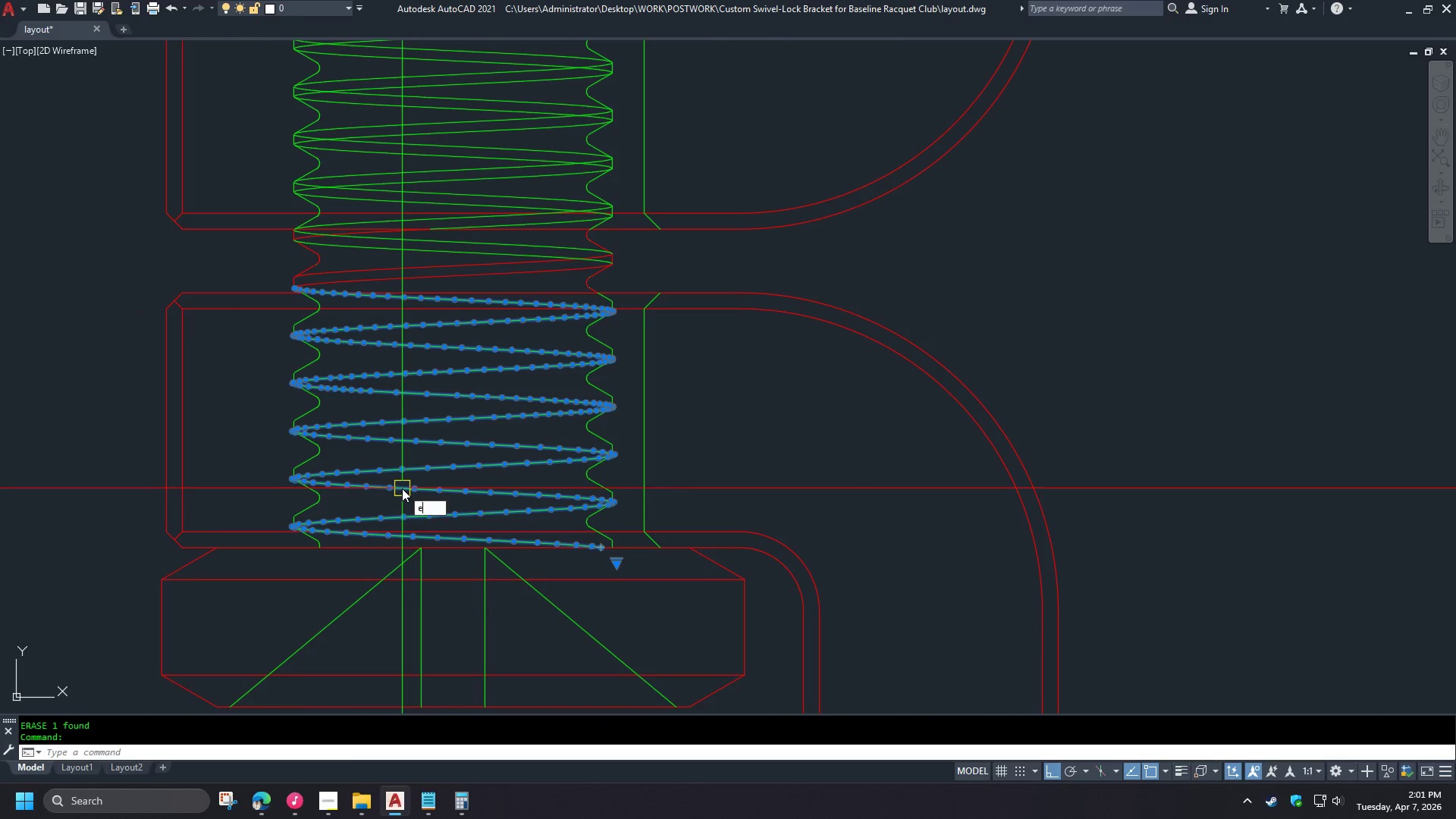 
key(Space)
 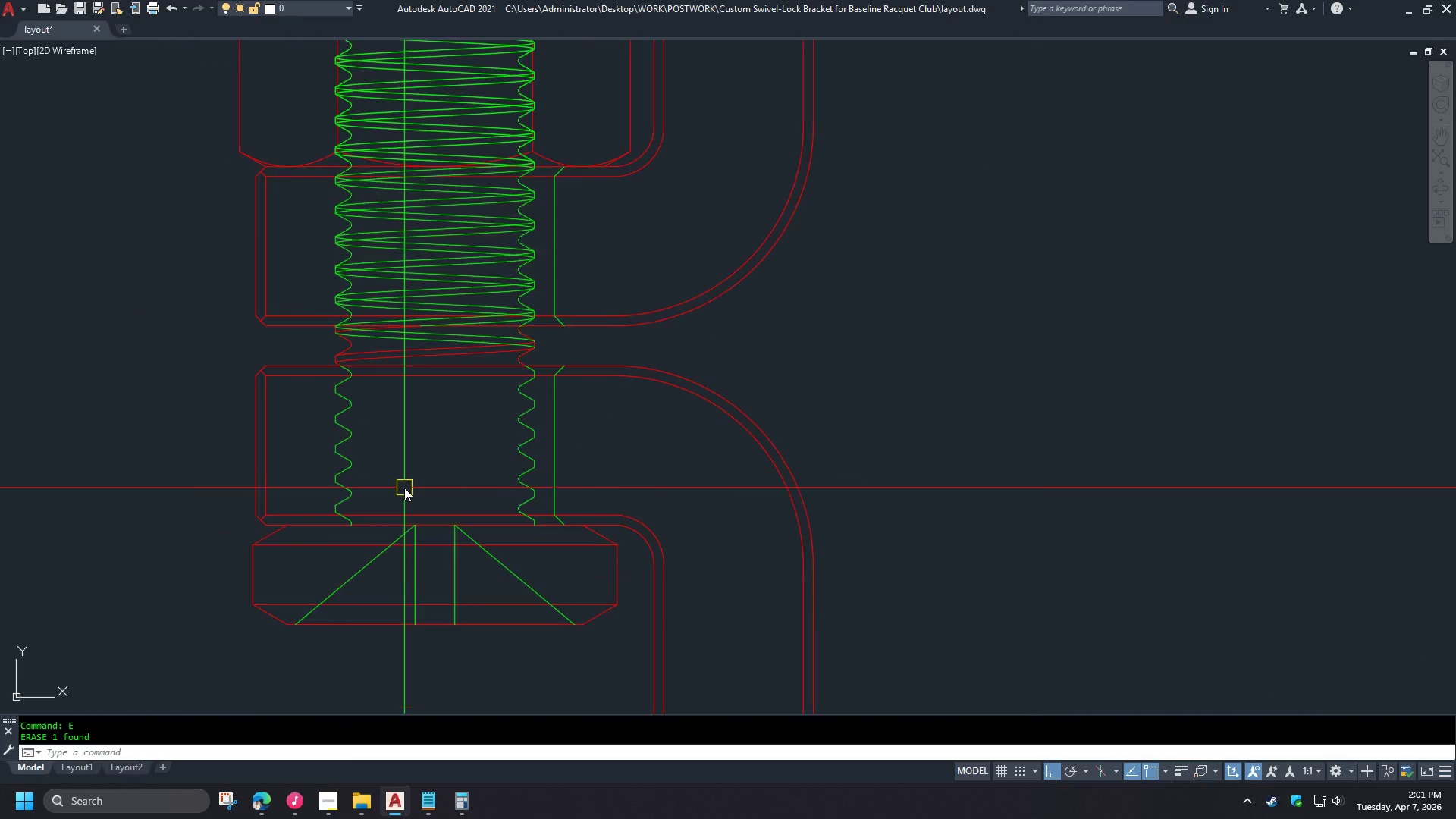 
scroll: coordinate [405, 500], scroll_direction: down, amount: 2.0
 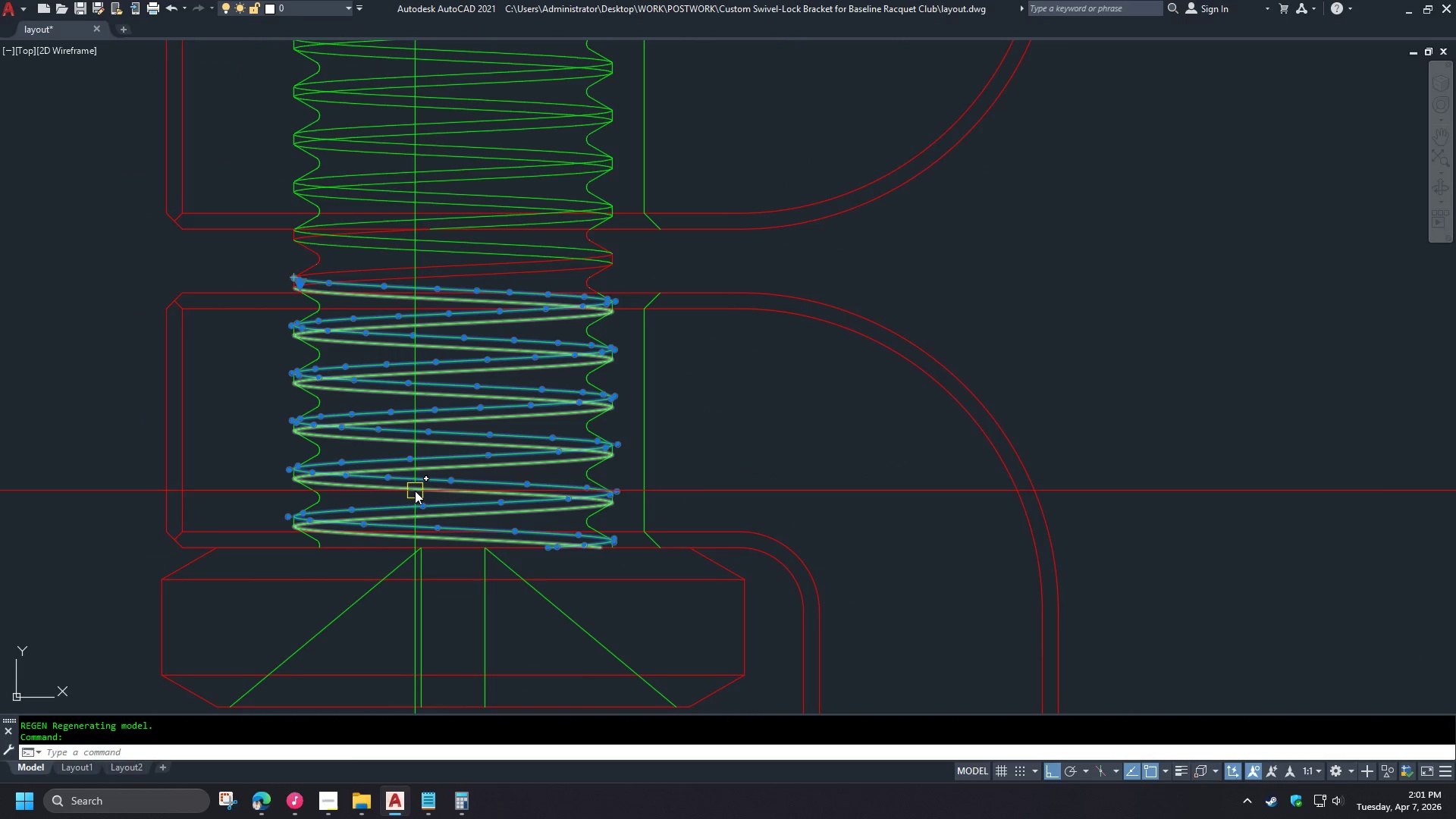 
left_click([394, 464])
 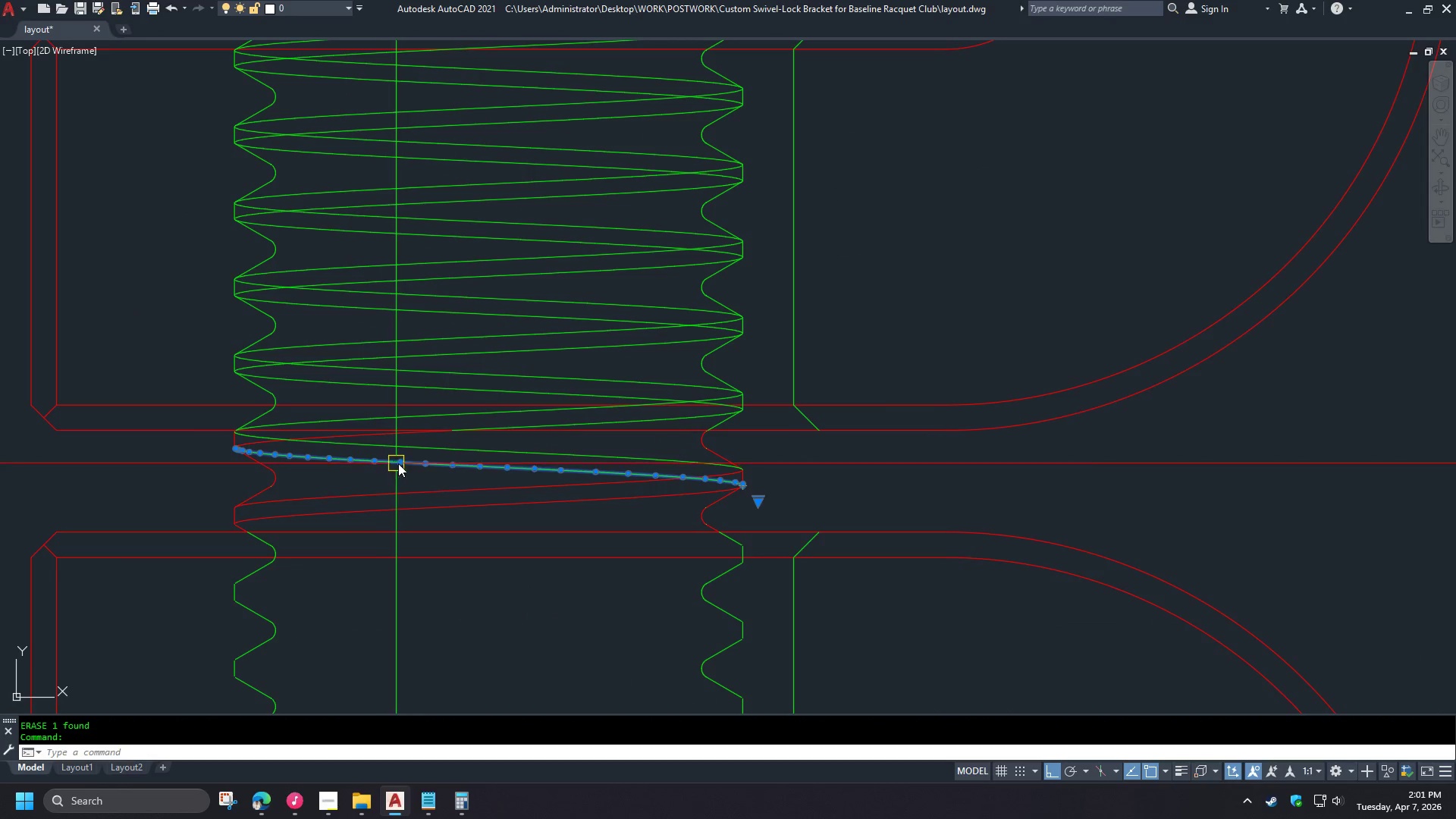 
scroll: coordinate [404, 488], scroll_direction: down, amount: 1.0
 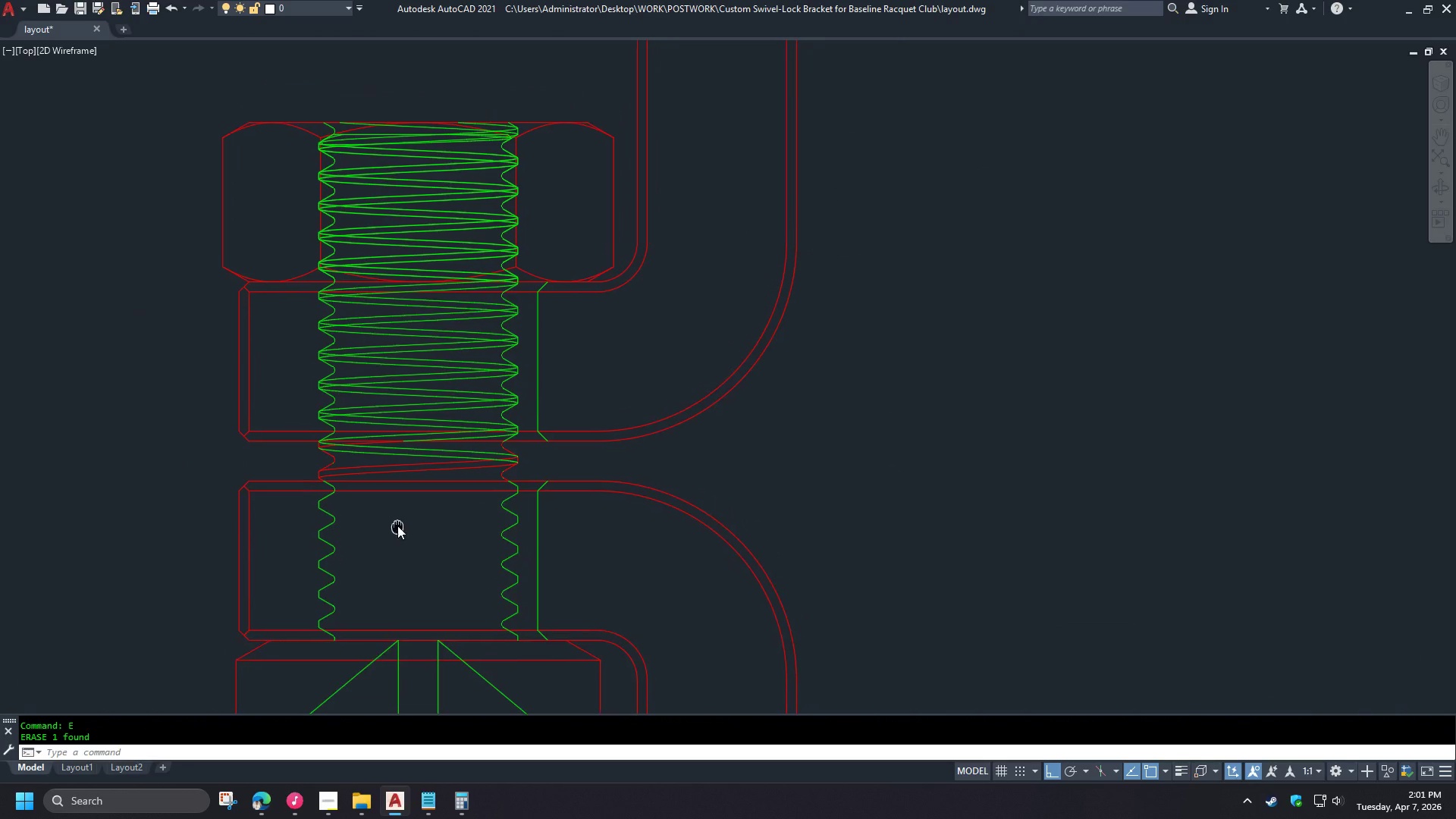 
key(E)
 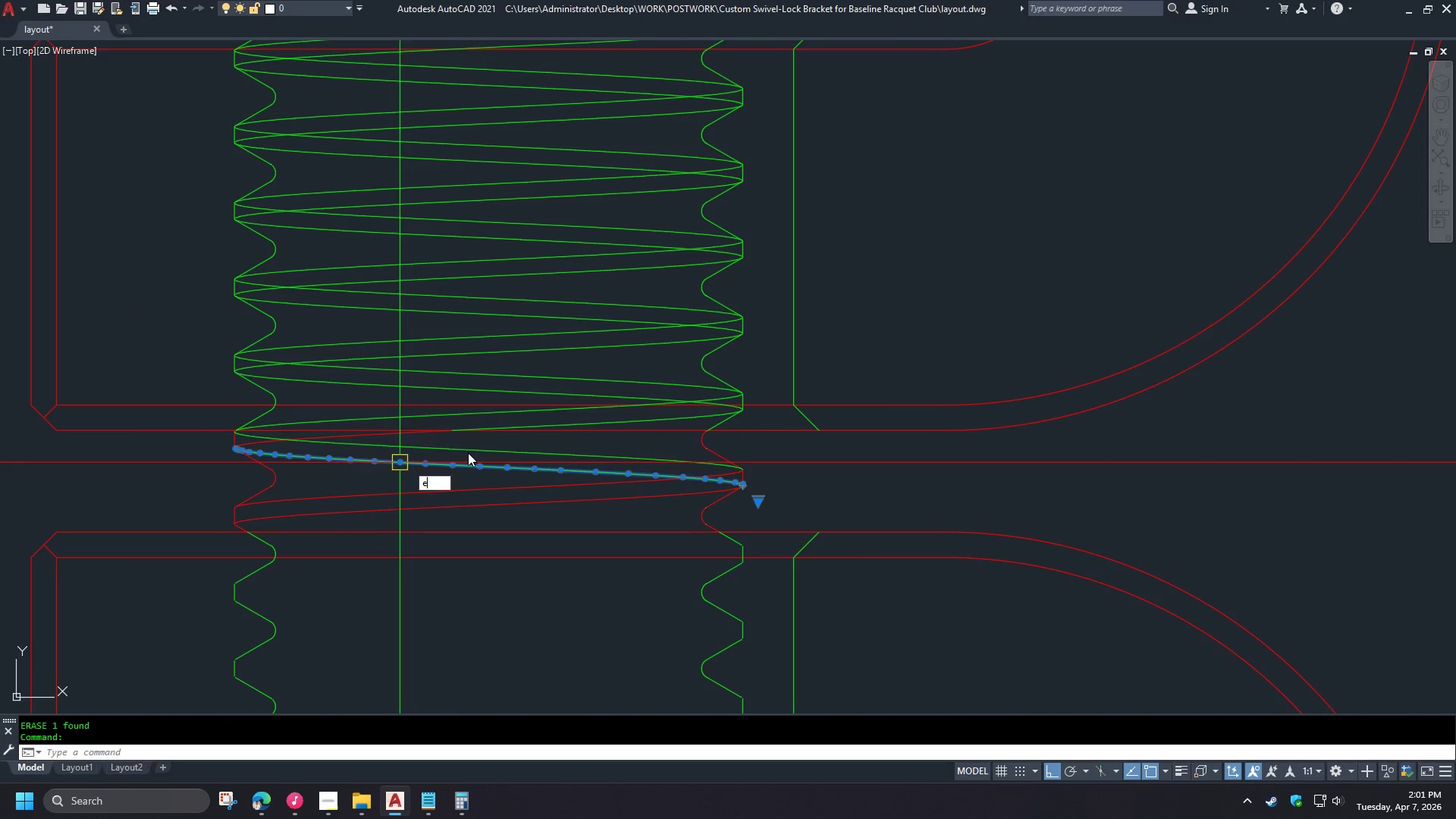 
key(Space)
 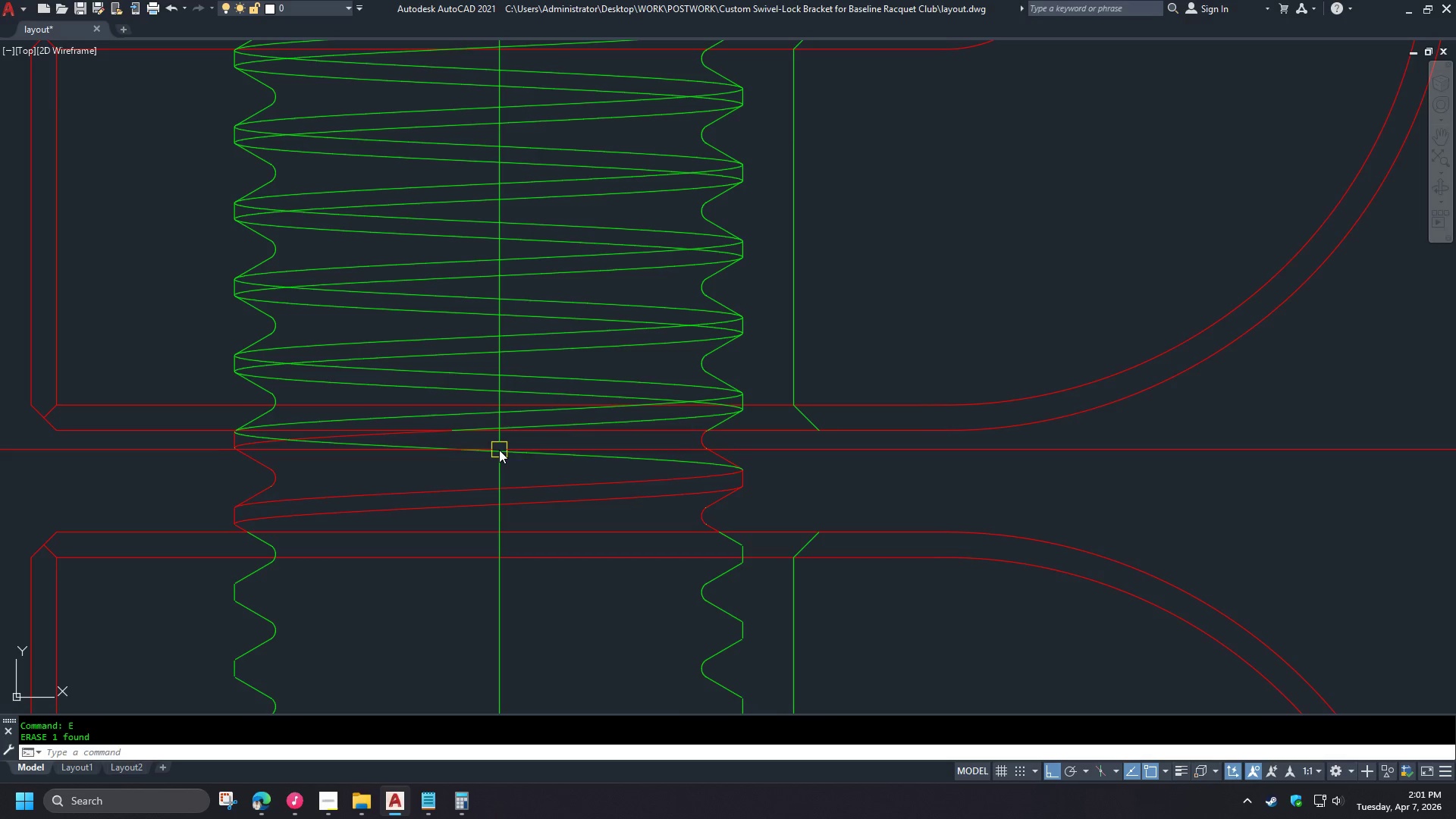 
left_click([499, 452])
 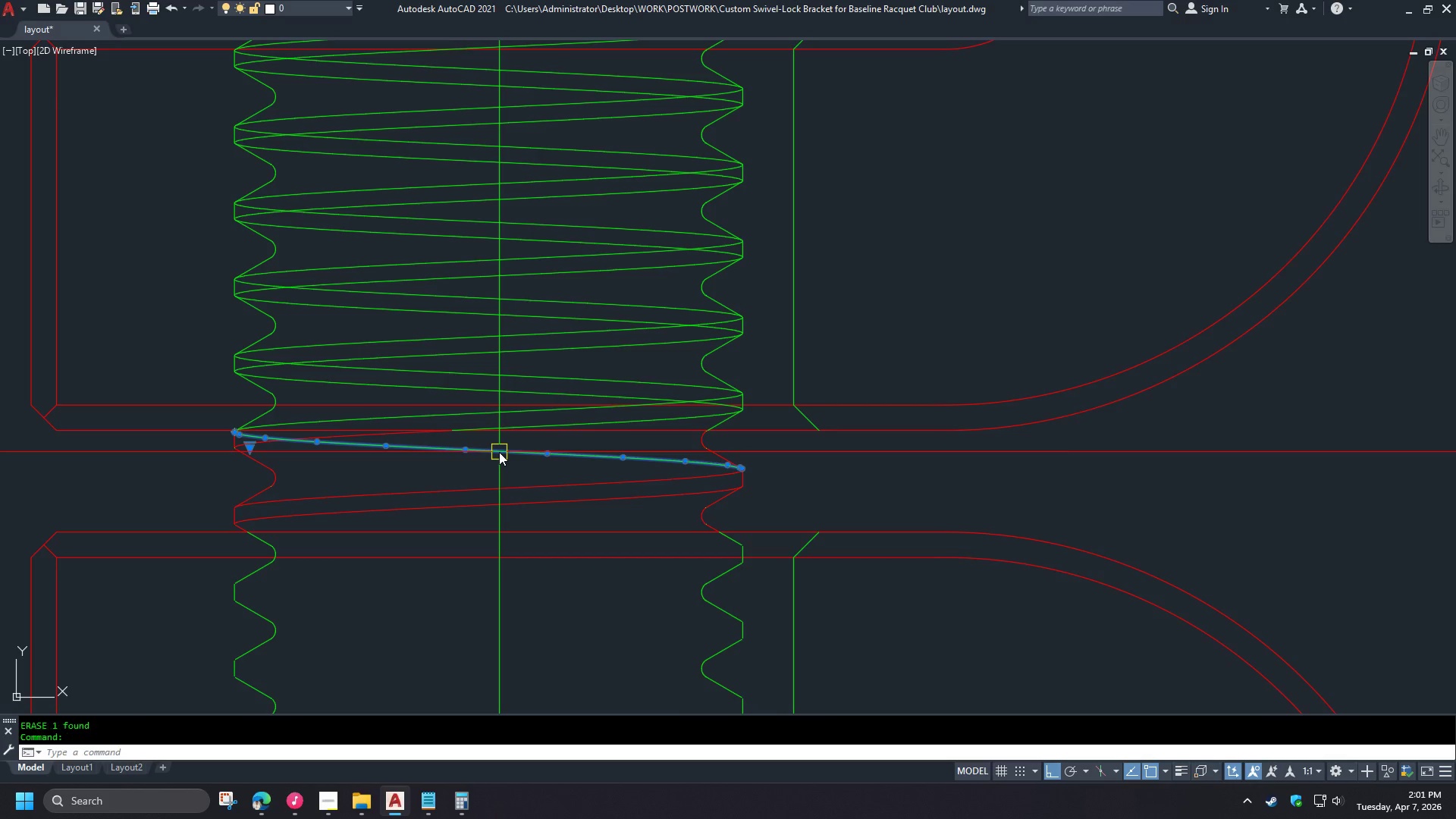 
key(E)
 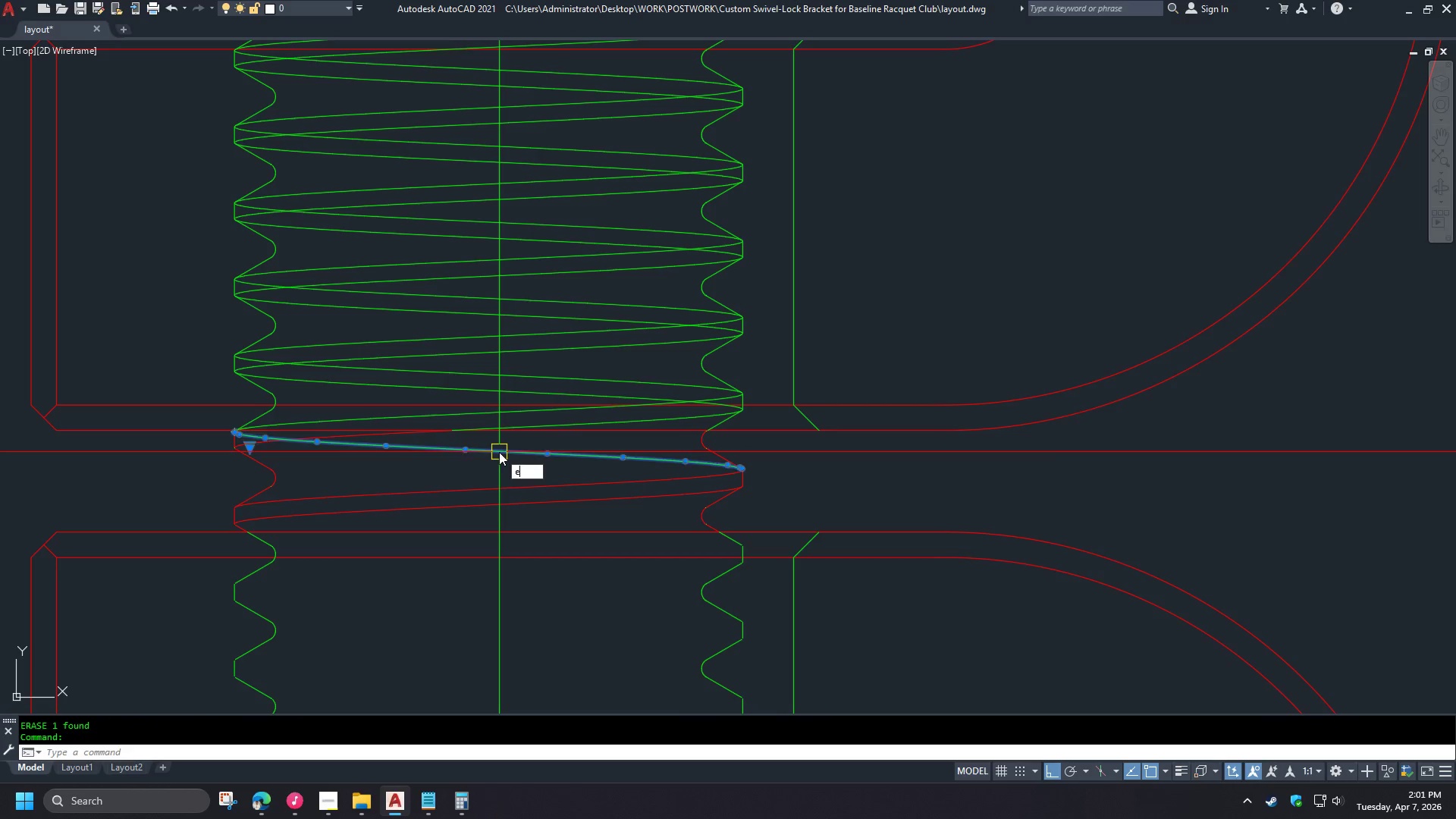 
key(Space)
 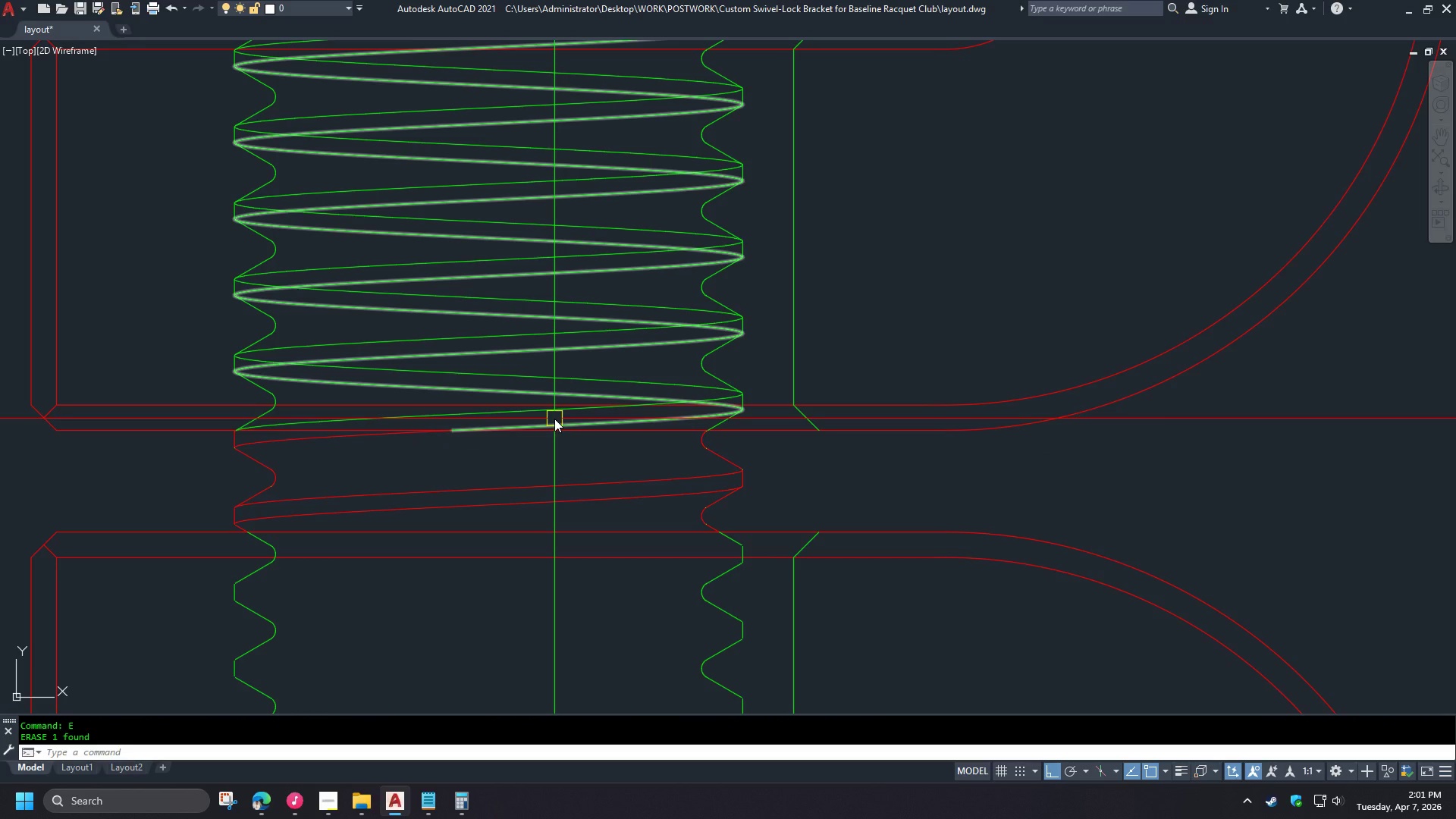 
scroll: coordinate [372, 449], scroll_direction: up, amount: 2.0
 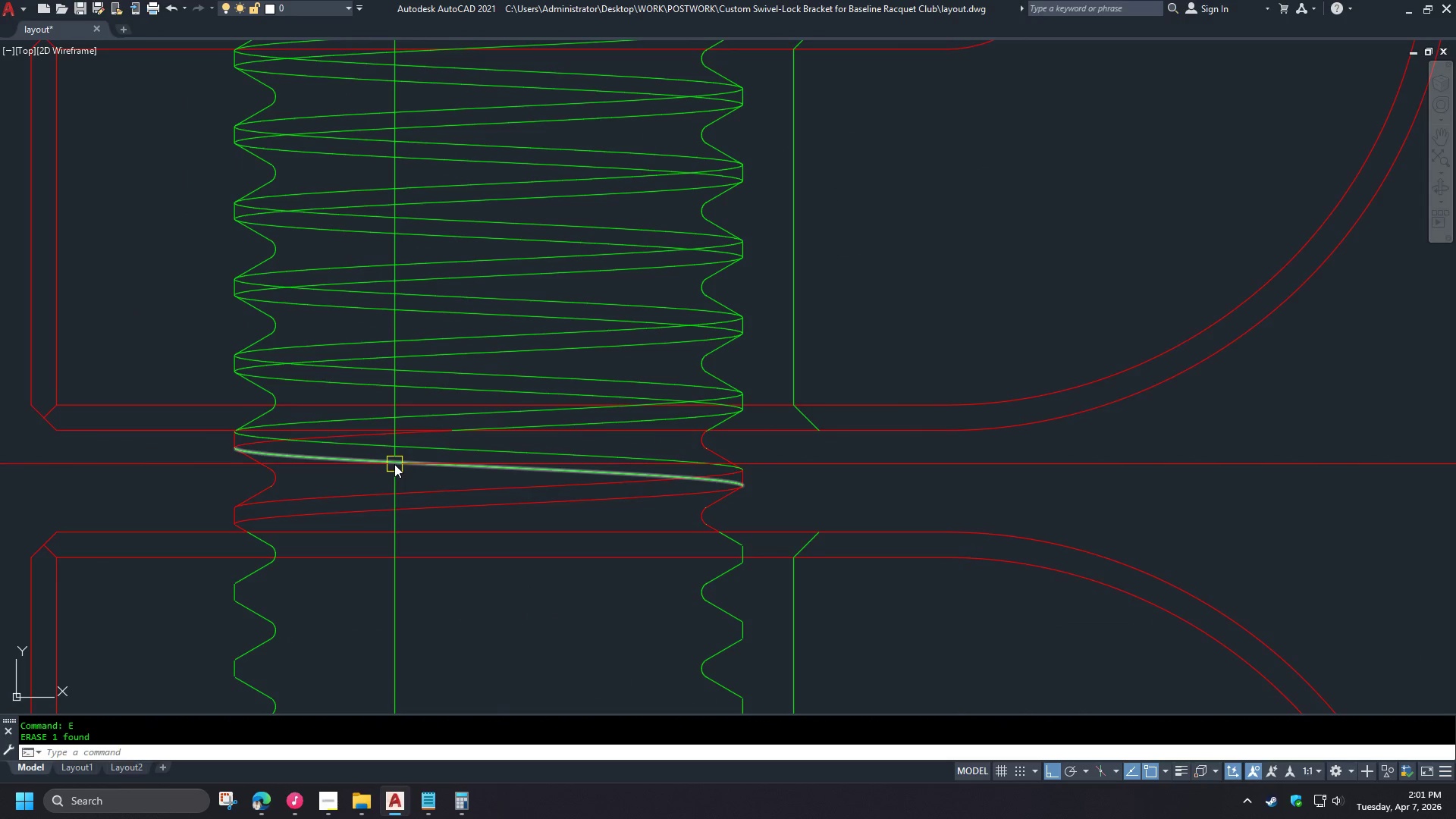 
left_click([554, 419])
 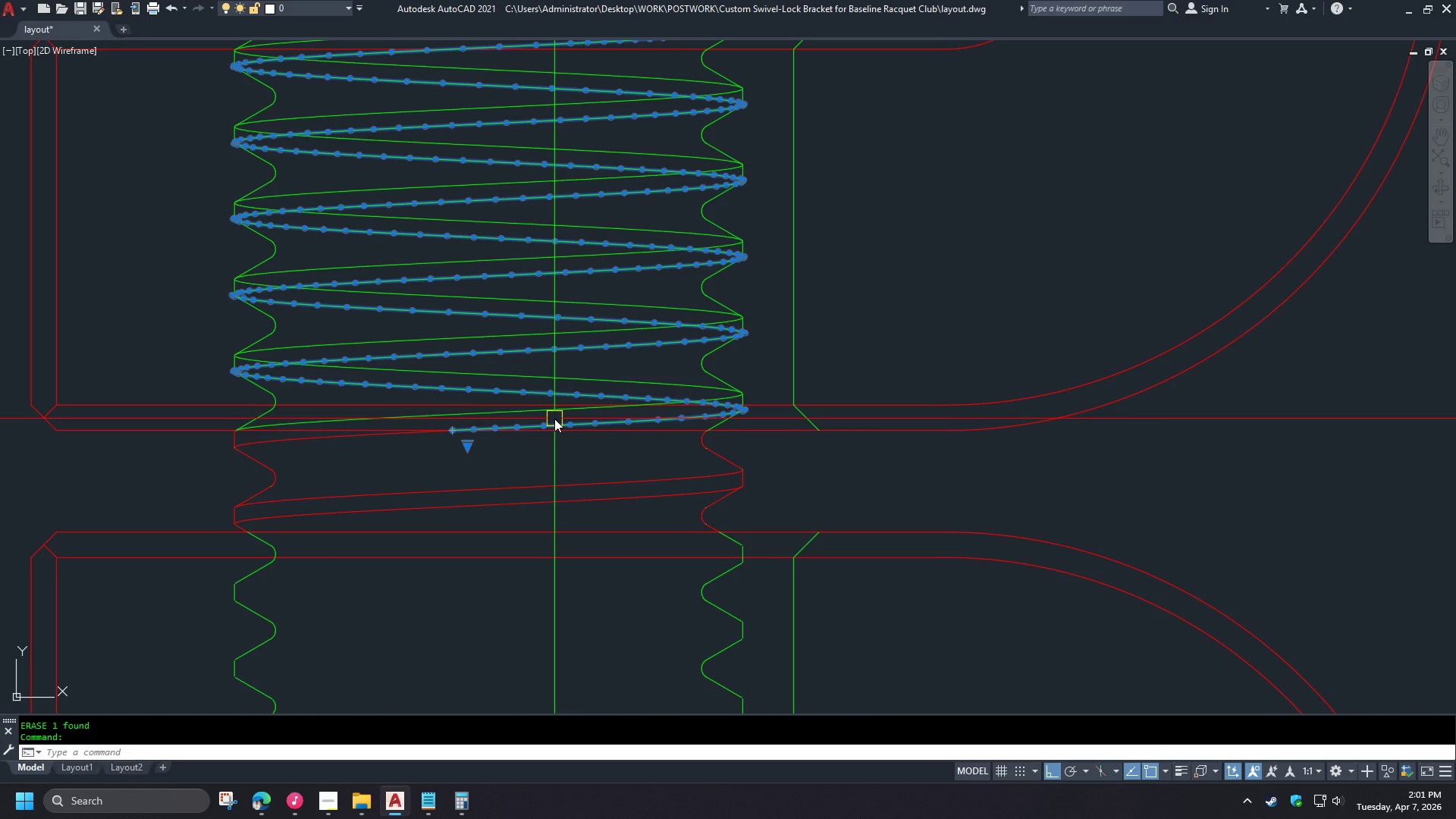 
key(E)
 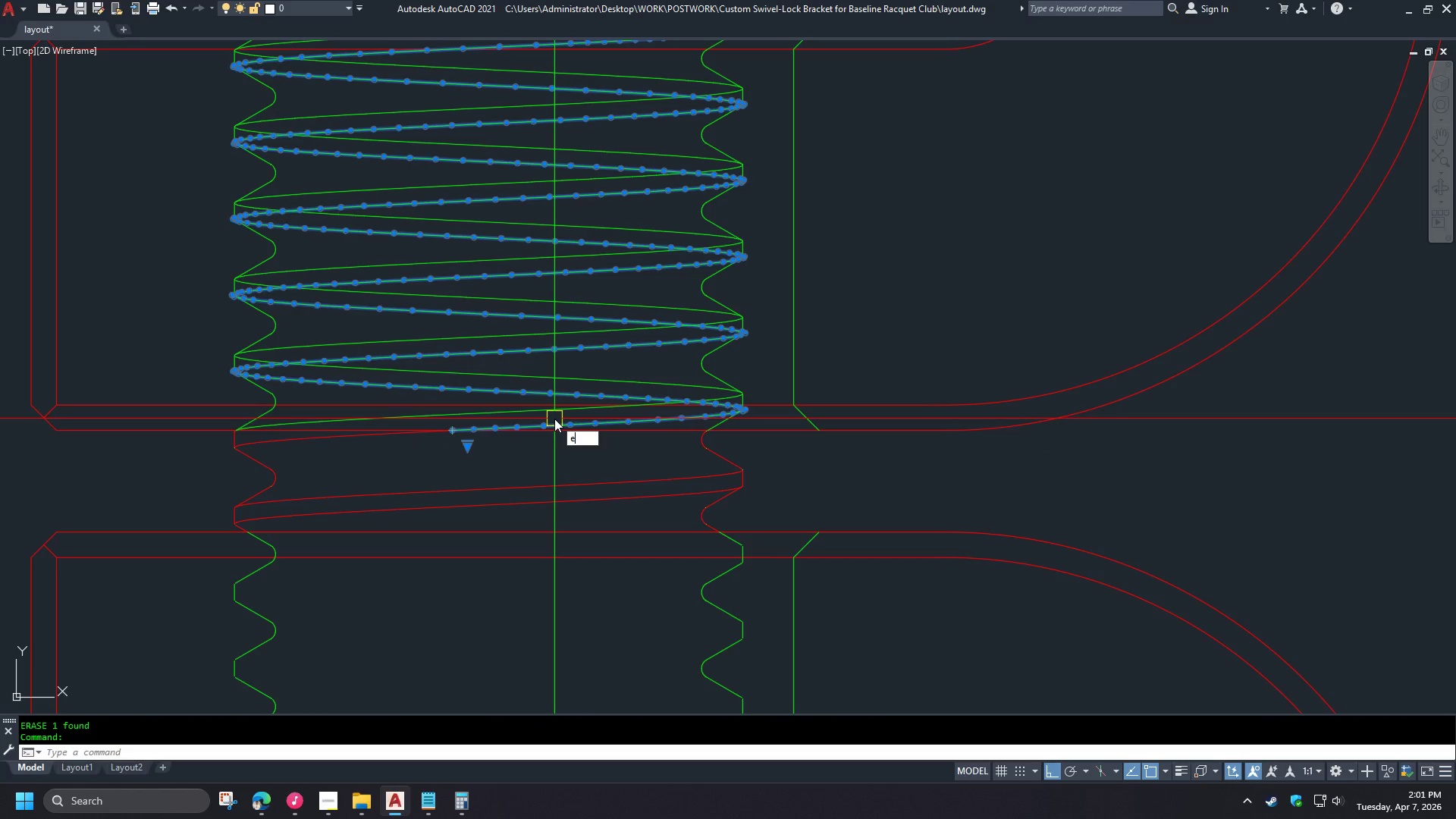 
key(Space)
 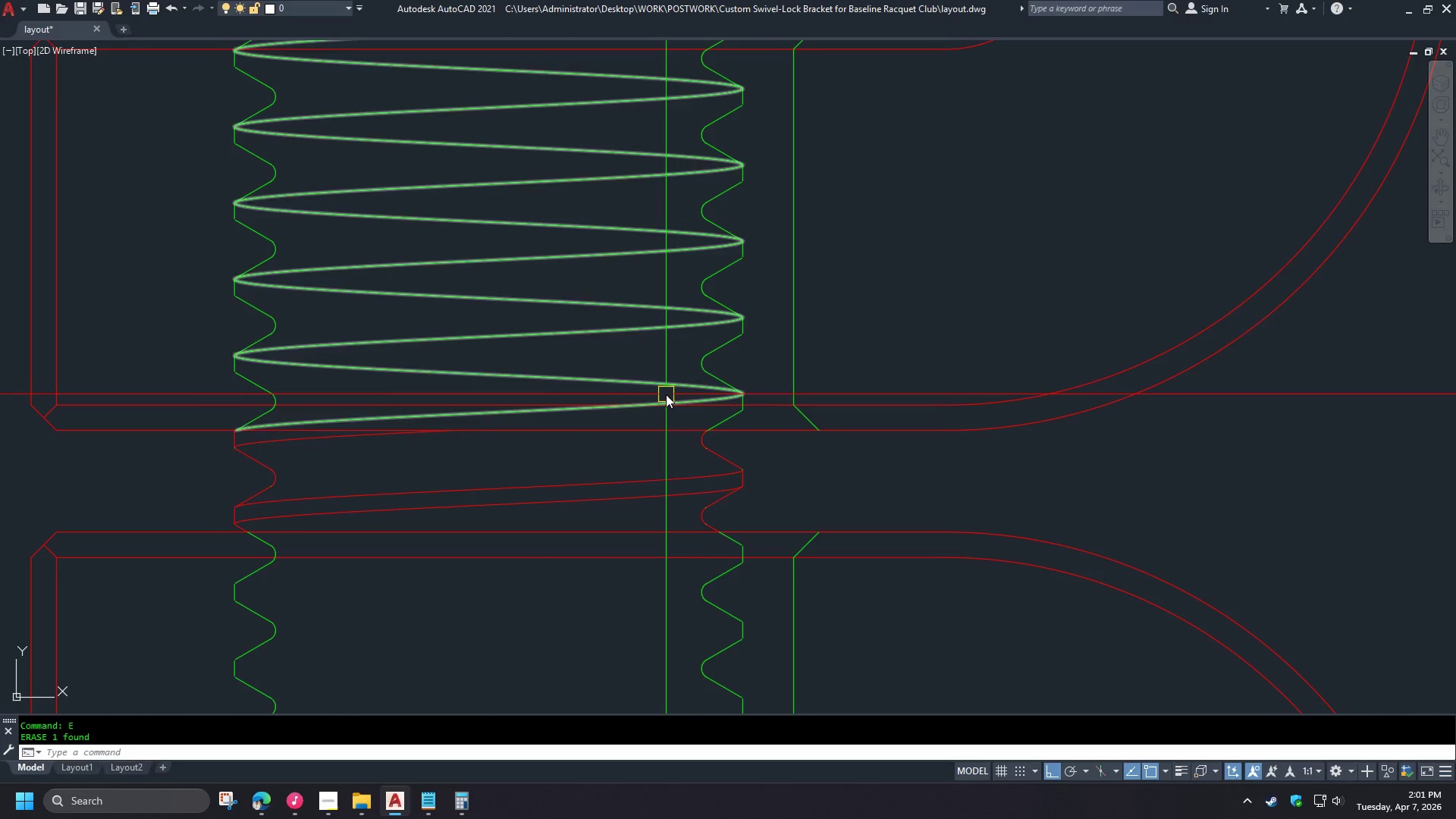 
left_click([665, 396])
 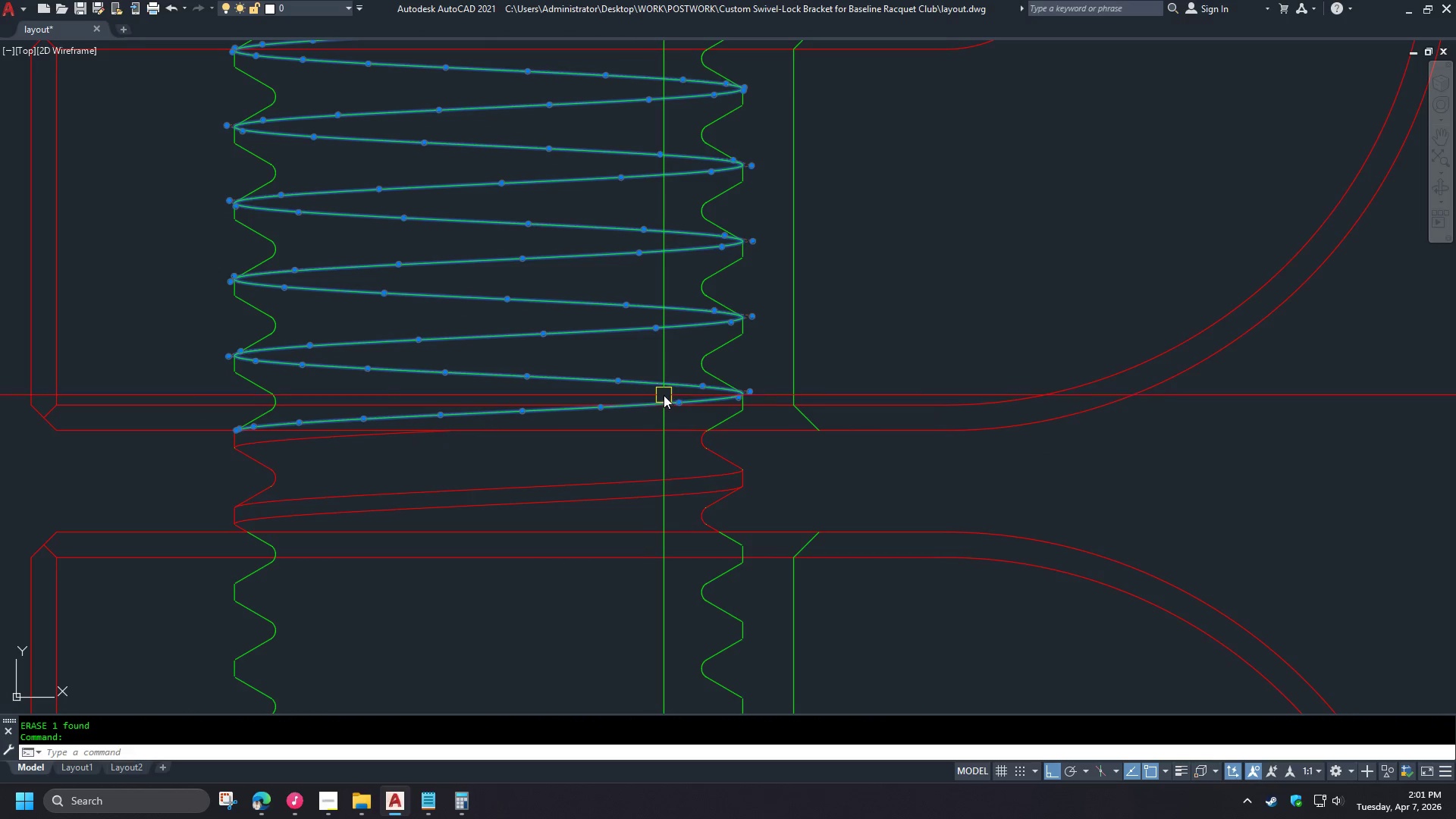 
key(E)
 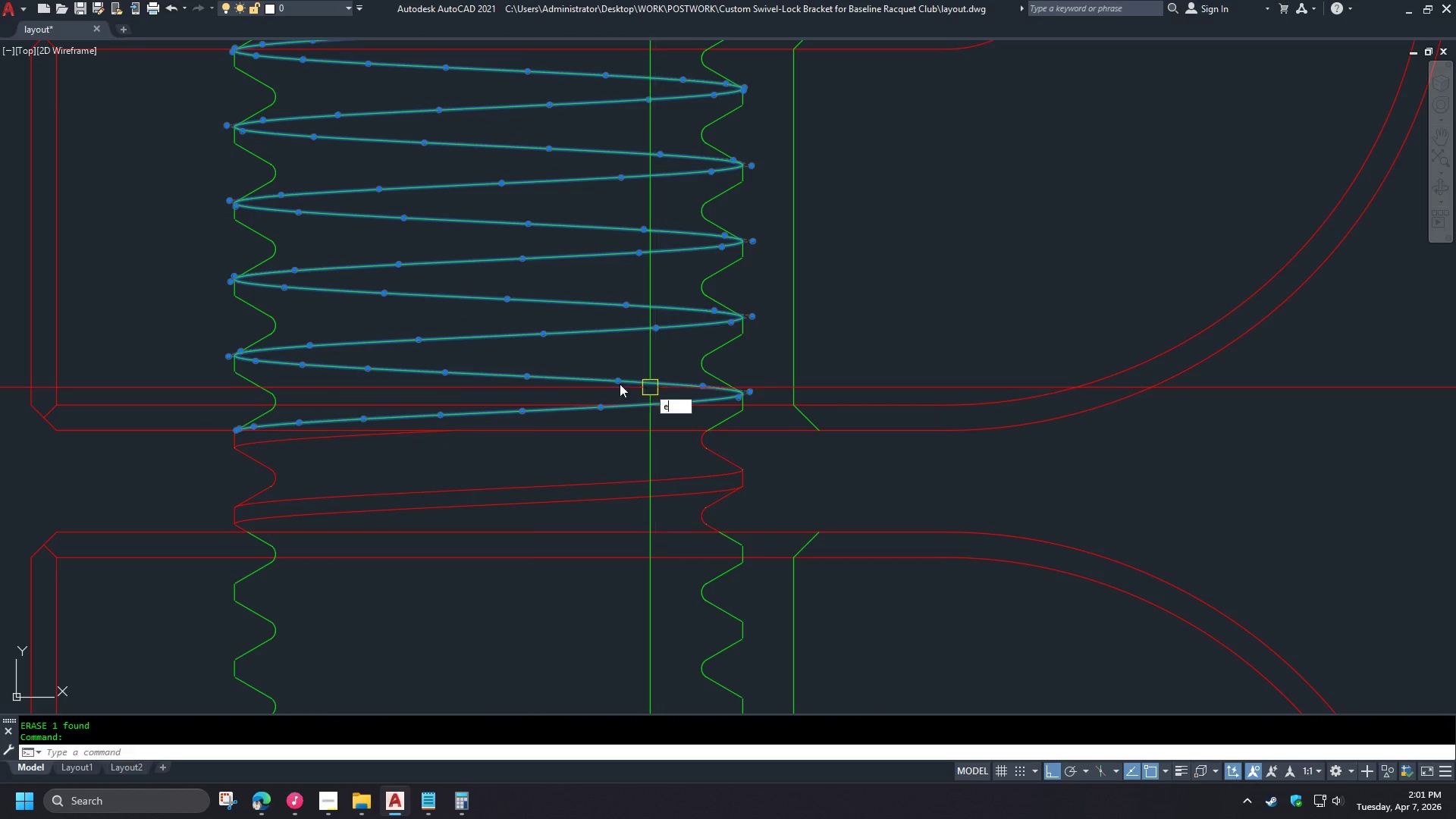 
key(Space)
 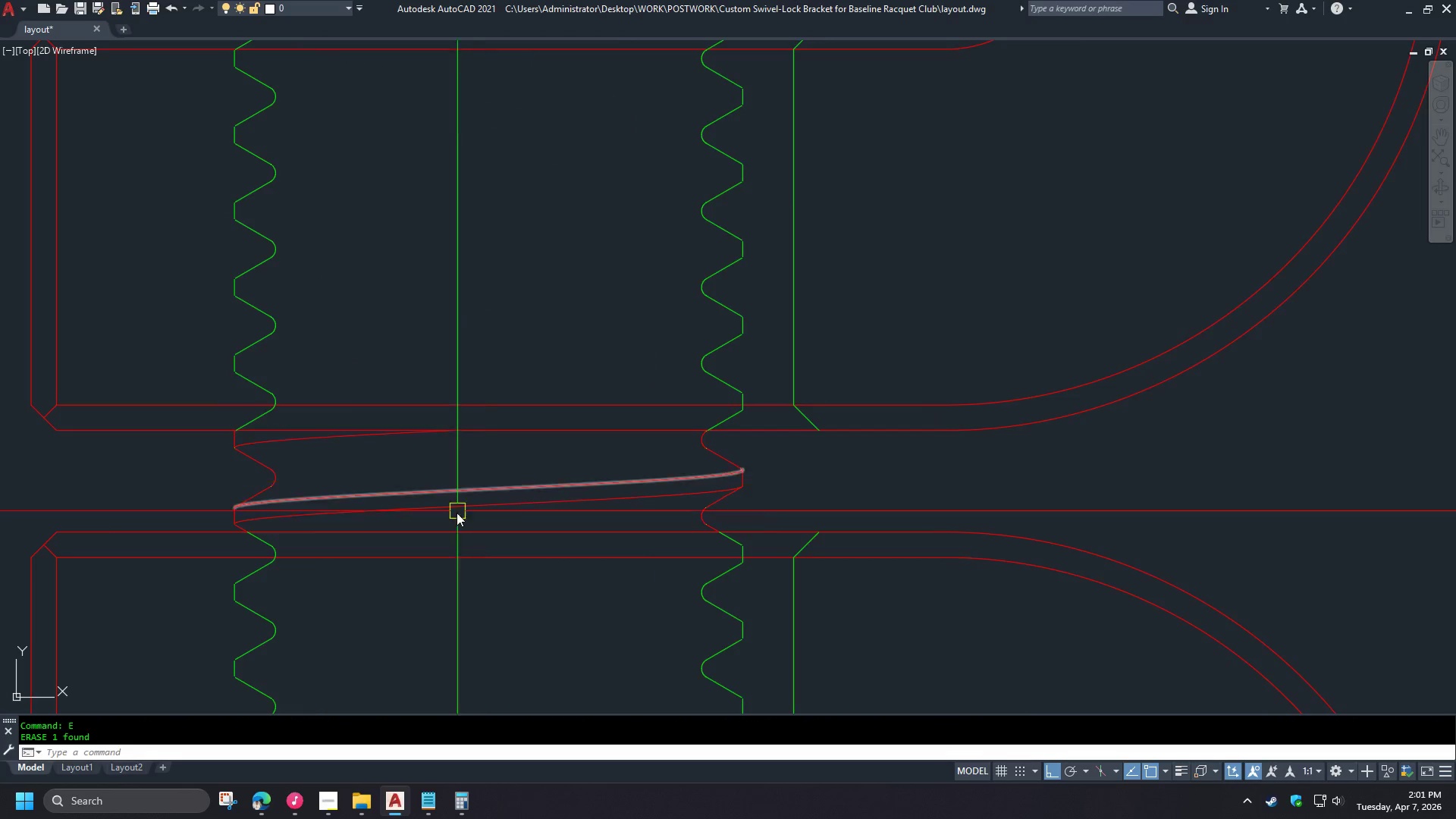 
left_click([412, 458])
 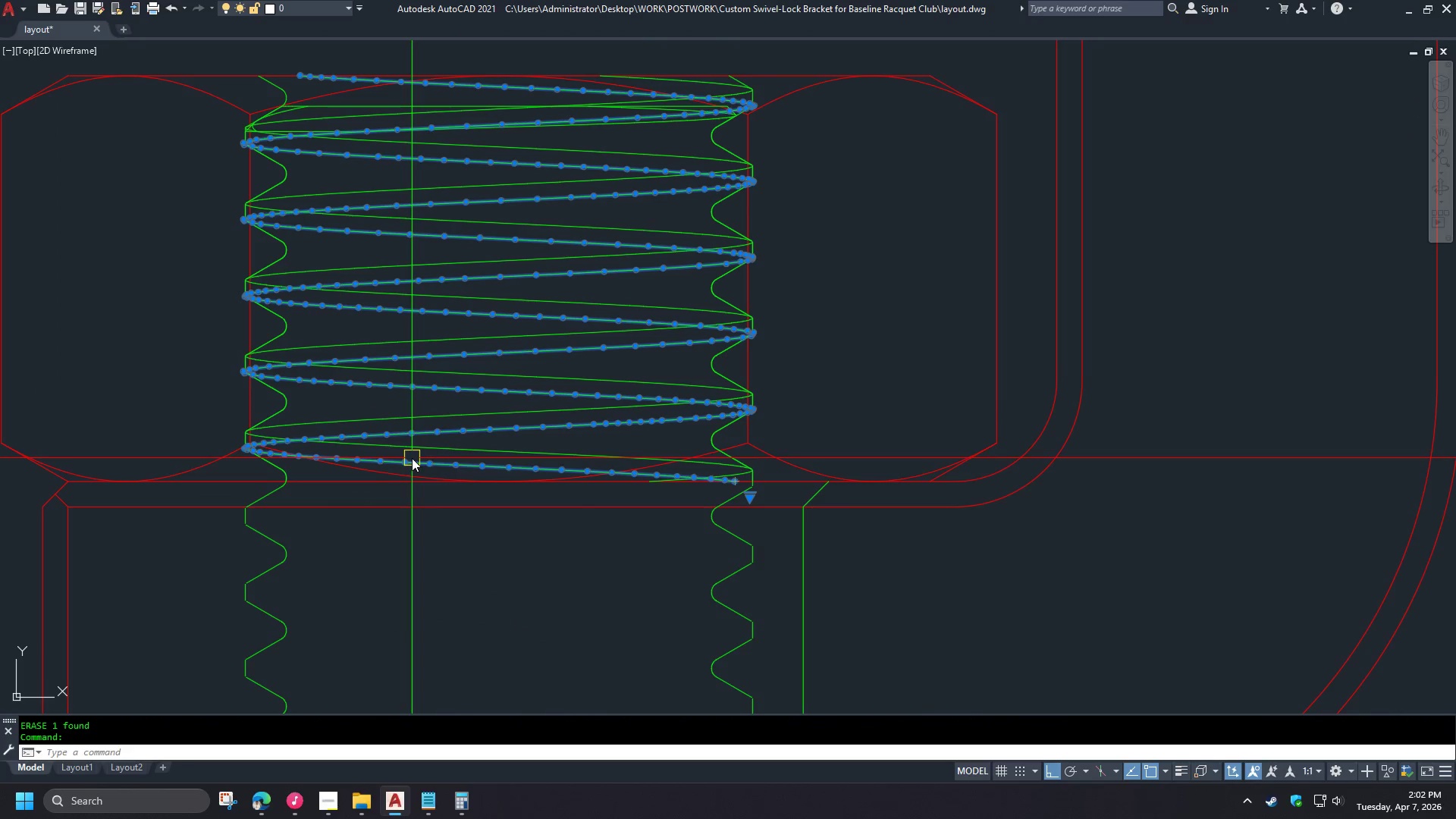 
key(E)
 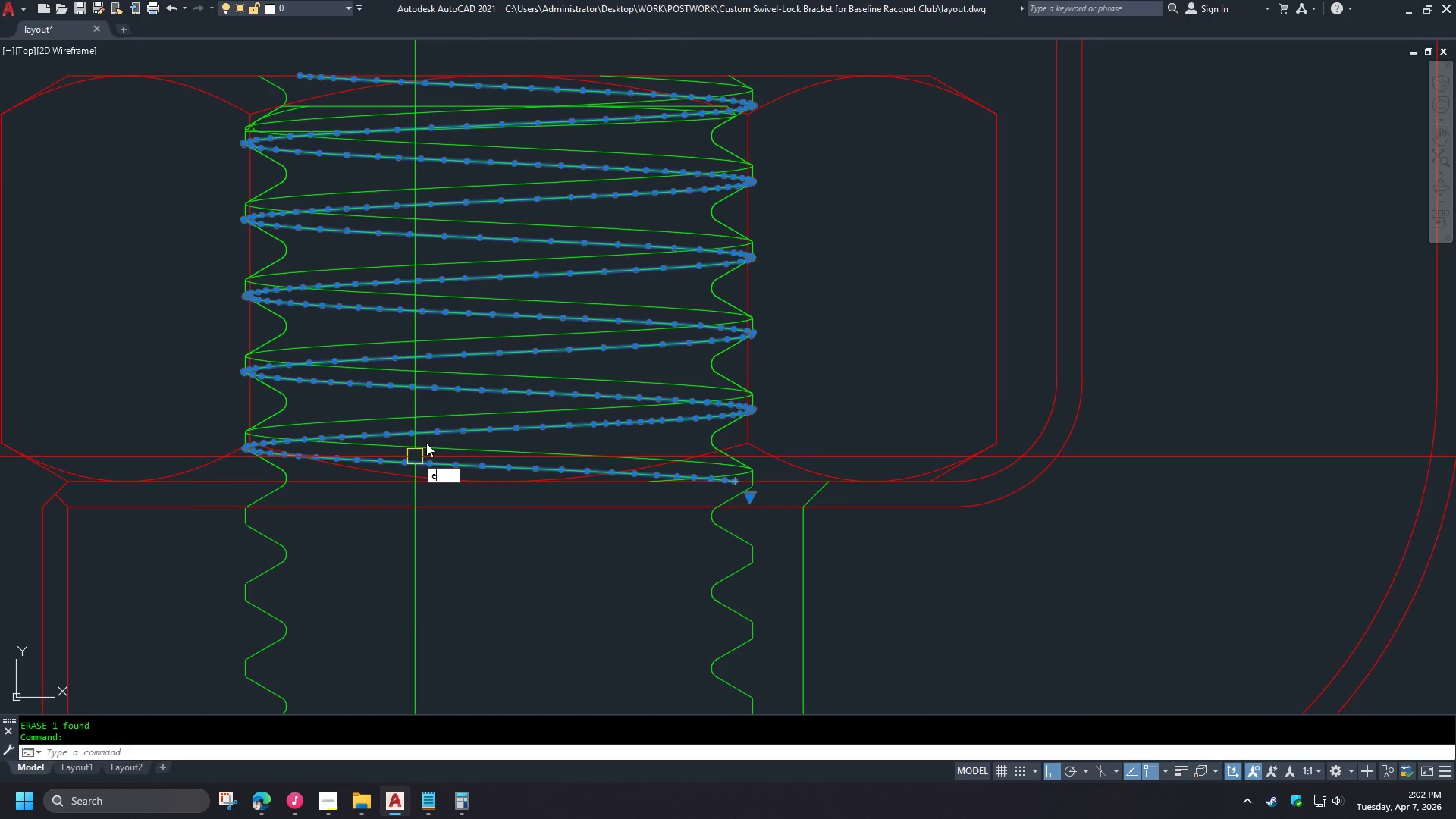 
key(Space)
 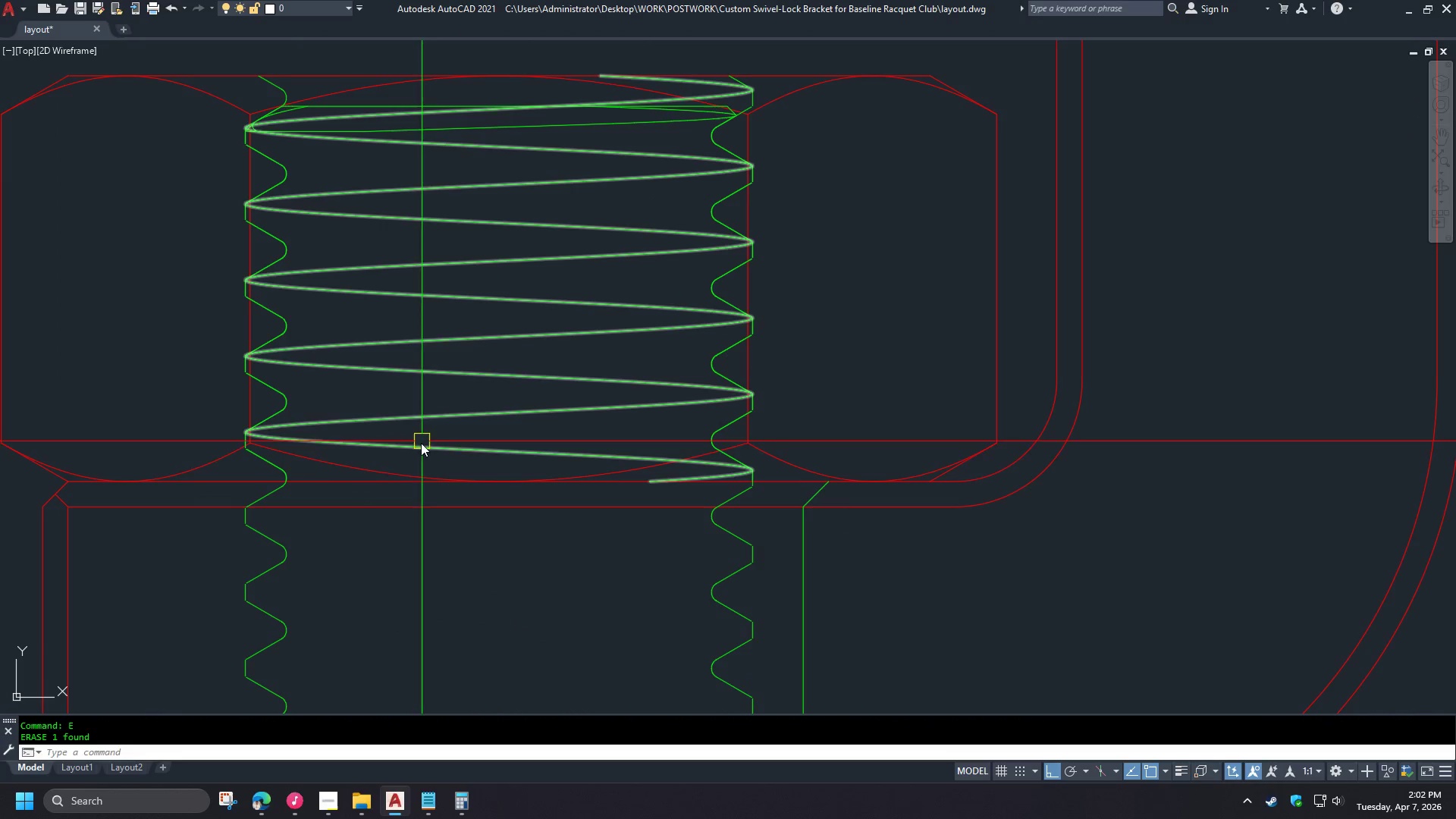 
left_click([416, 449])
 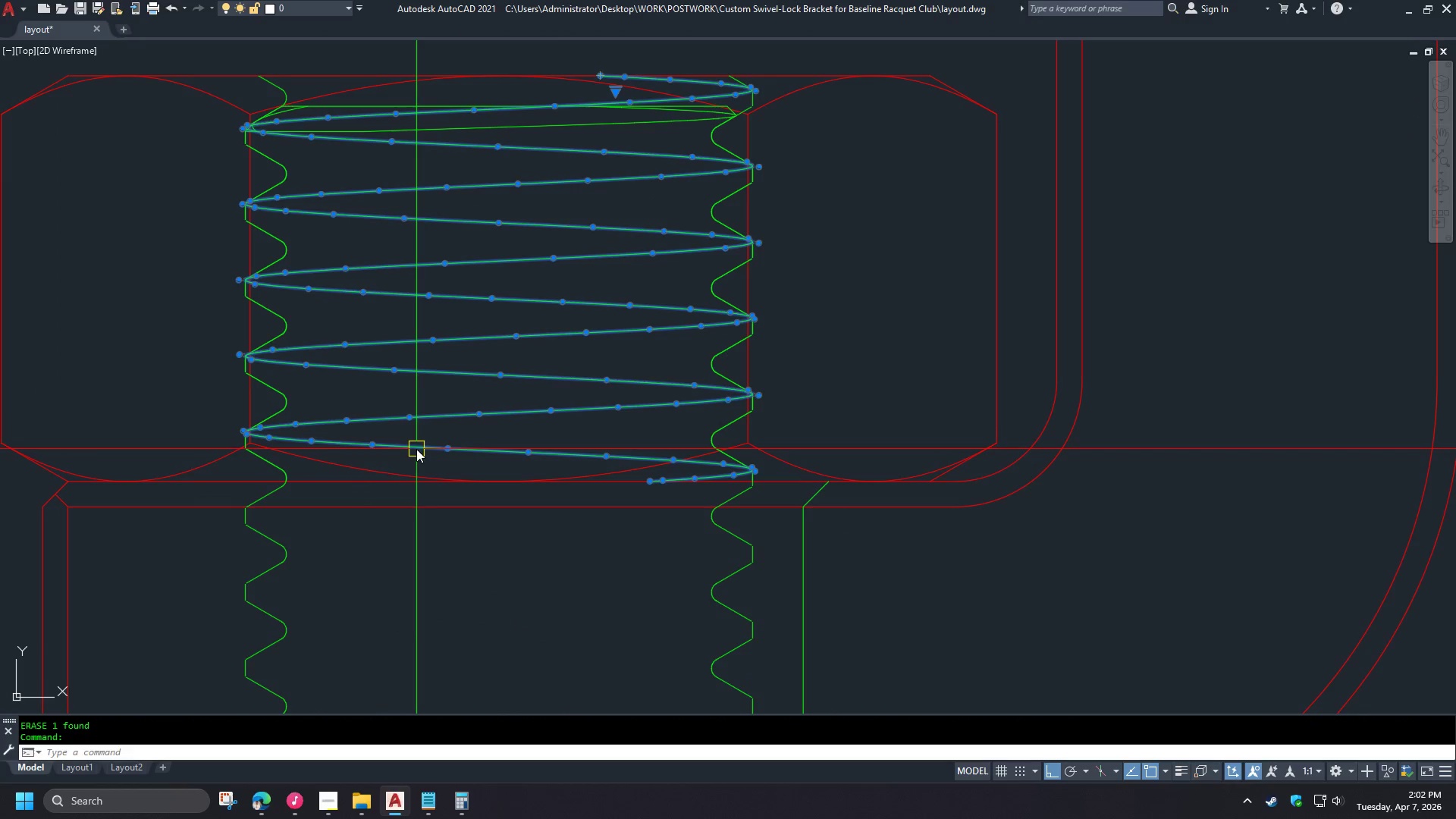 
key(E)
 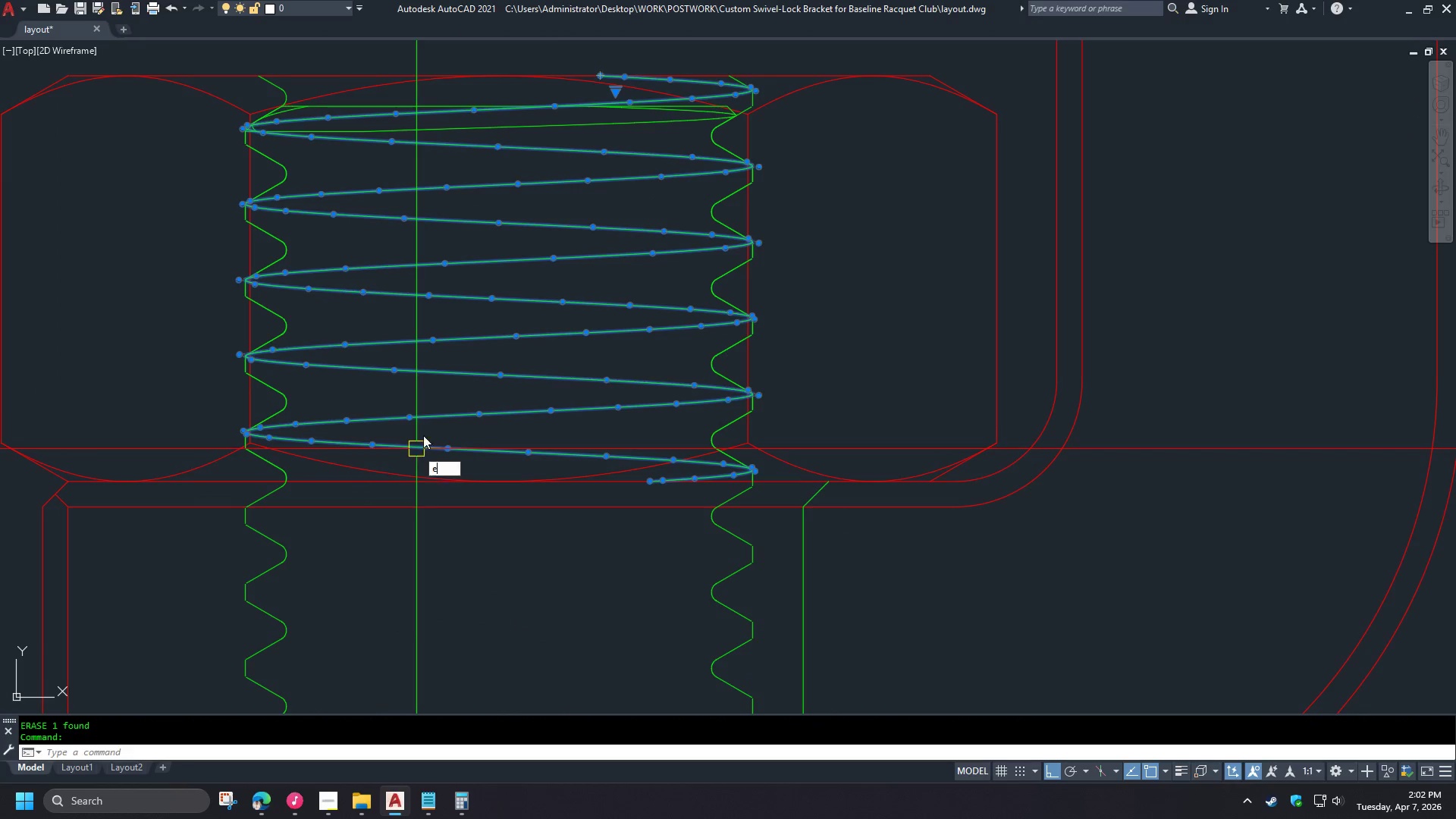 
scroll: coordinate [450, 526], scroll_direction: down, amount: 2.0
 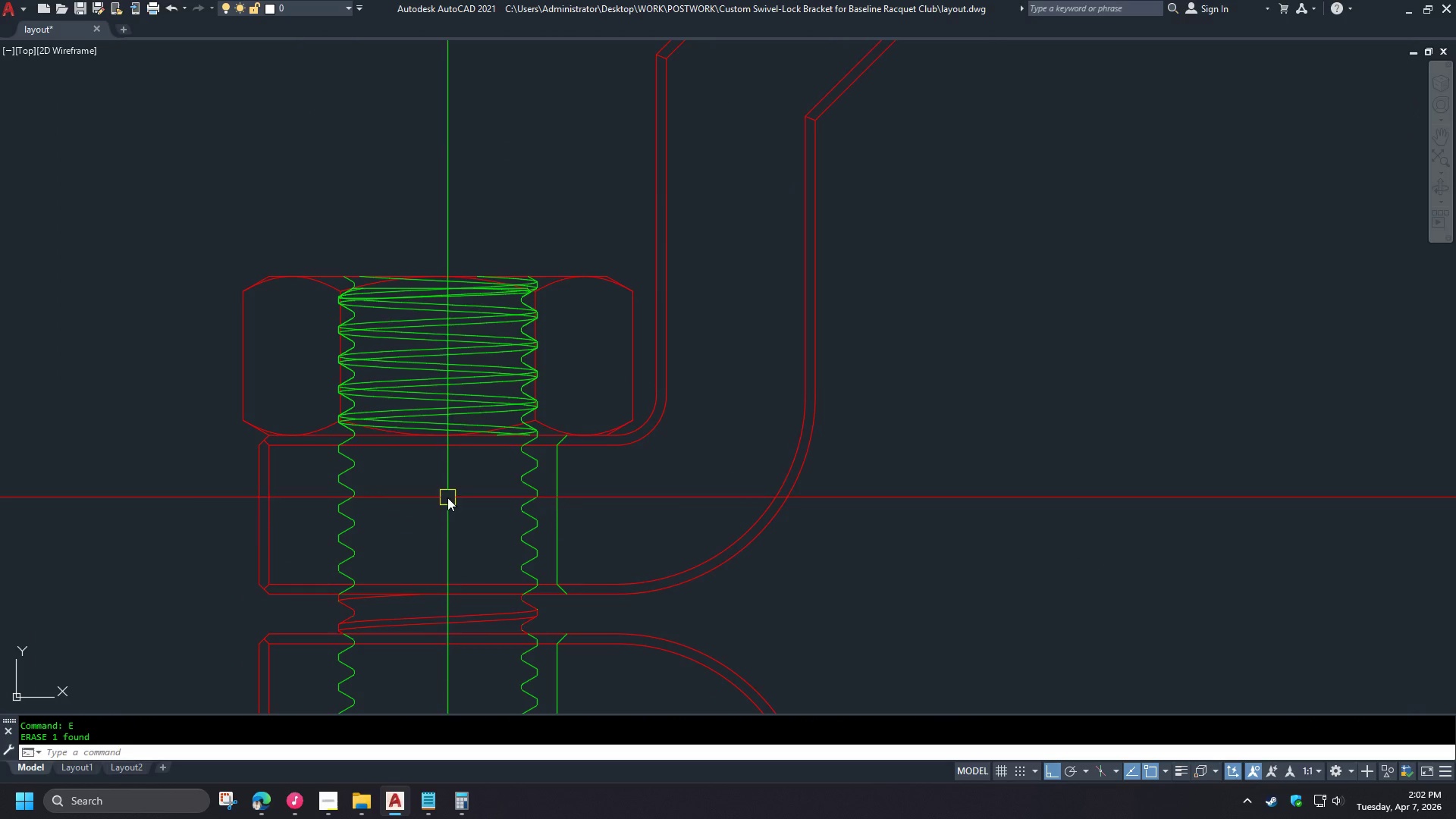 
key(Space)
 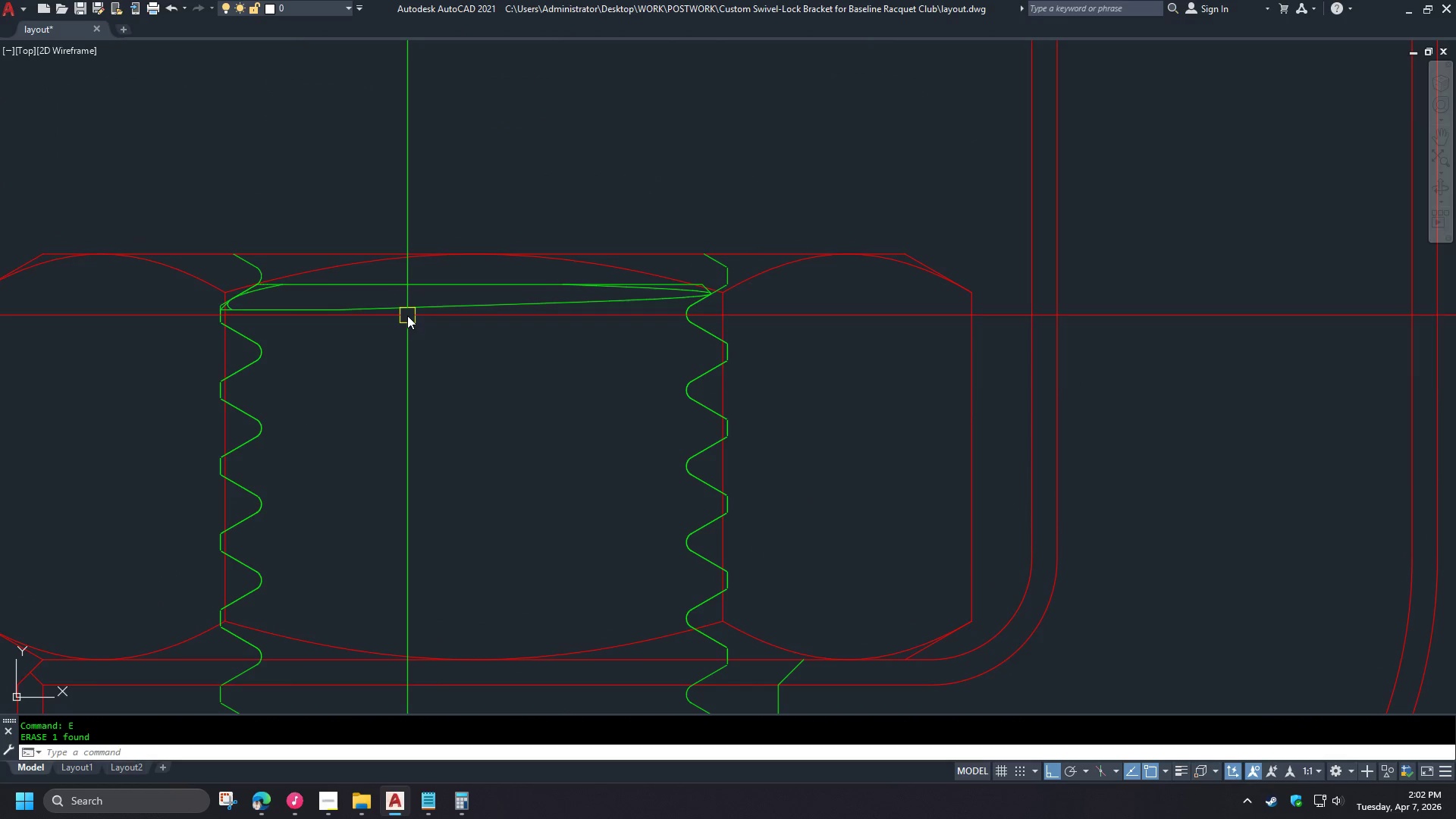 
scroll: coordinate [396, 407], scroll_direction: up, amount: 2.0
 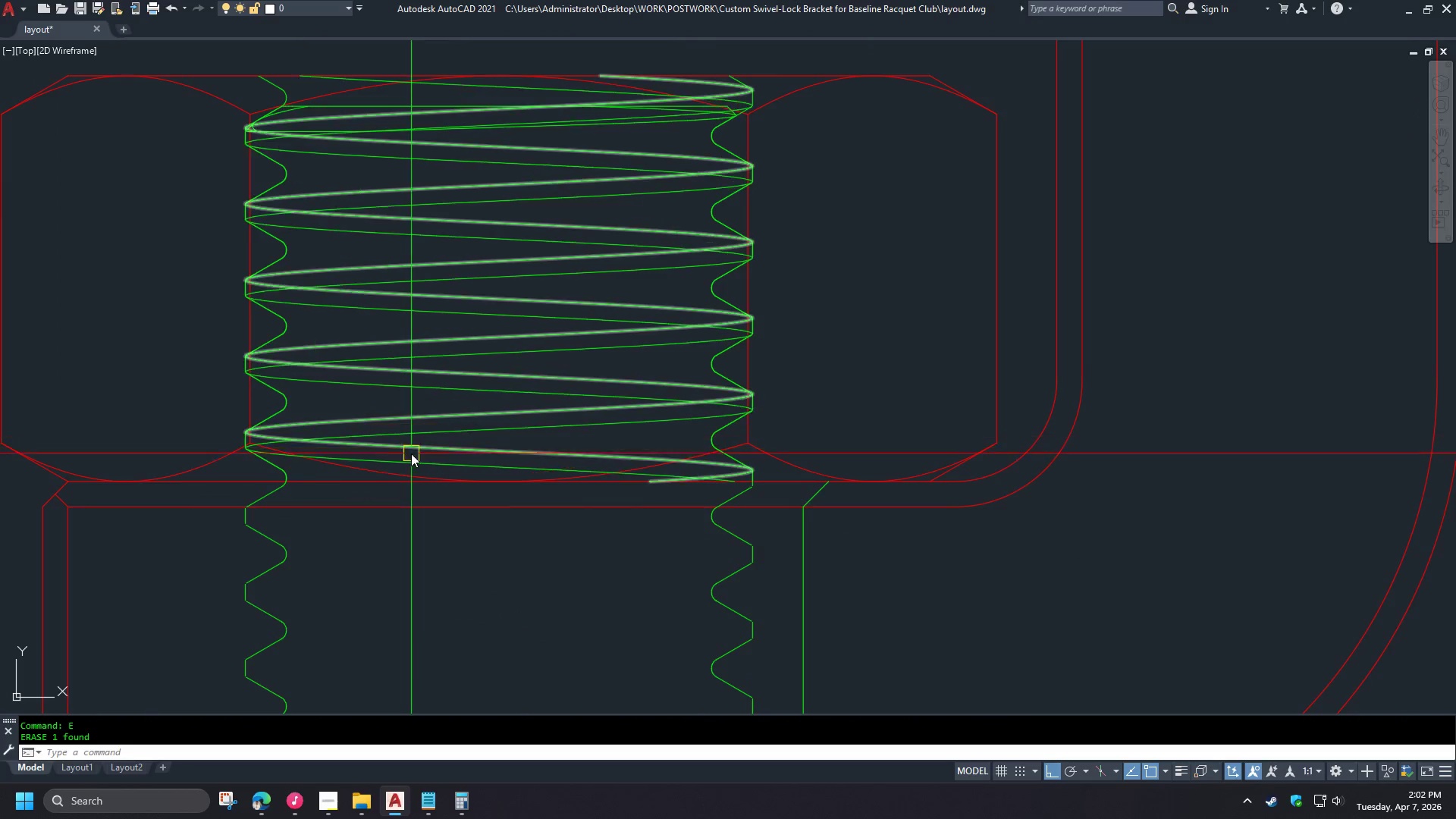 
left_click([407, 310])
 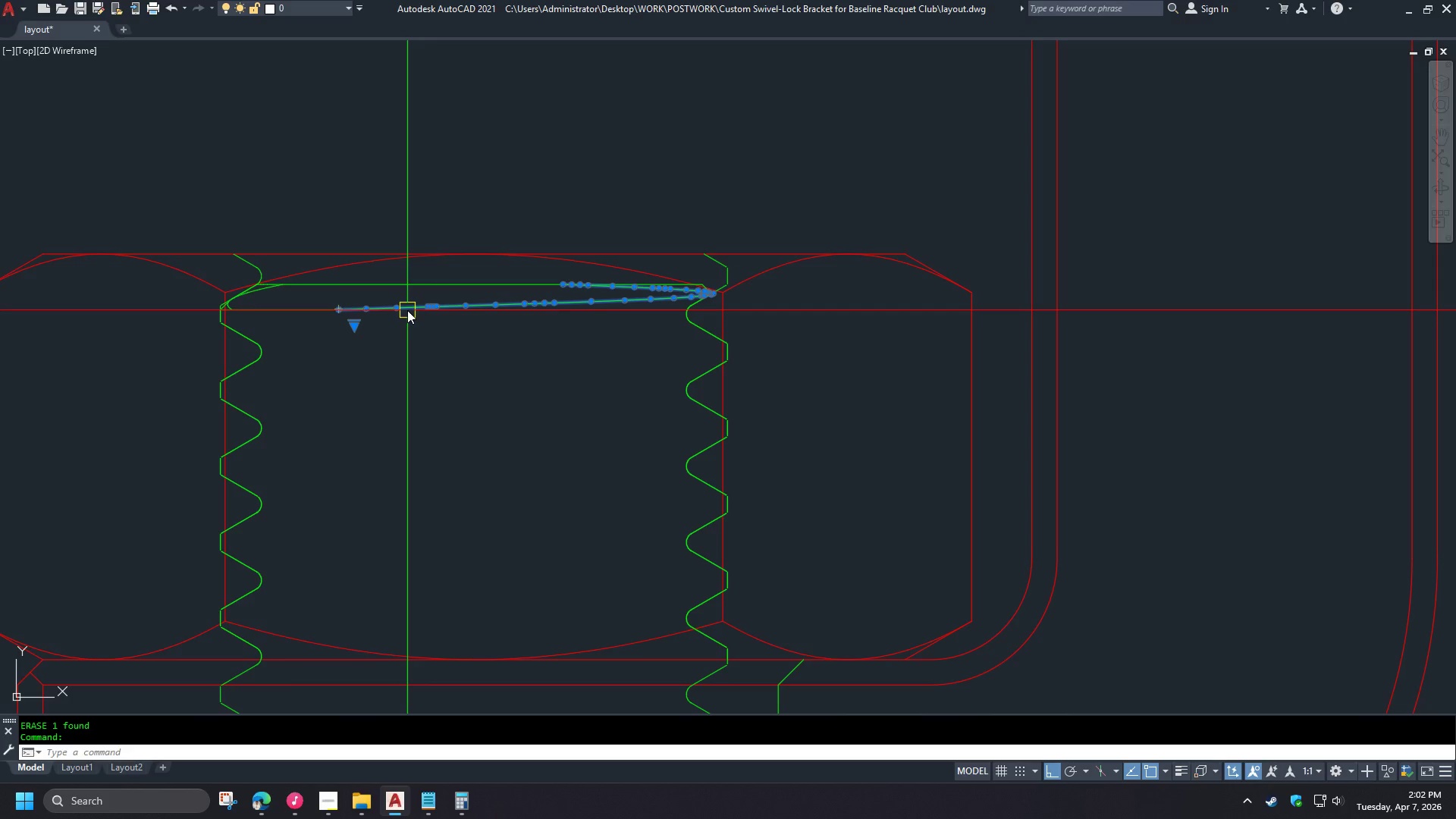 
key(E)
 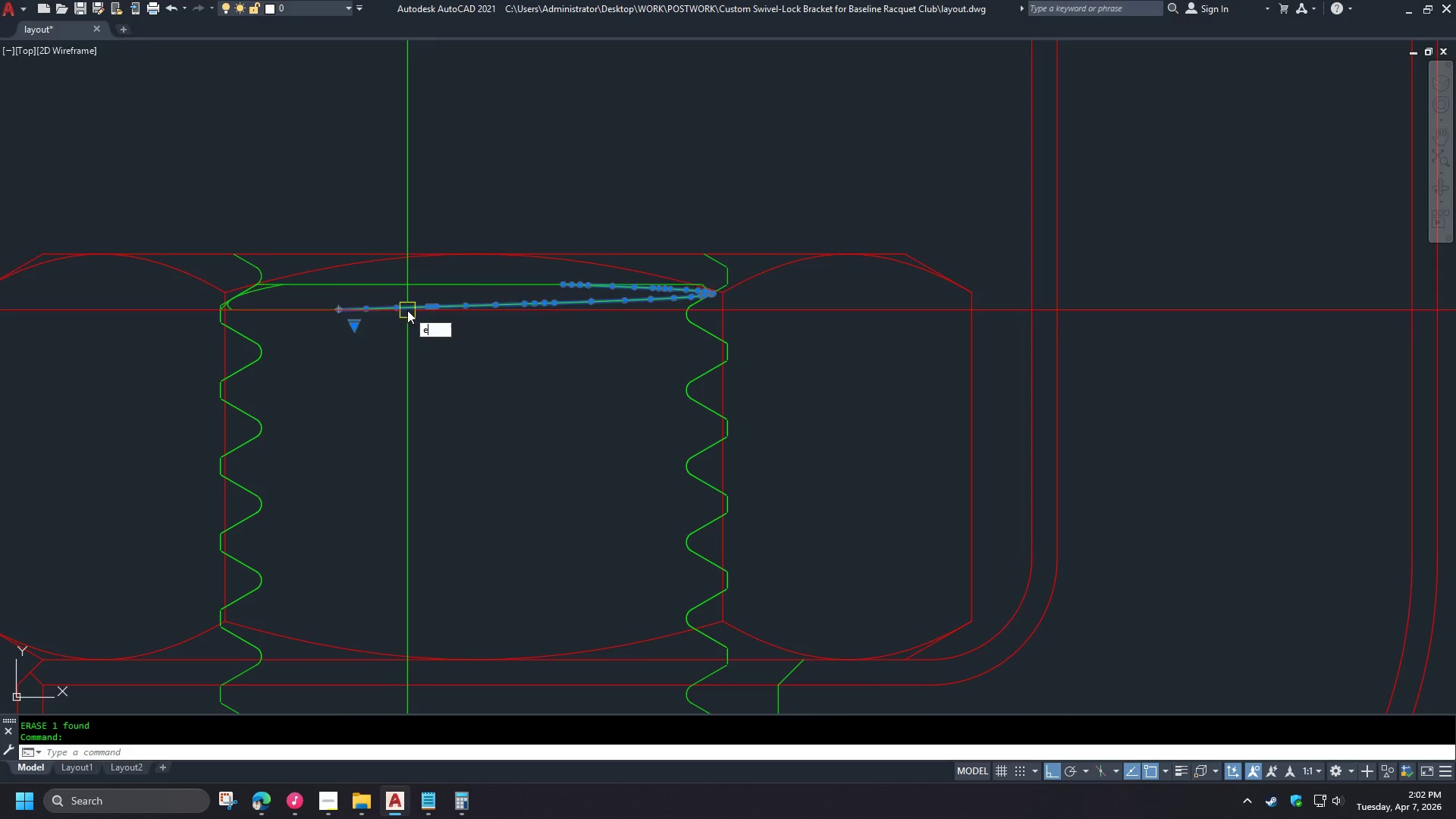 
key(Space)
 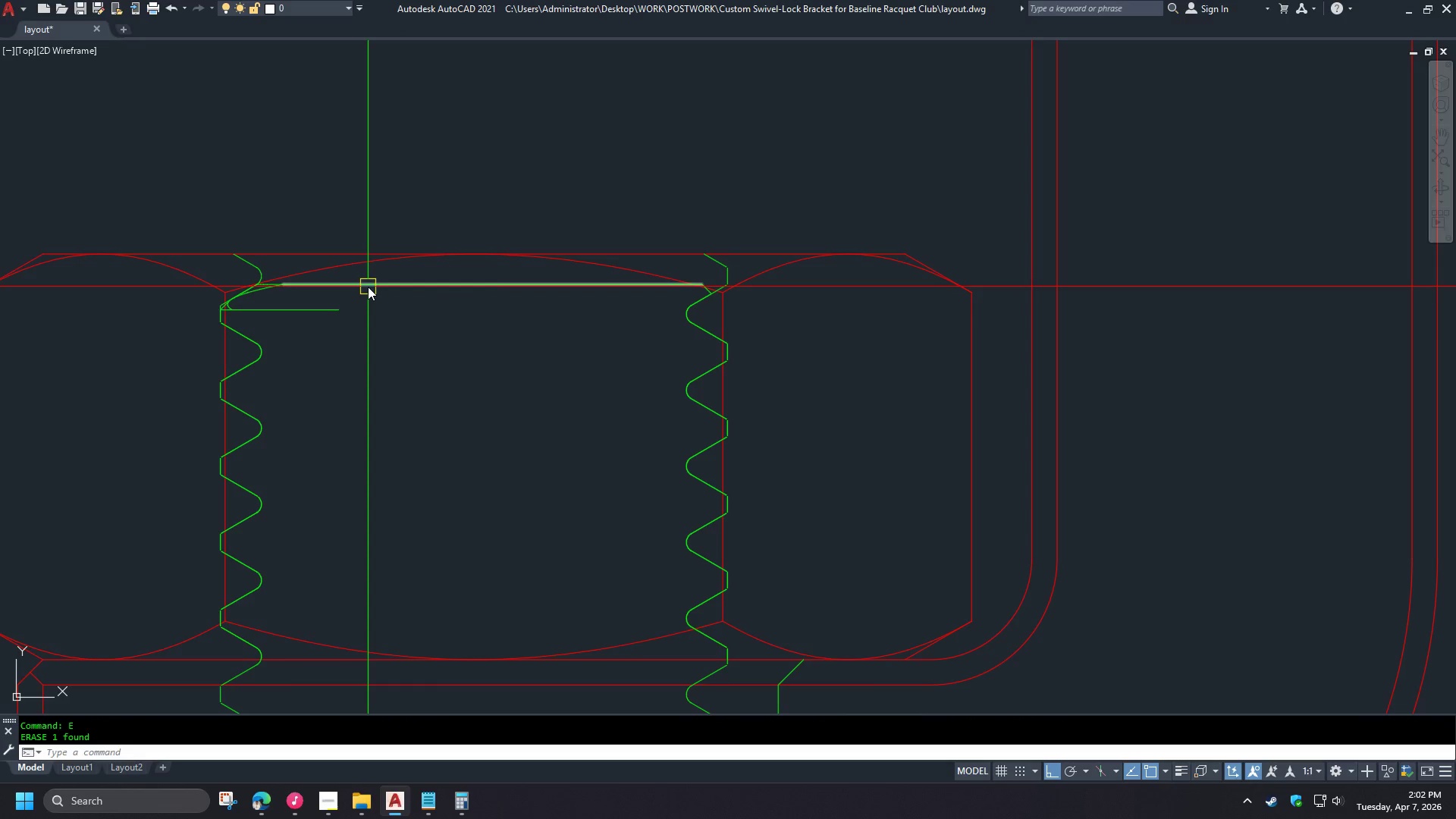 
key(E)
 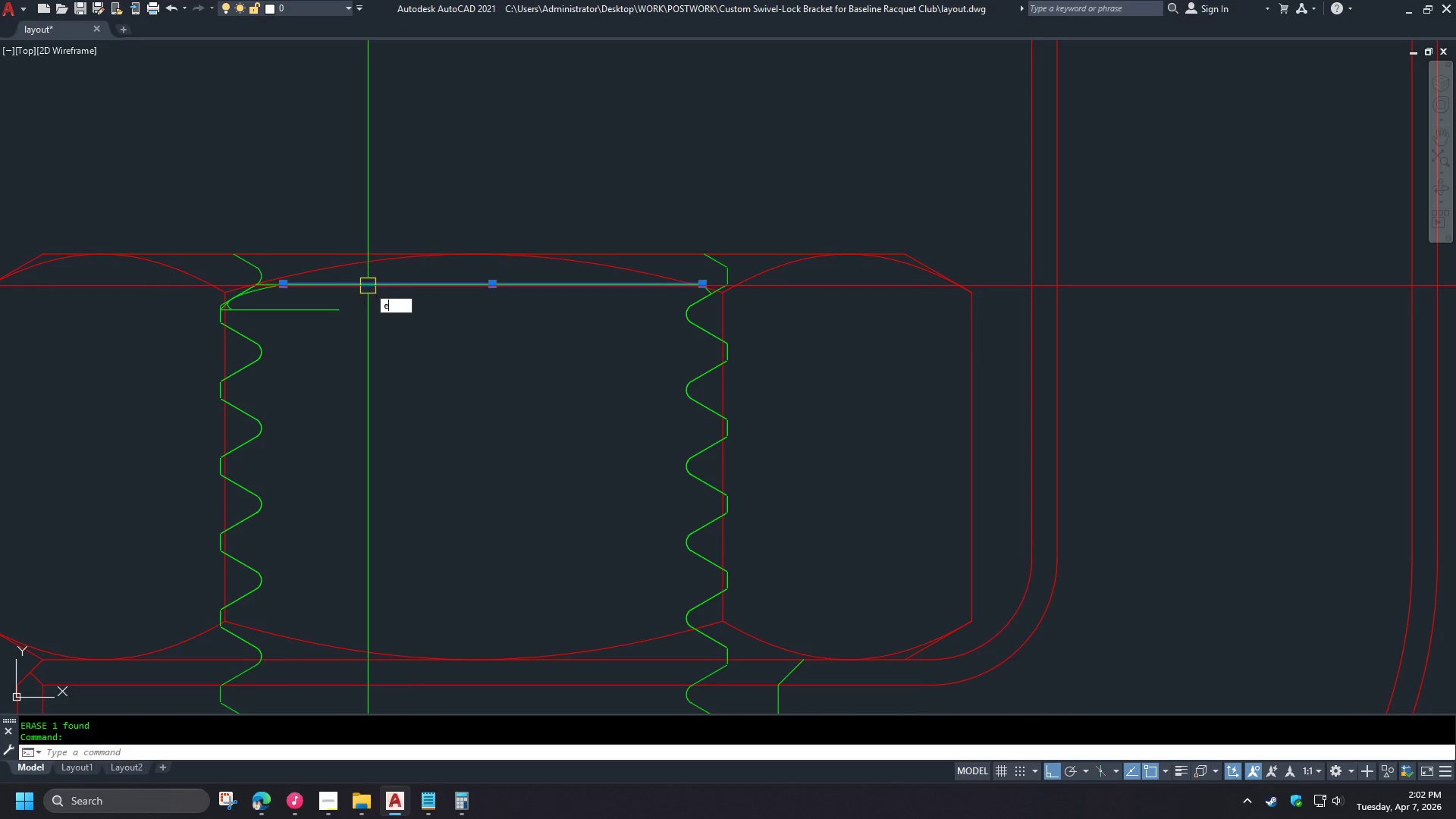 
key(Space)
 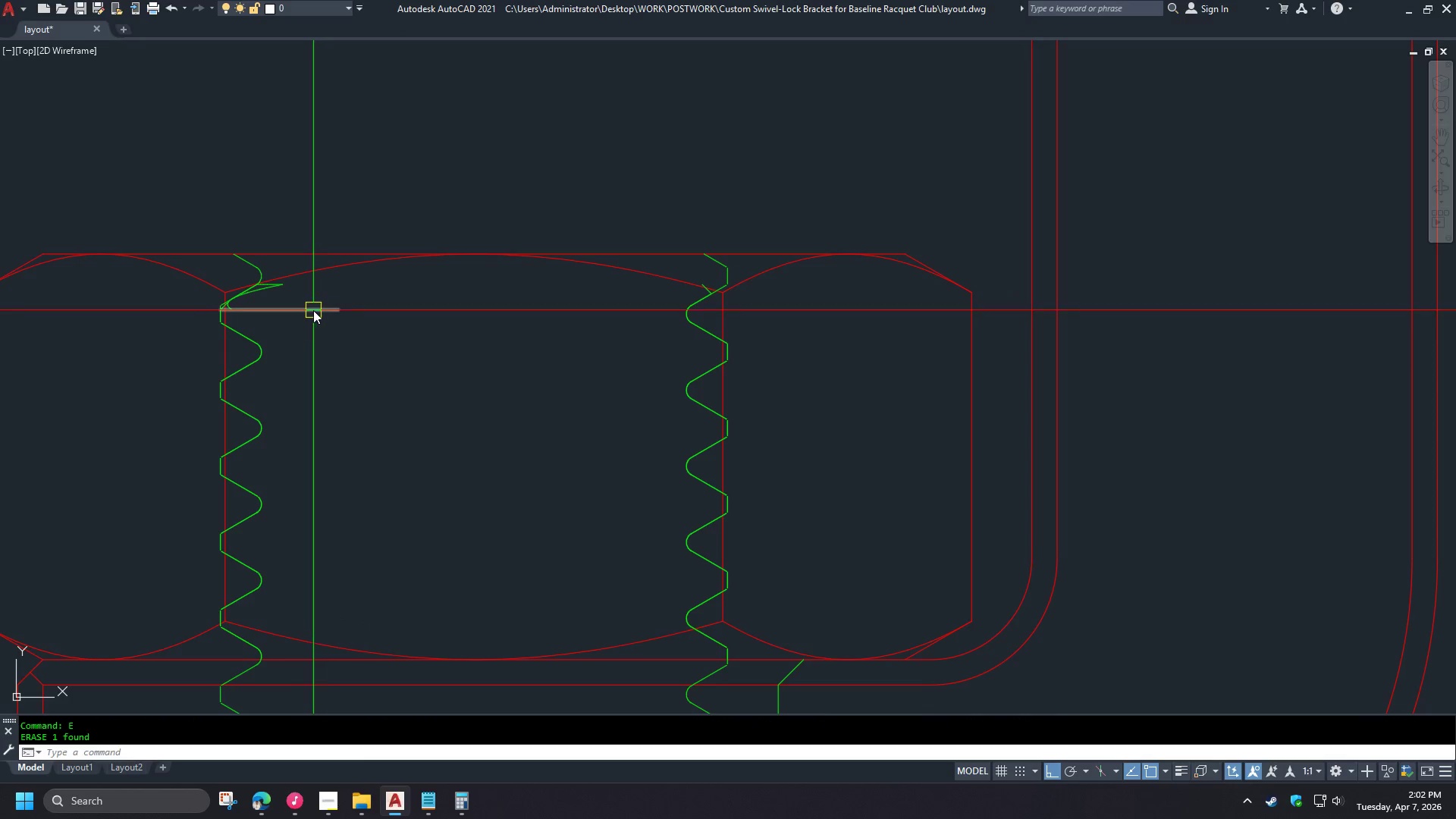 
left_click([312, 310])
 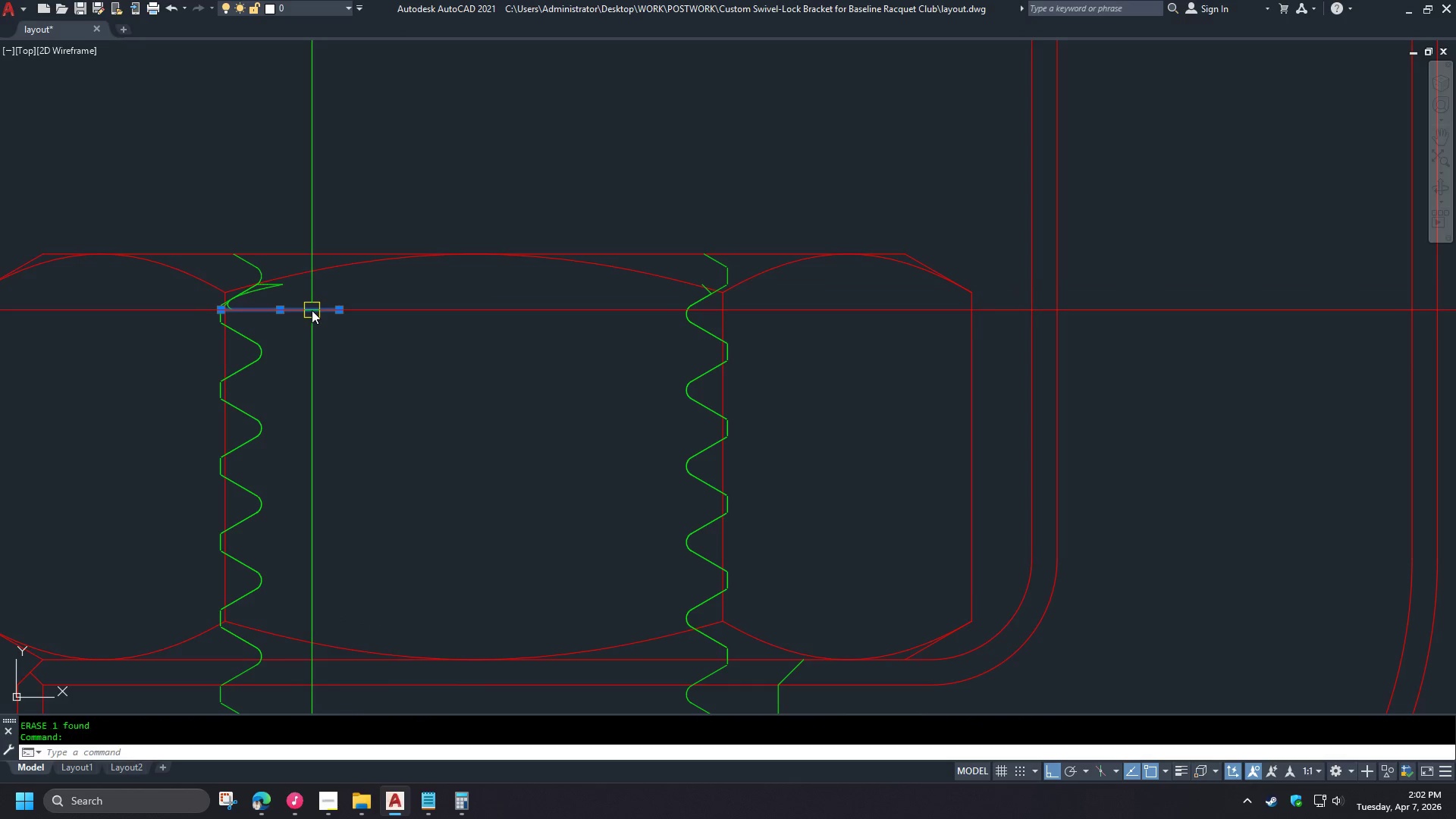 
key(E)
 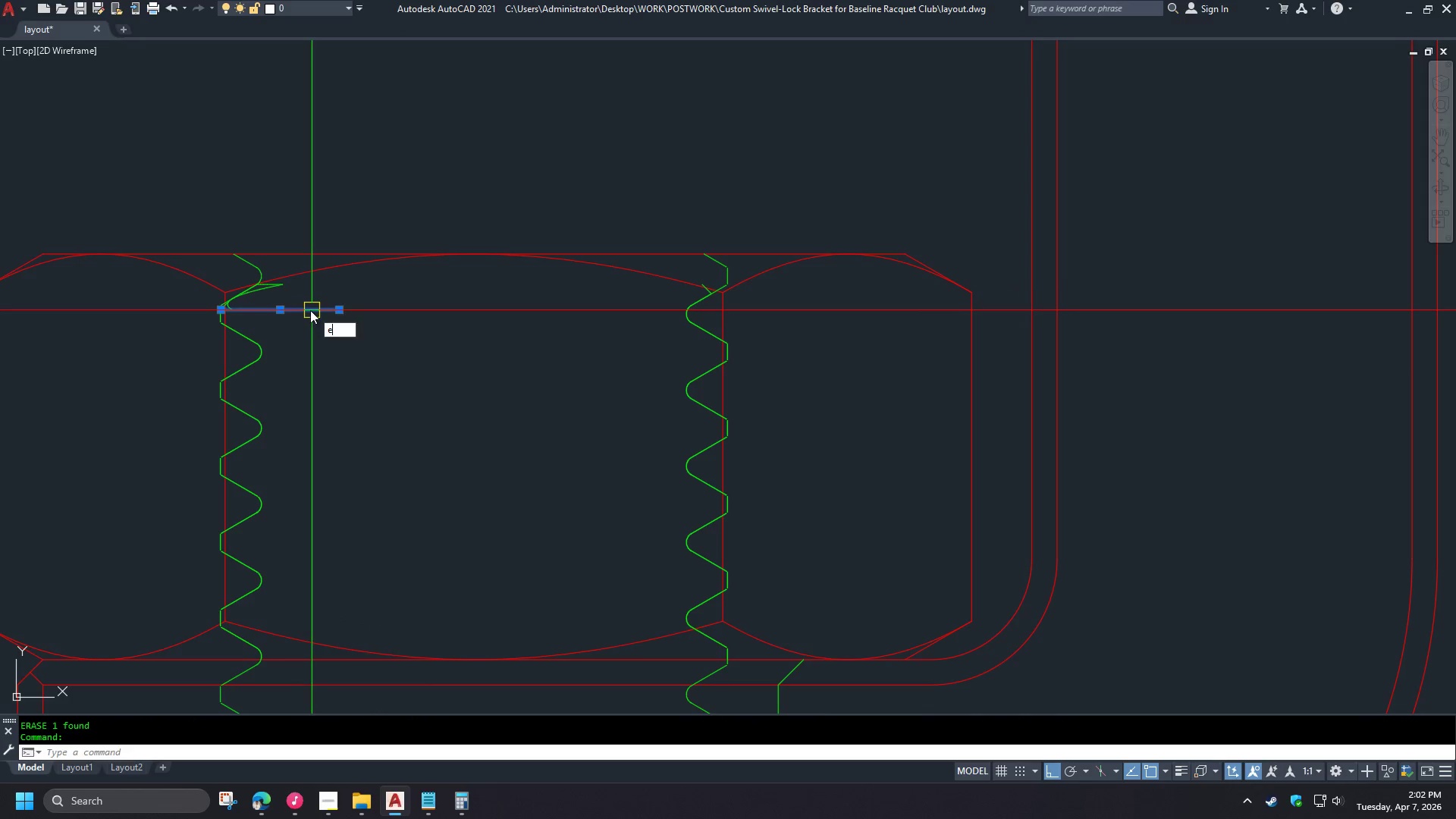 
key(Space)
 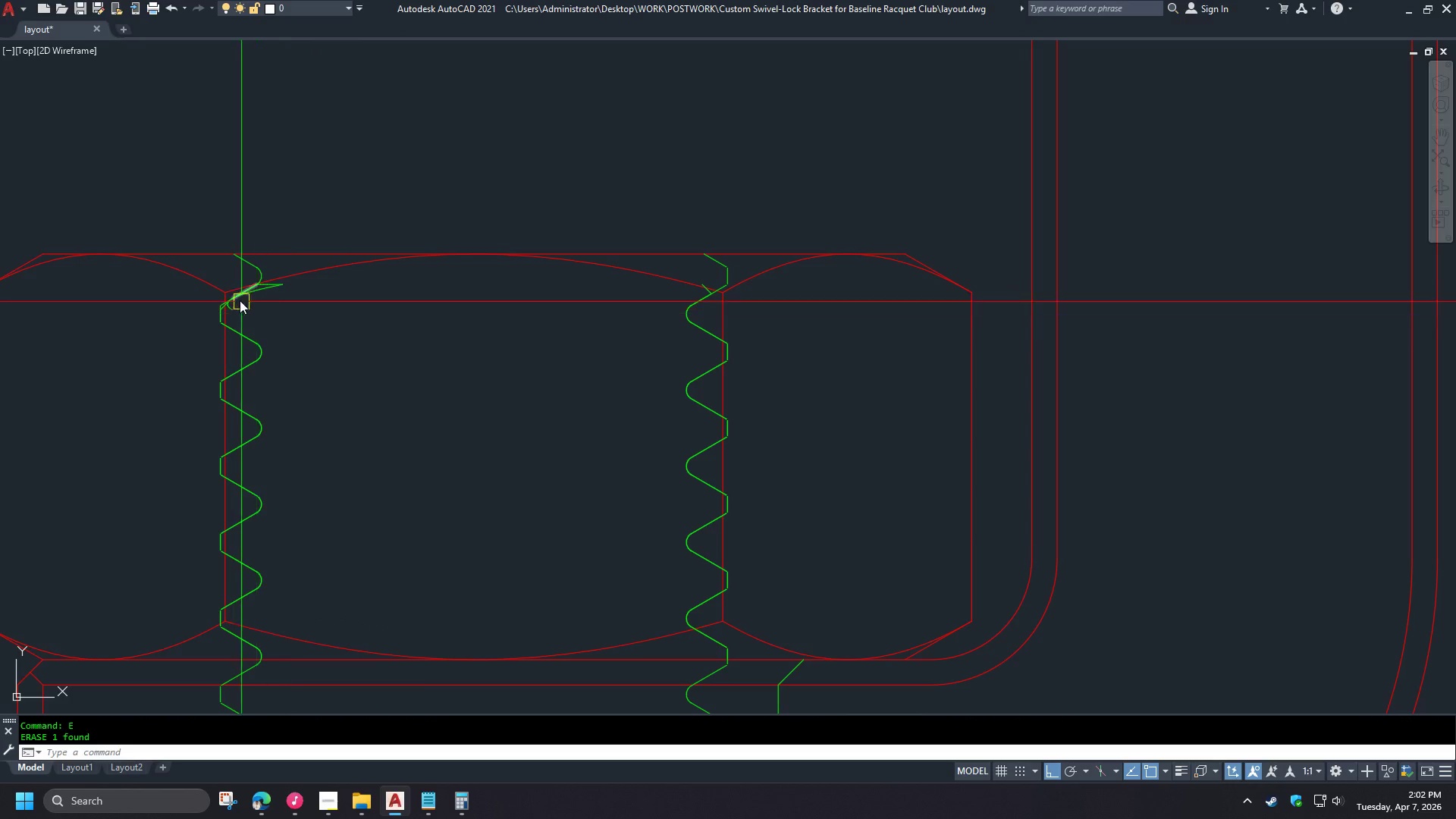 
left_click([229, 334])
 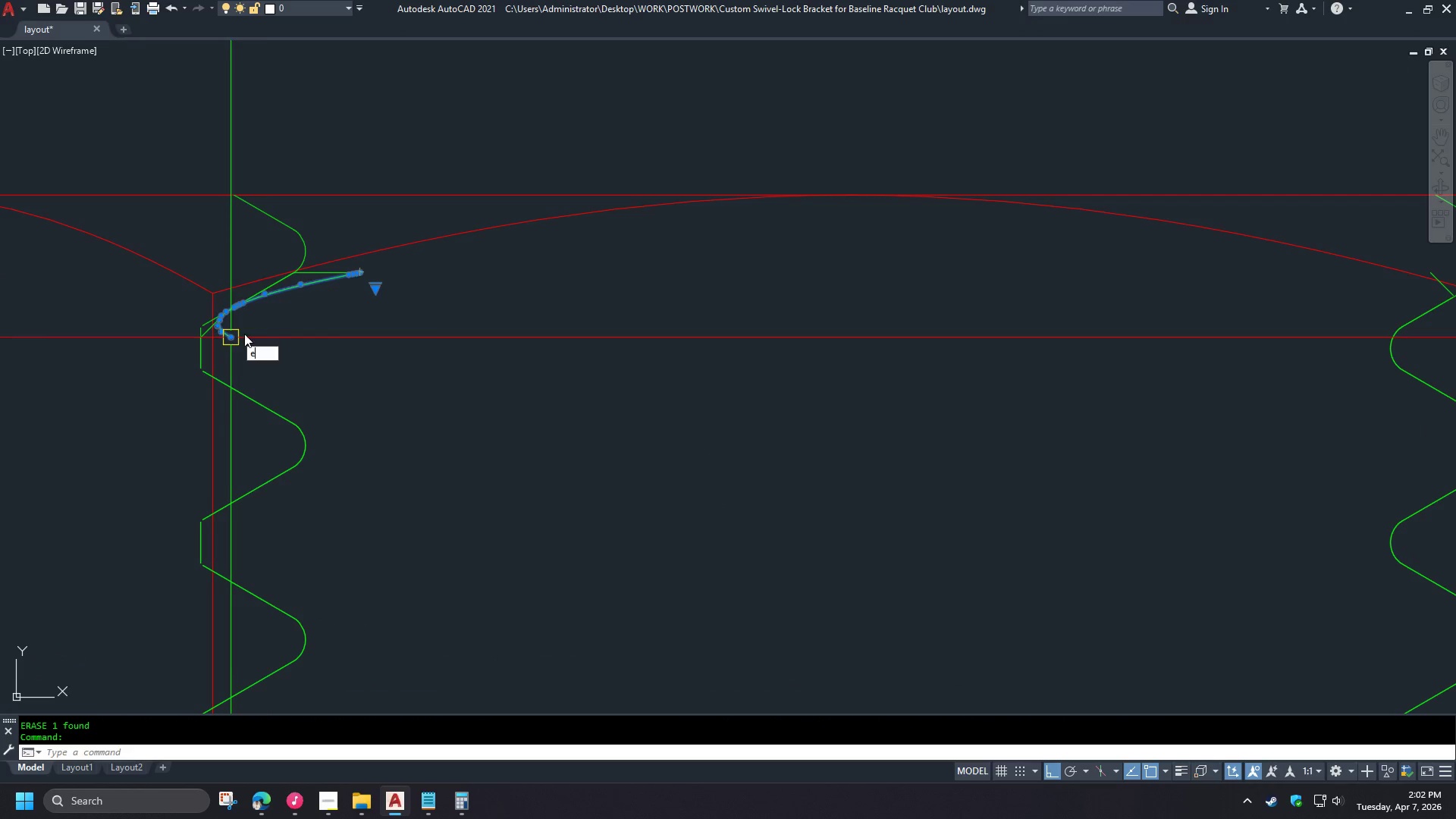 
key(E)
 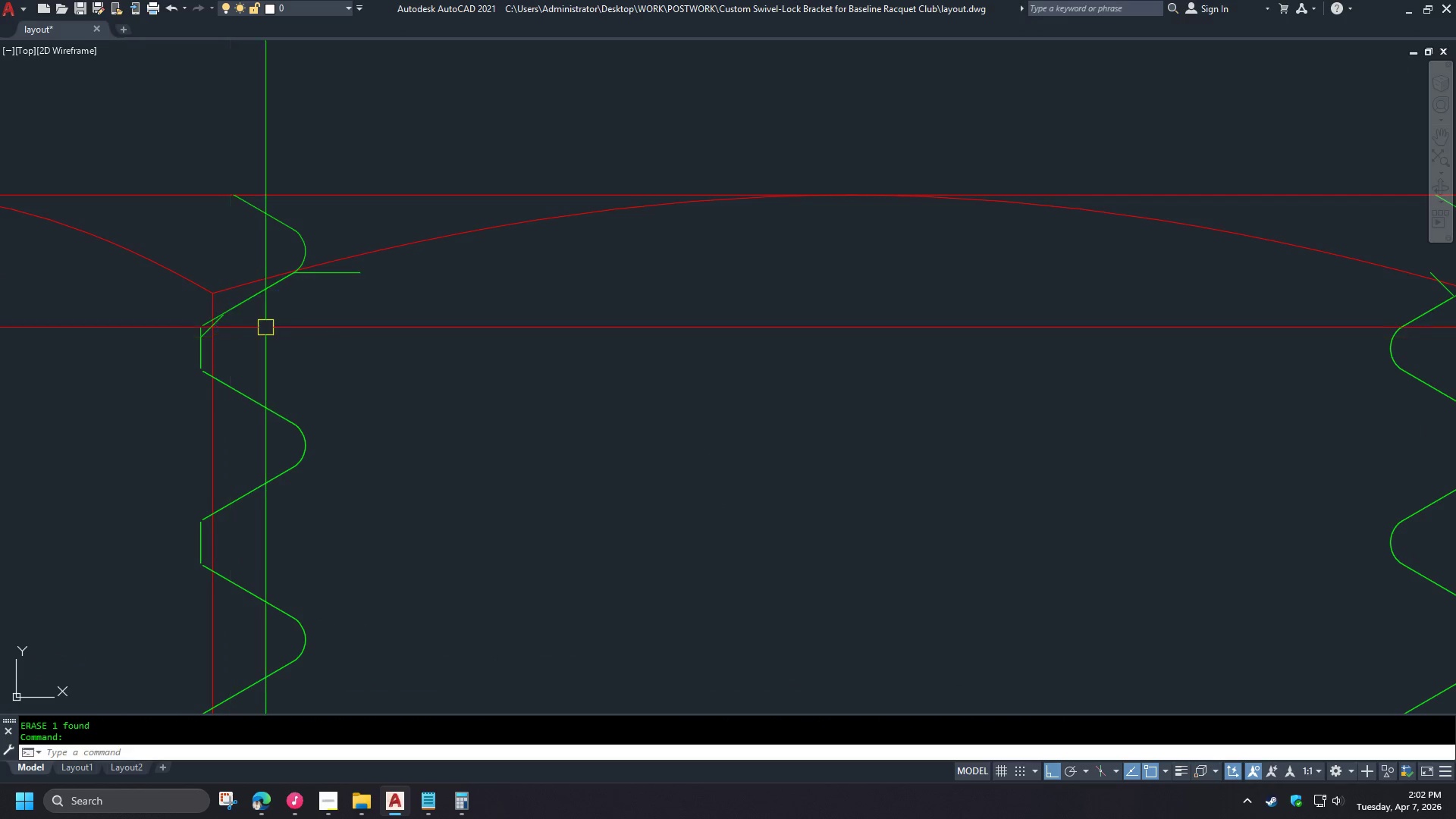 
key(Space)
 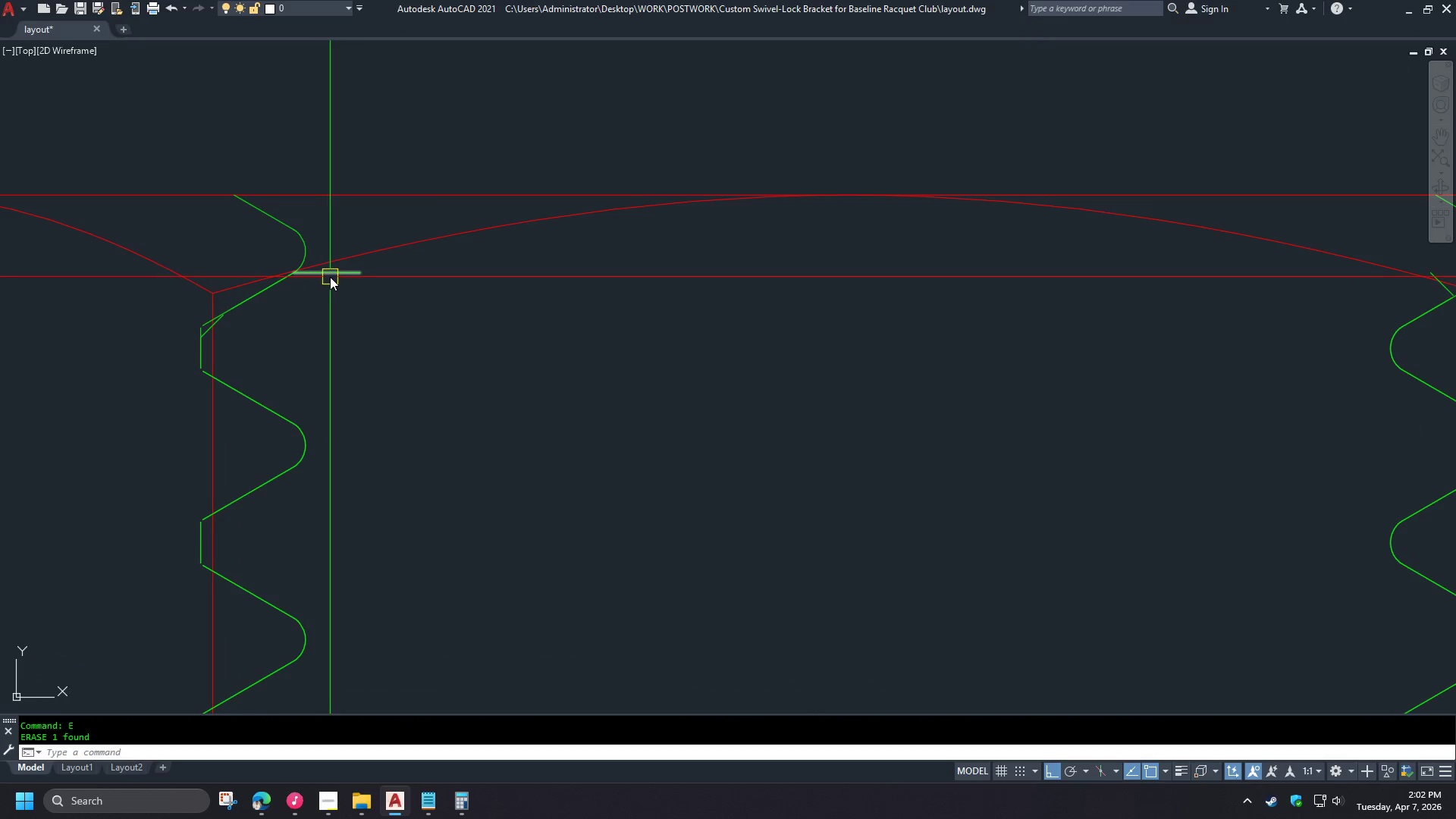 
left_click([330, 277])
 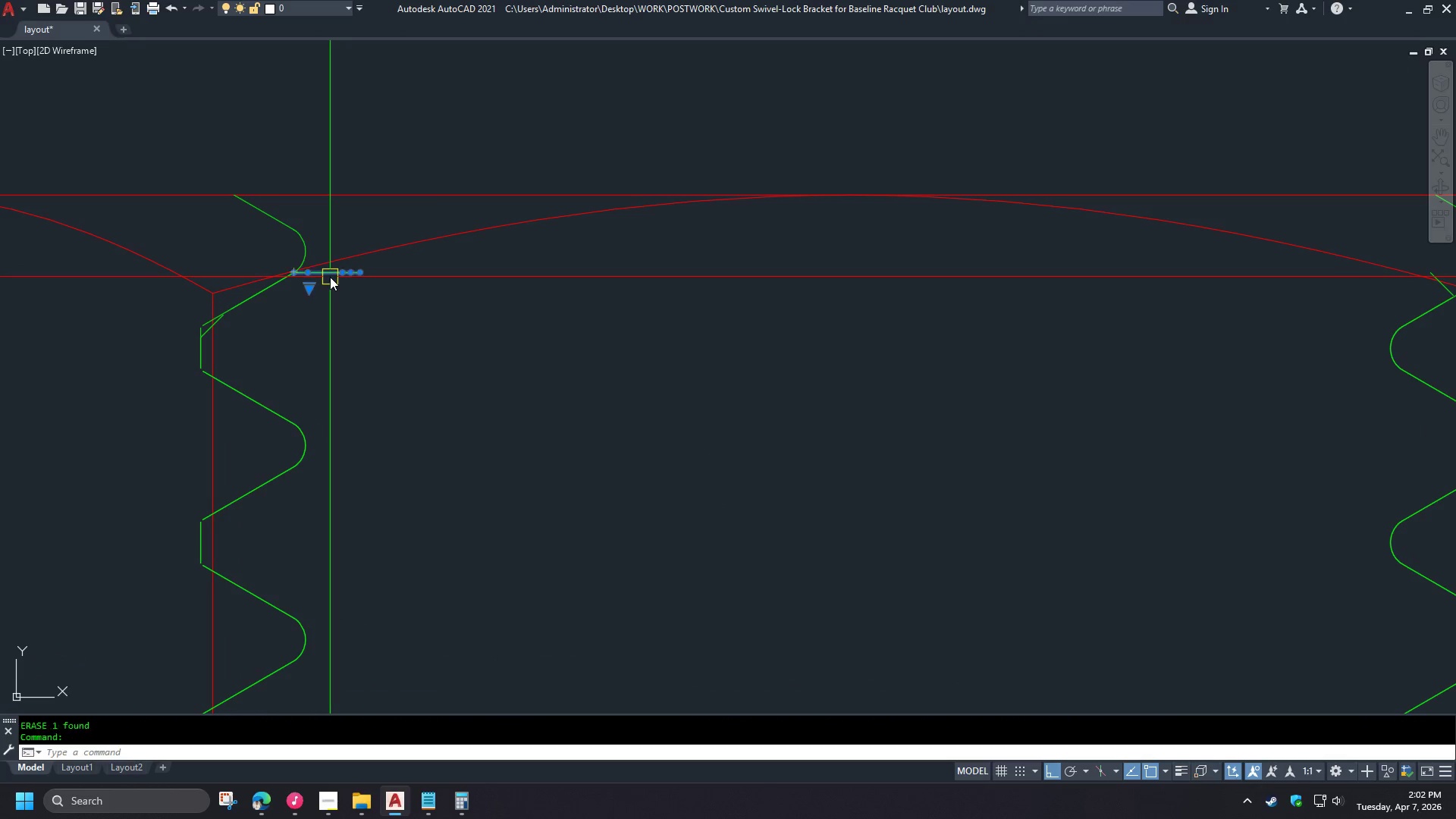 
key(E)
 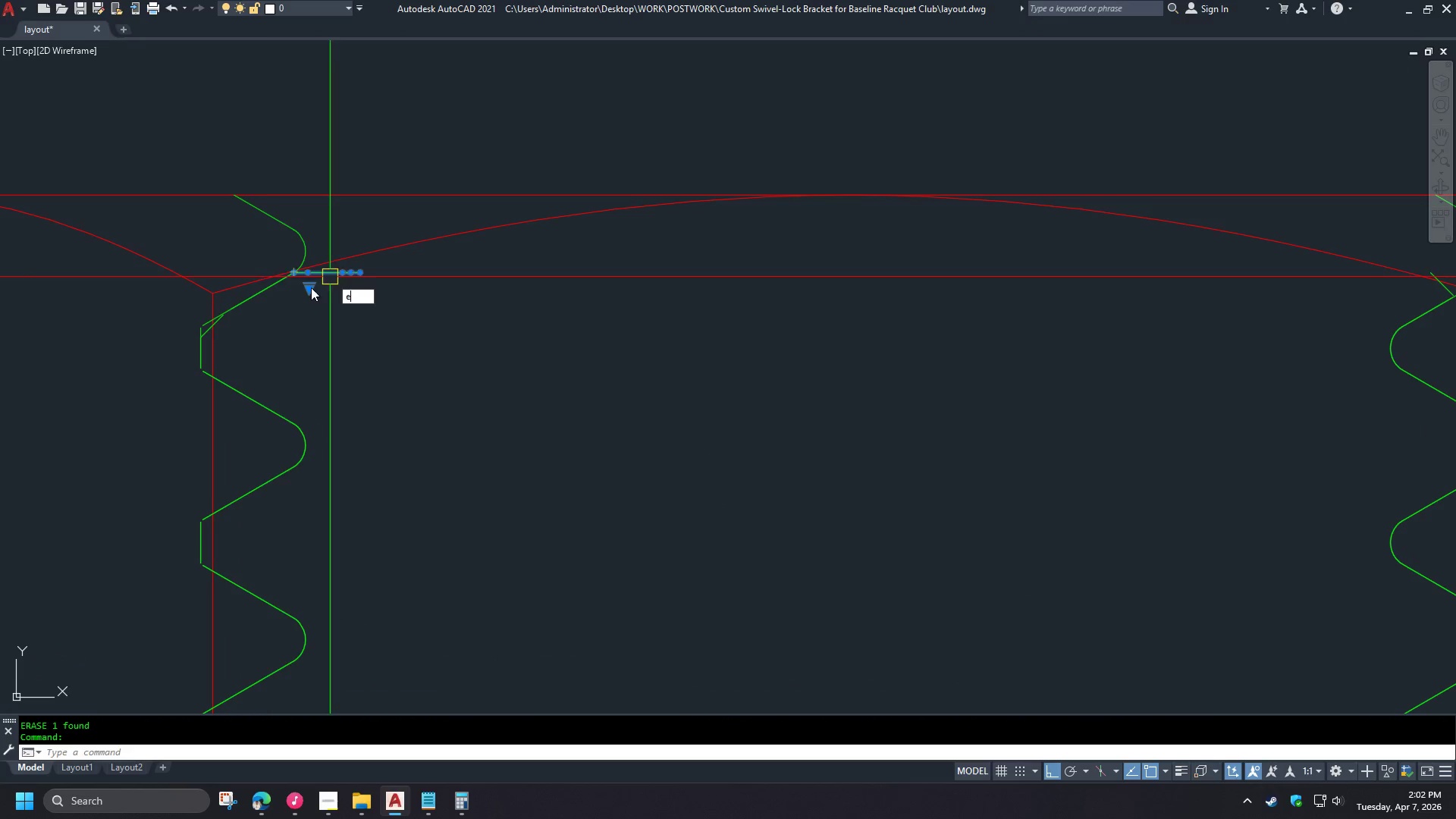 
key(Space)
 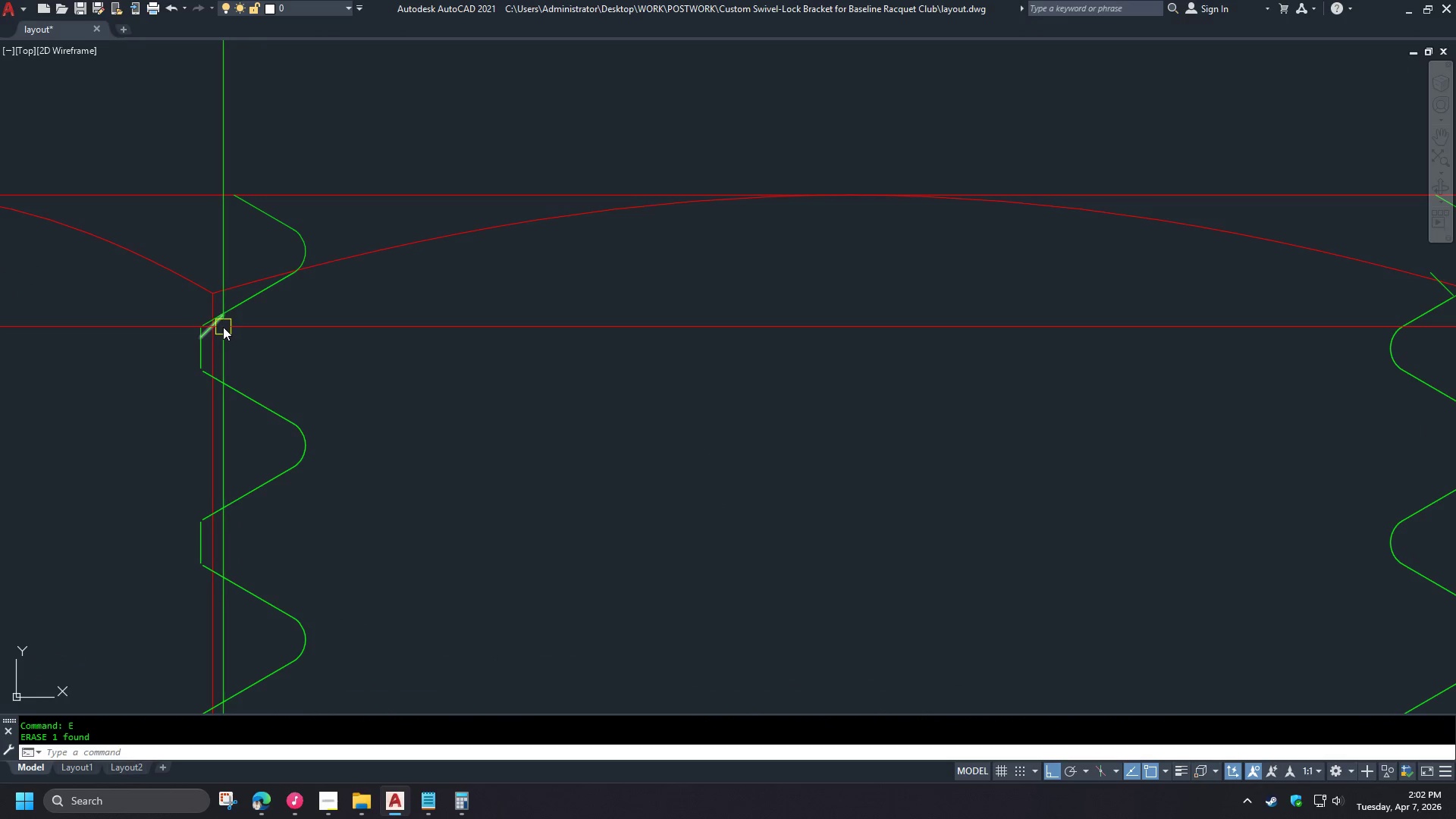 
scroll: coordinate [234, 292], scroll_direction: up, amount: 2.0
 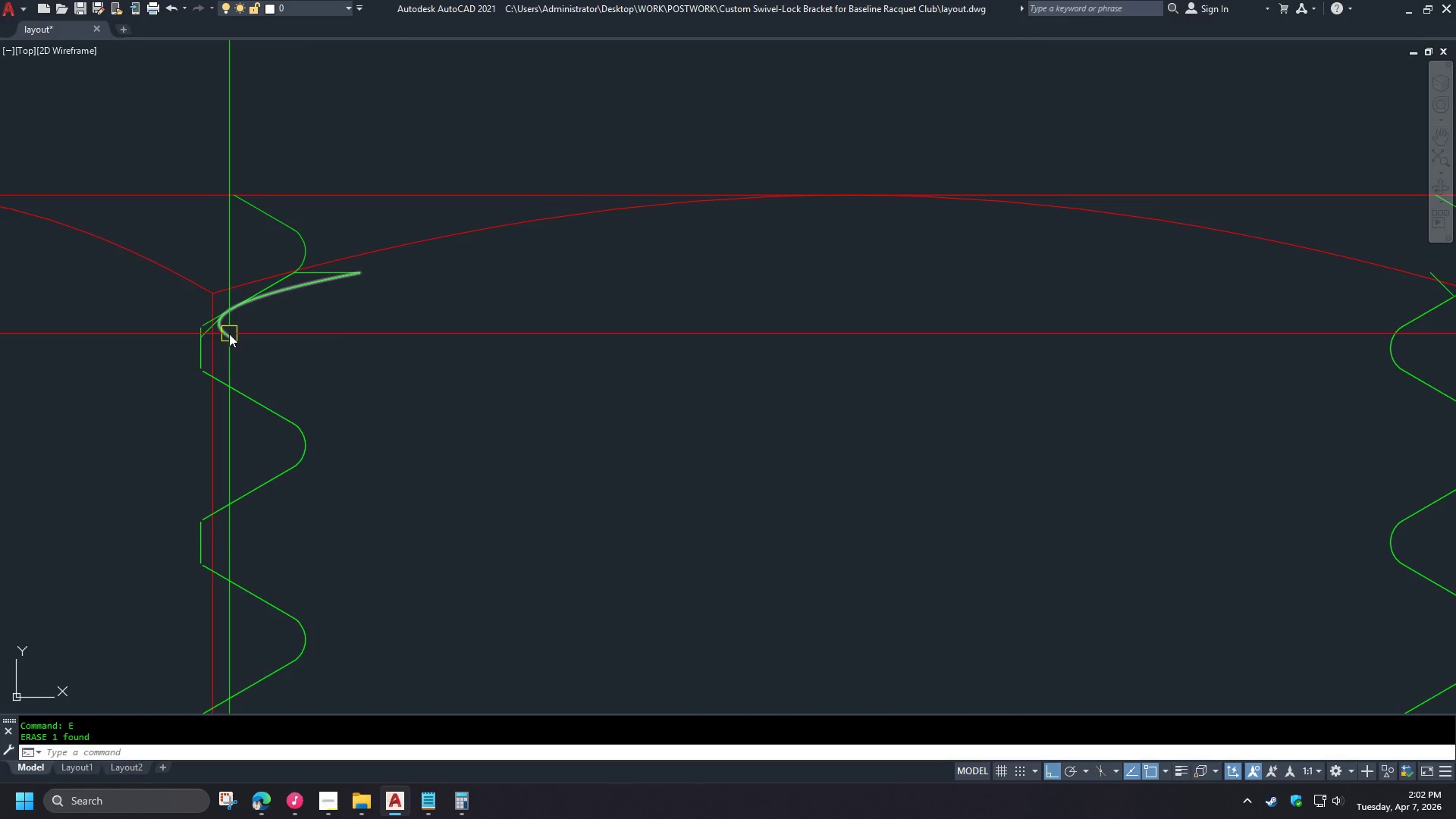 
left_click([223, 327])
 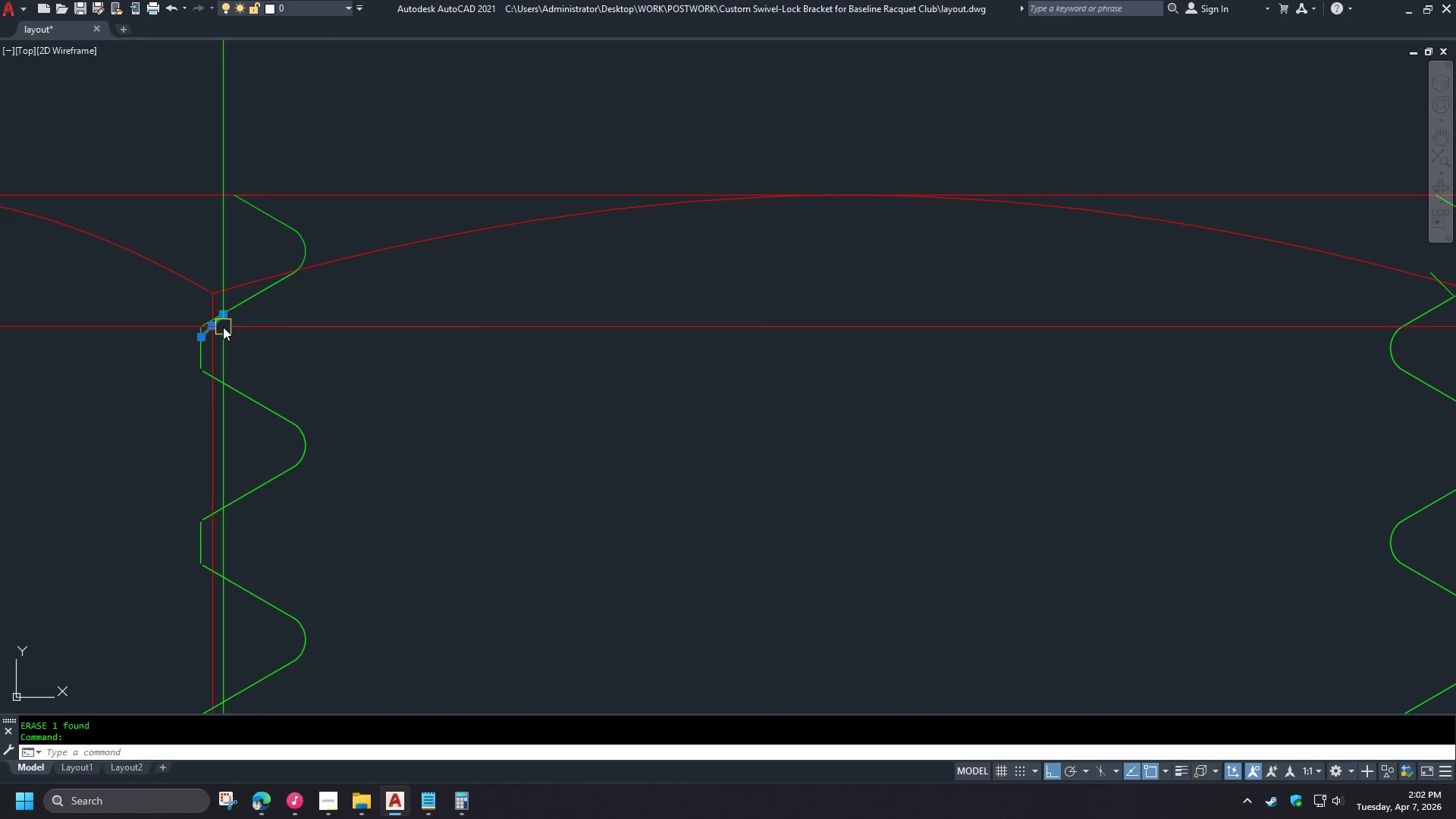 
key(E)
 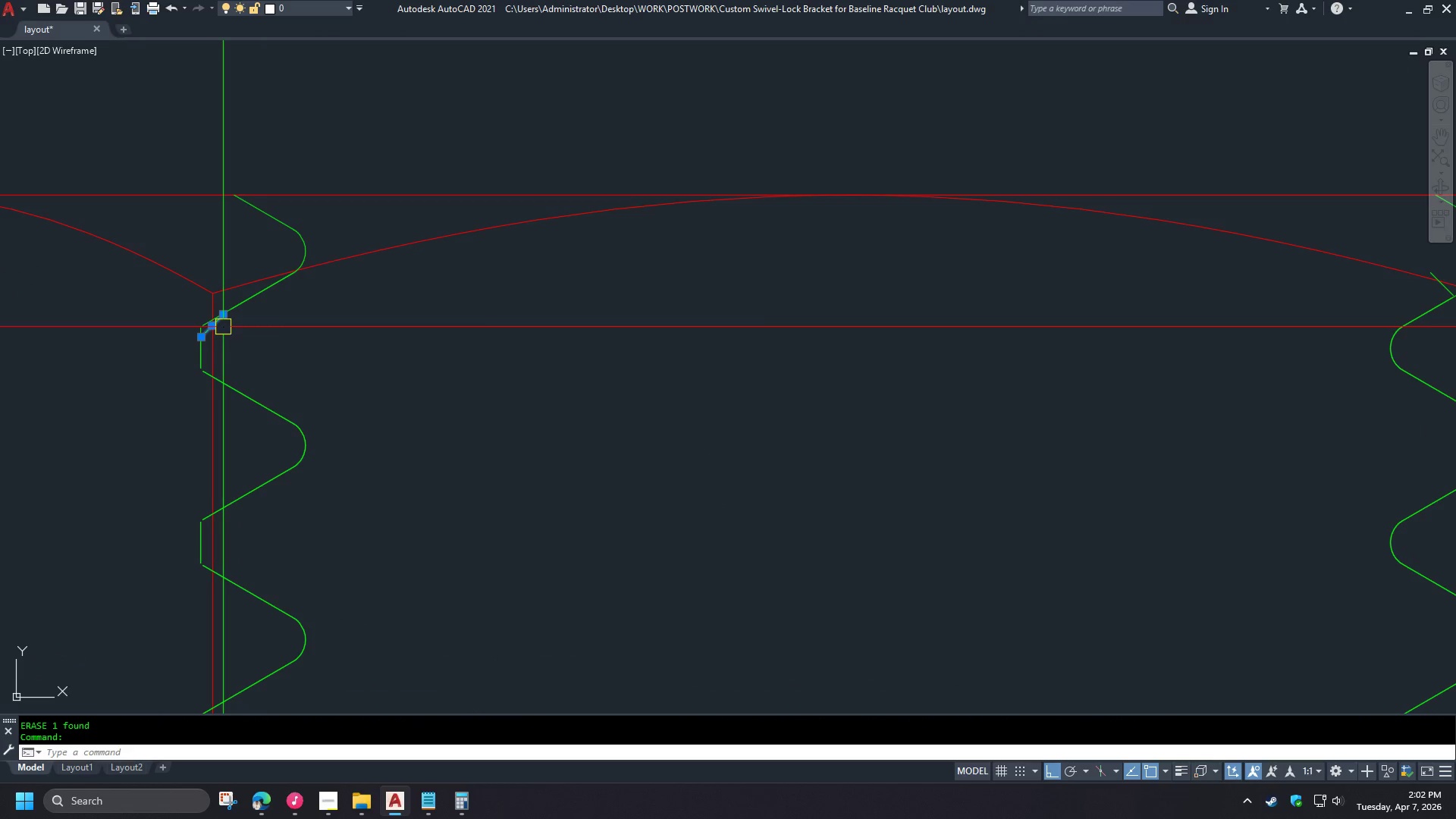 
key(Space)
 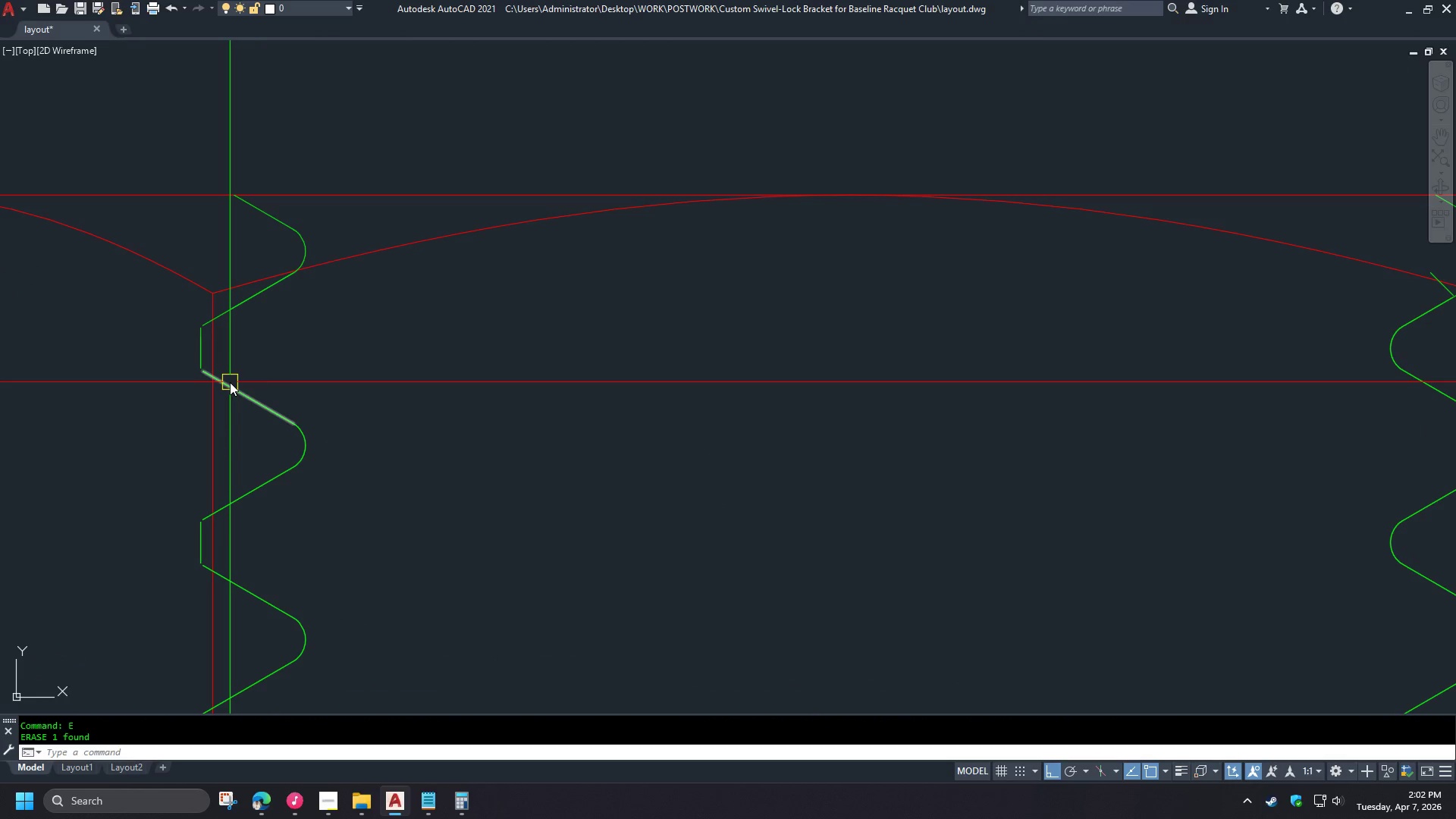 
left_click([230, 382])
 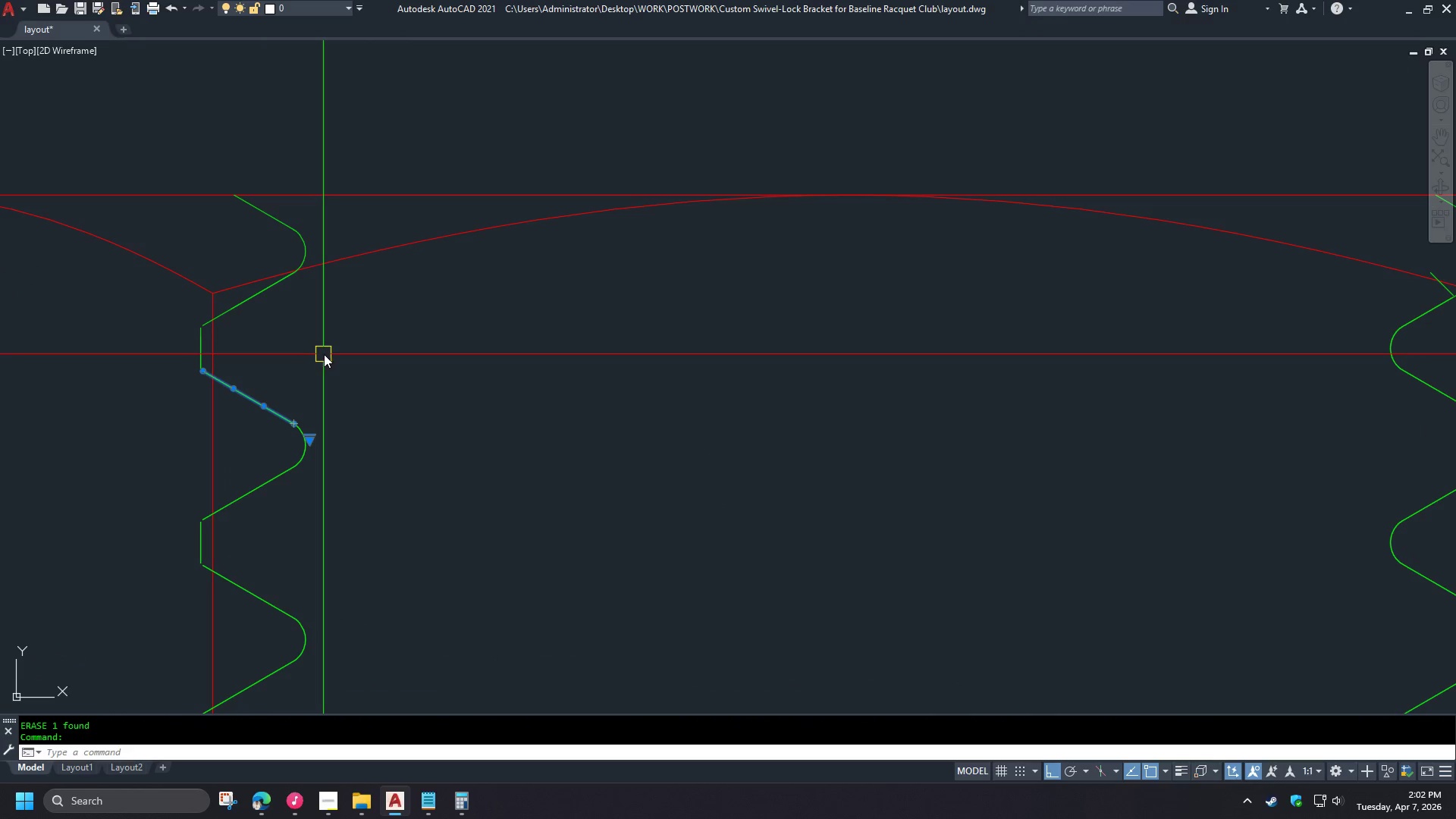 
key(Escape)
 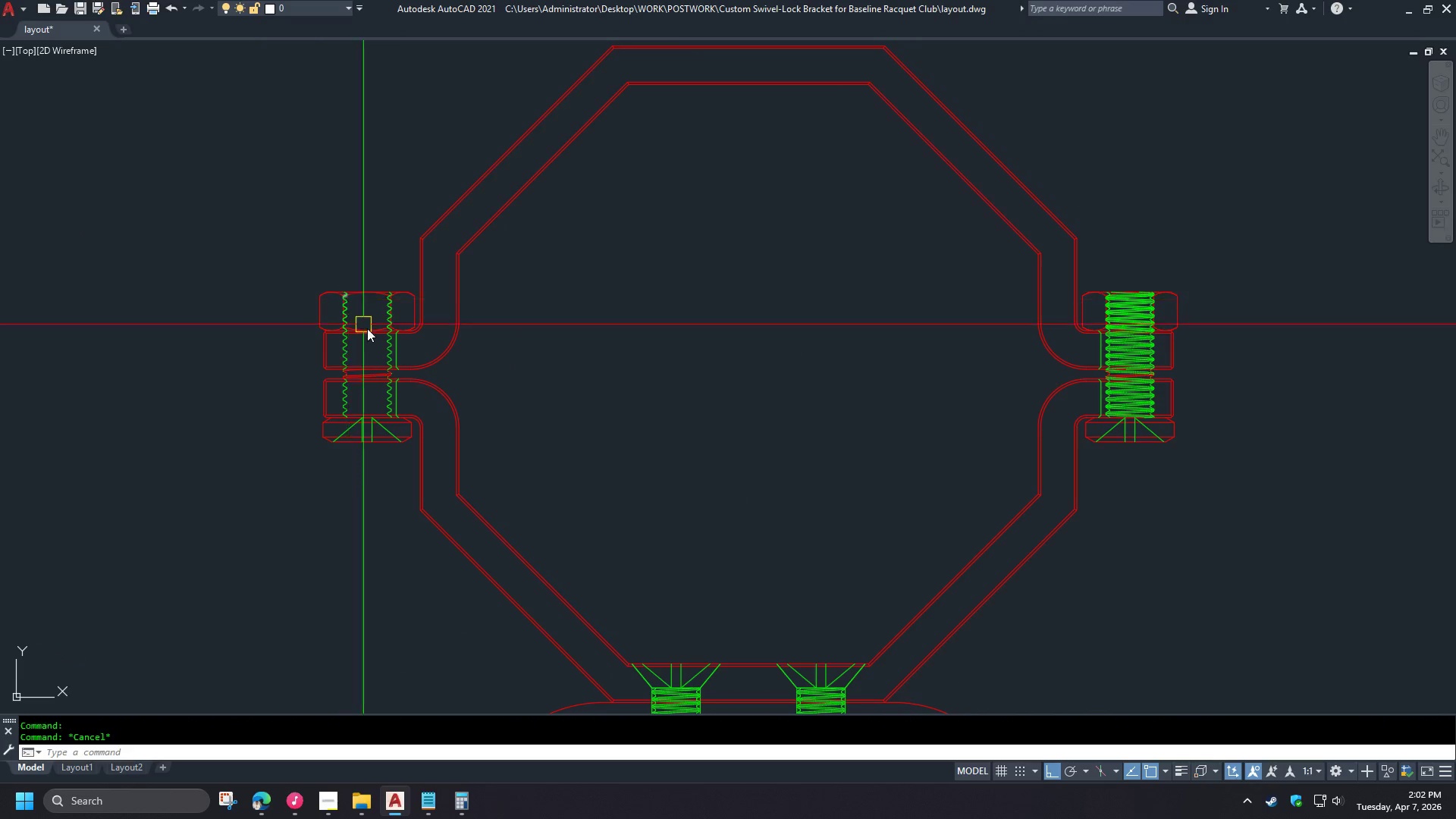 
left_click([379, 307])
 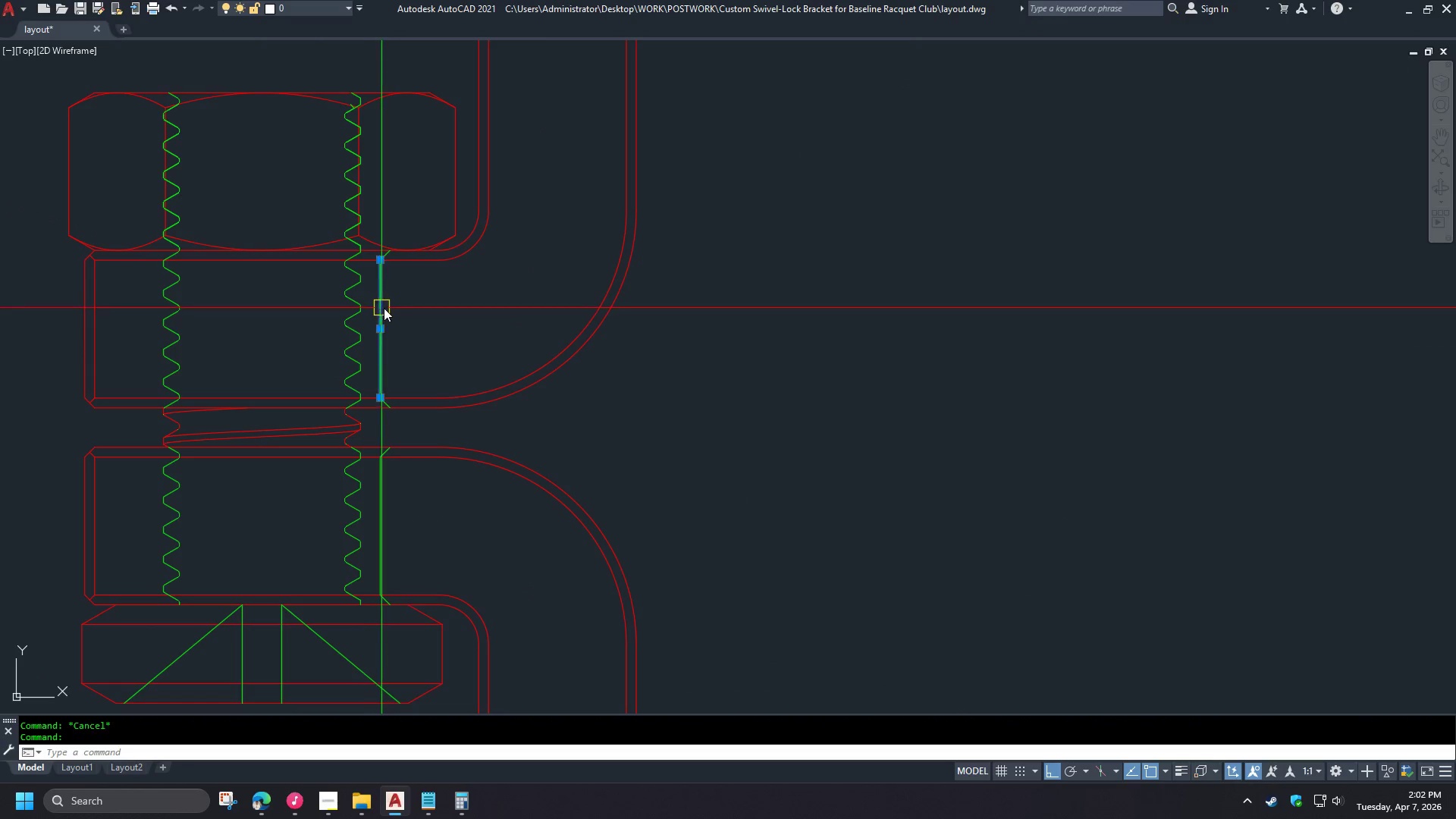 
key(E)
 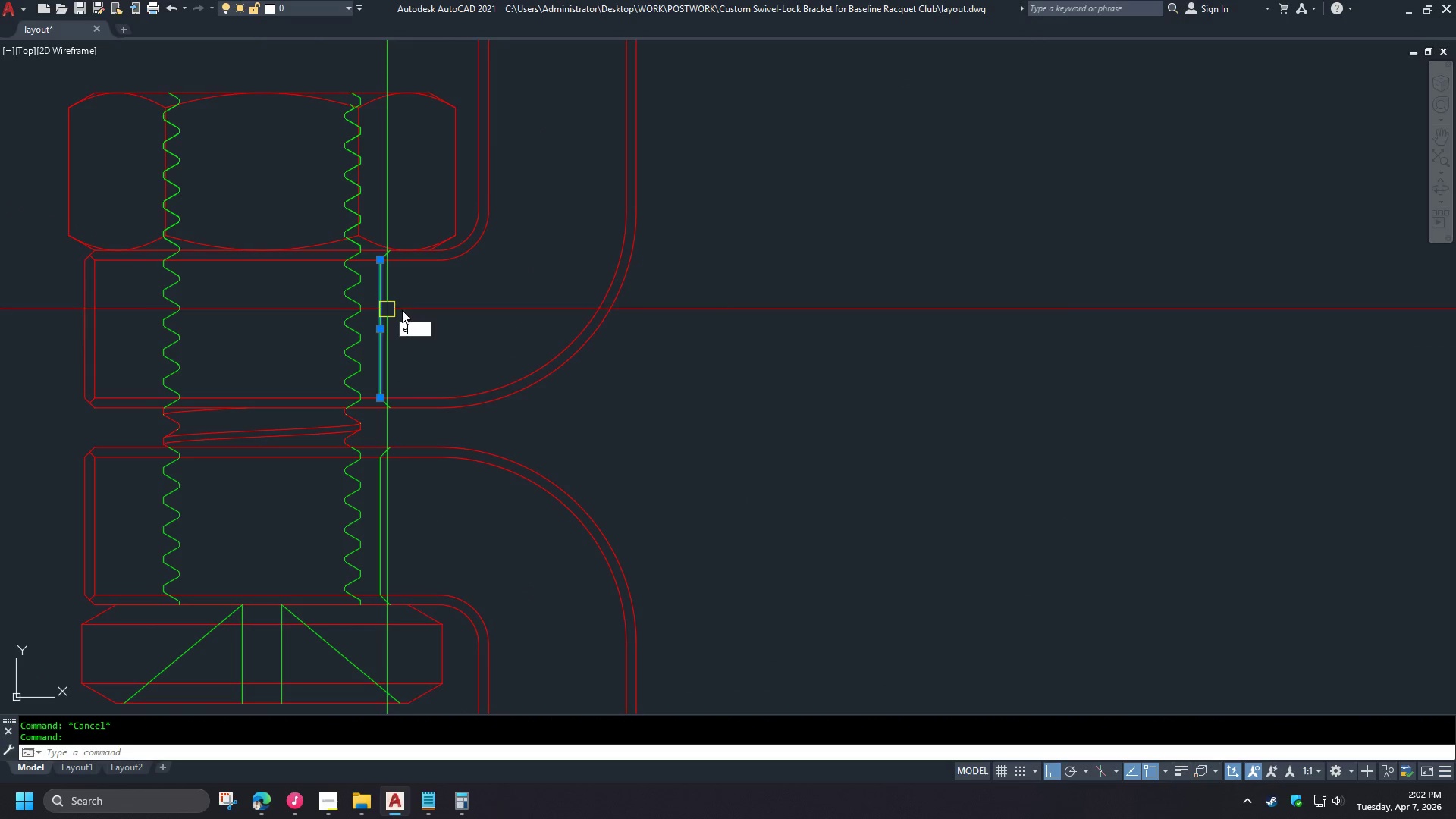 
key(Space)
 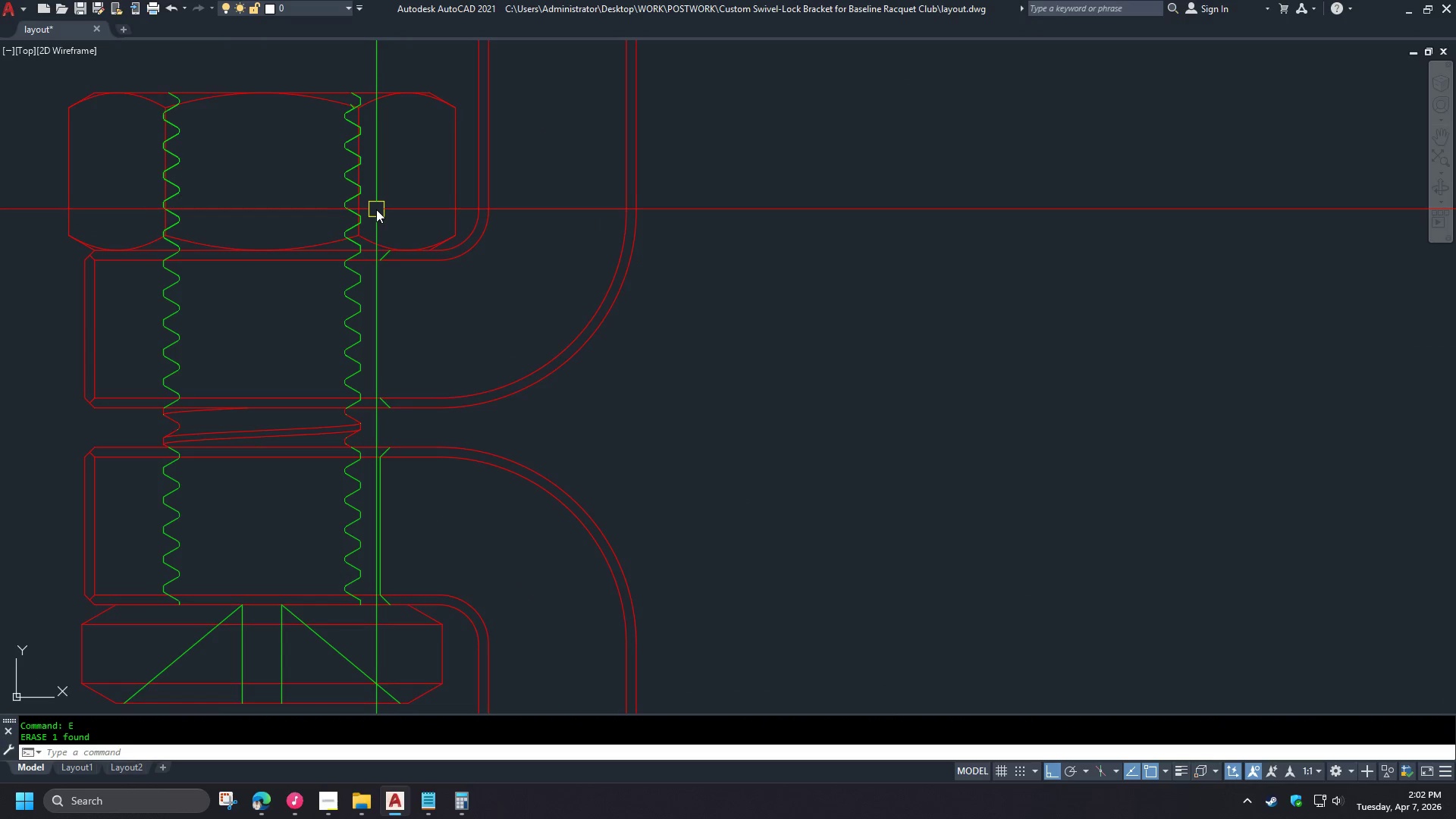 
scroll: coordinate [350, 282], scroll_direction: down, amount: 7.0
 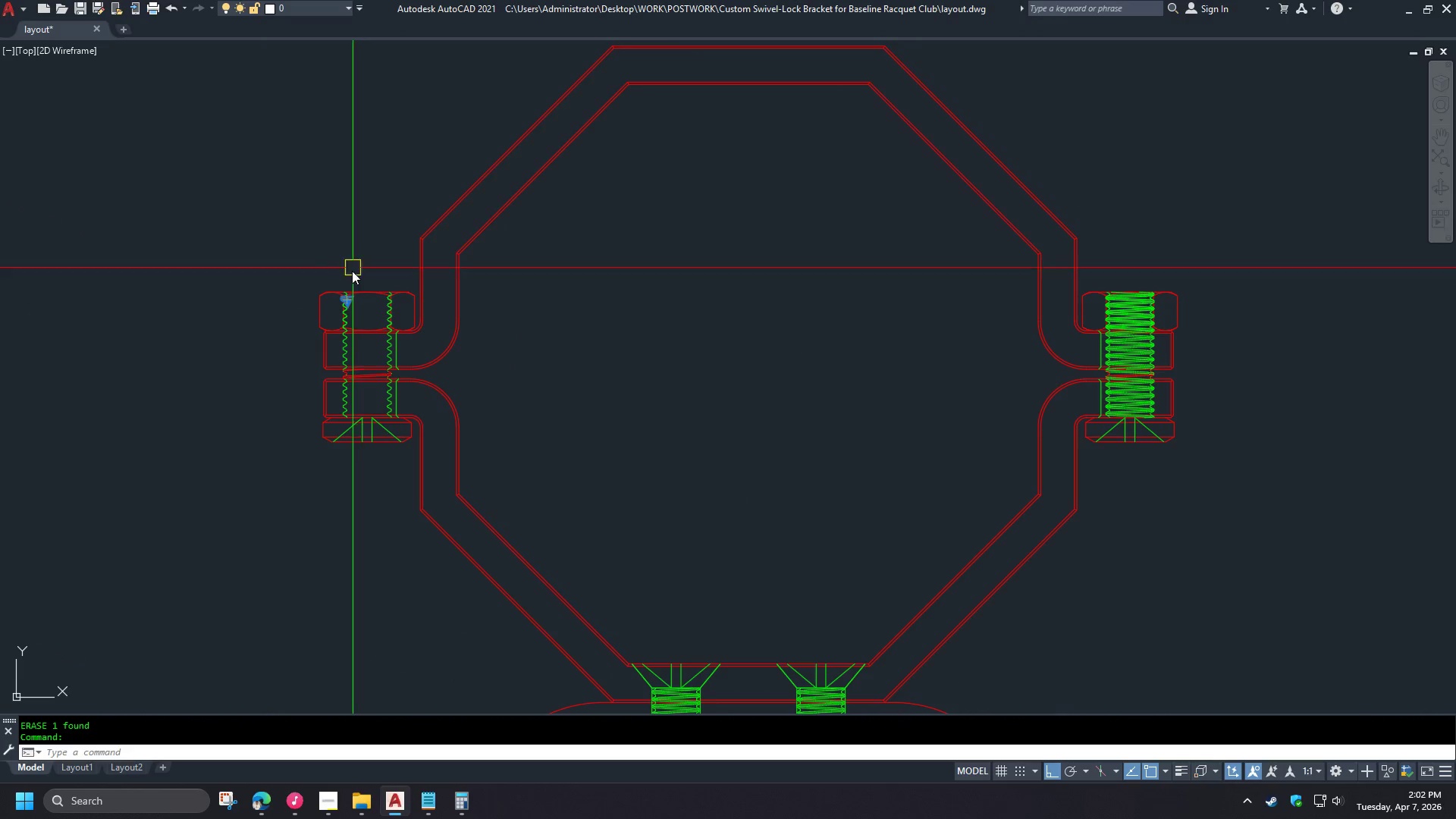 
left_click([375, 207])
 